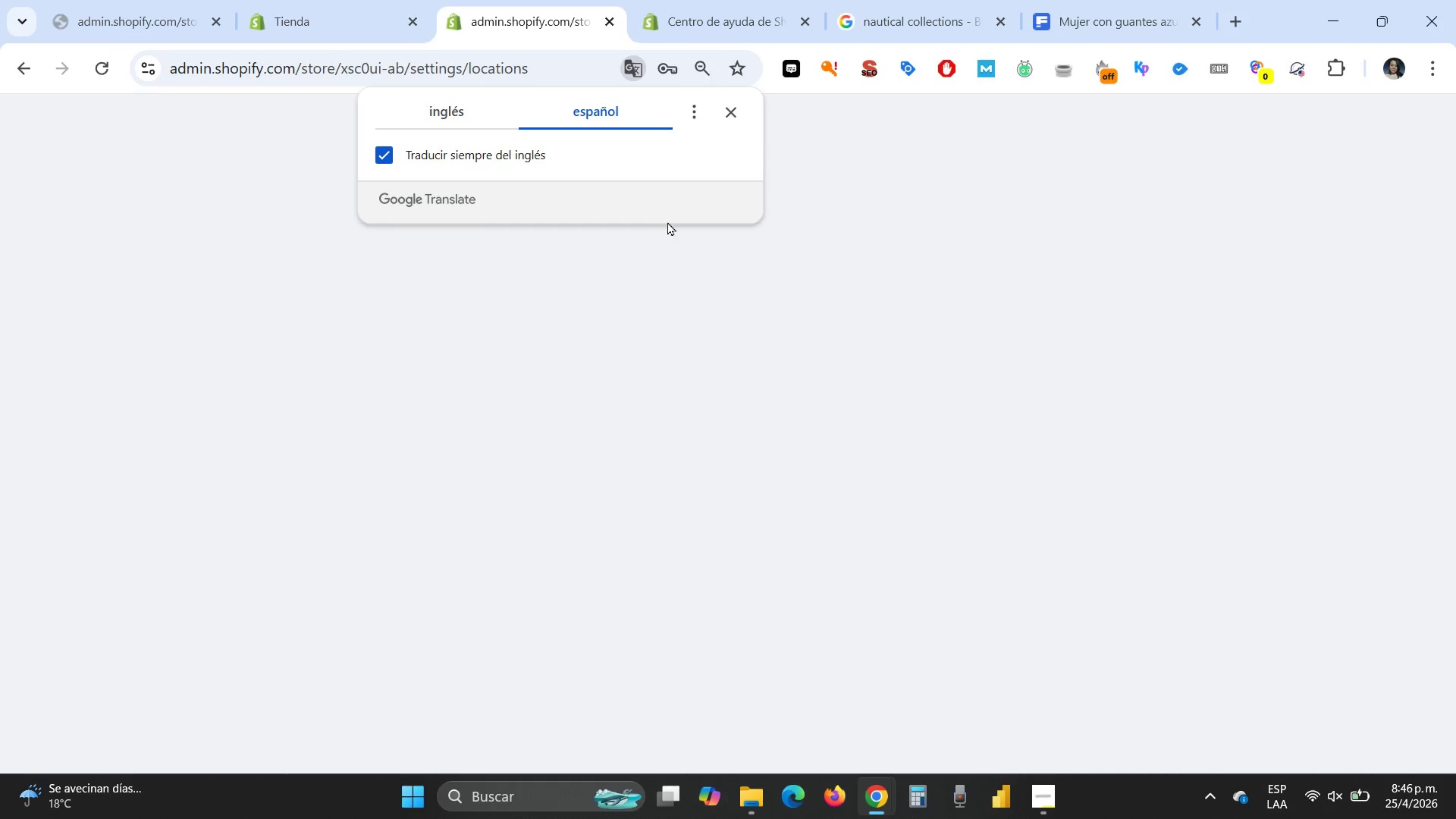 
left_click([730, 109])
 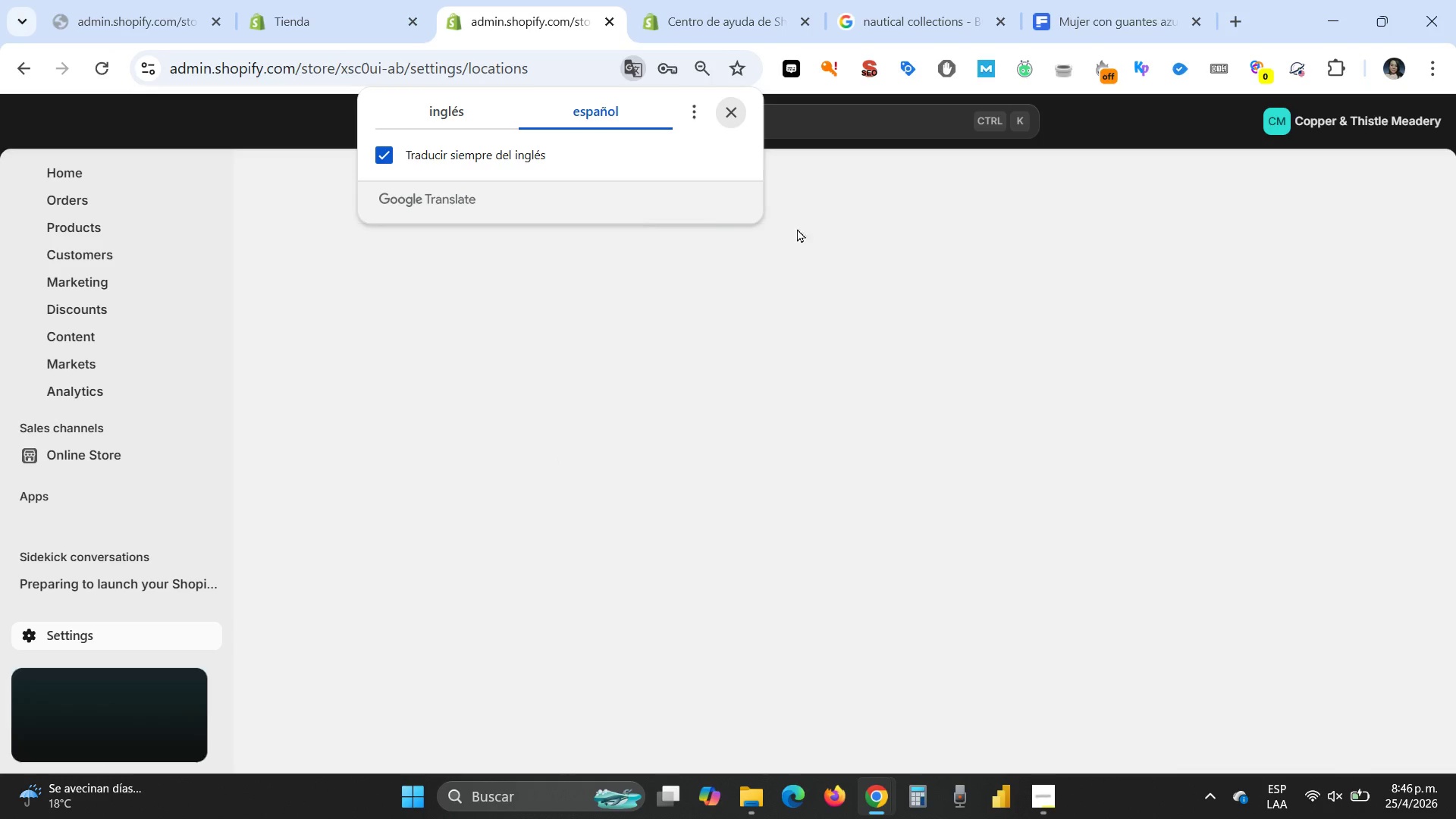 
mouse_move([554, 387])
 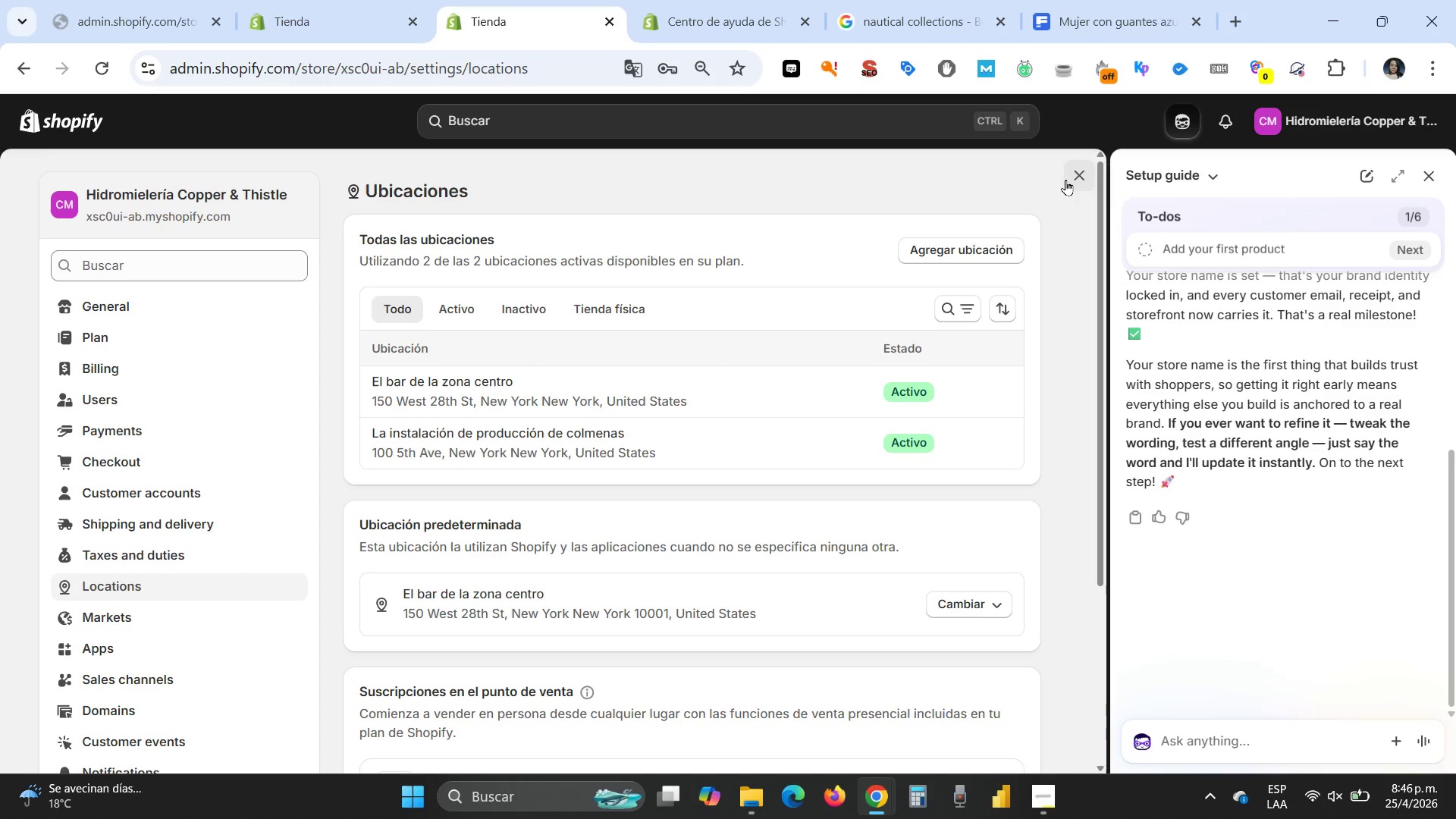 
left_click([1080, 177])
 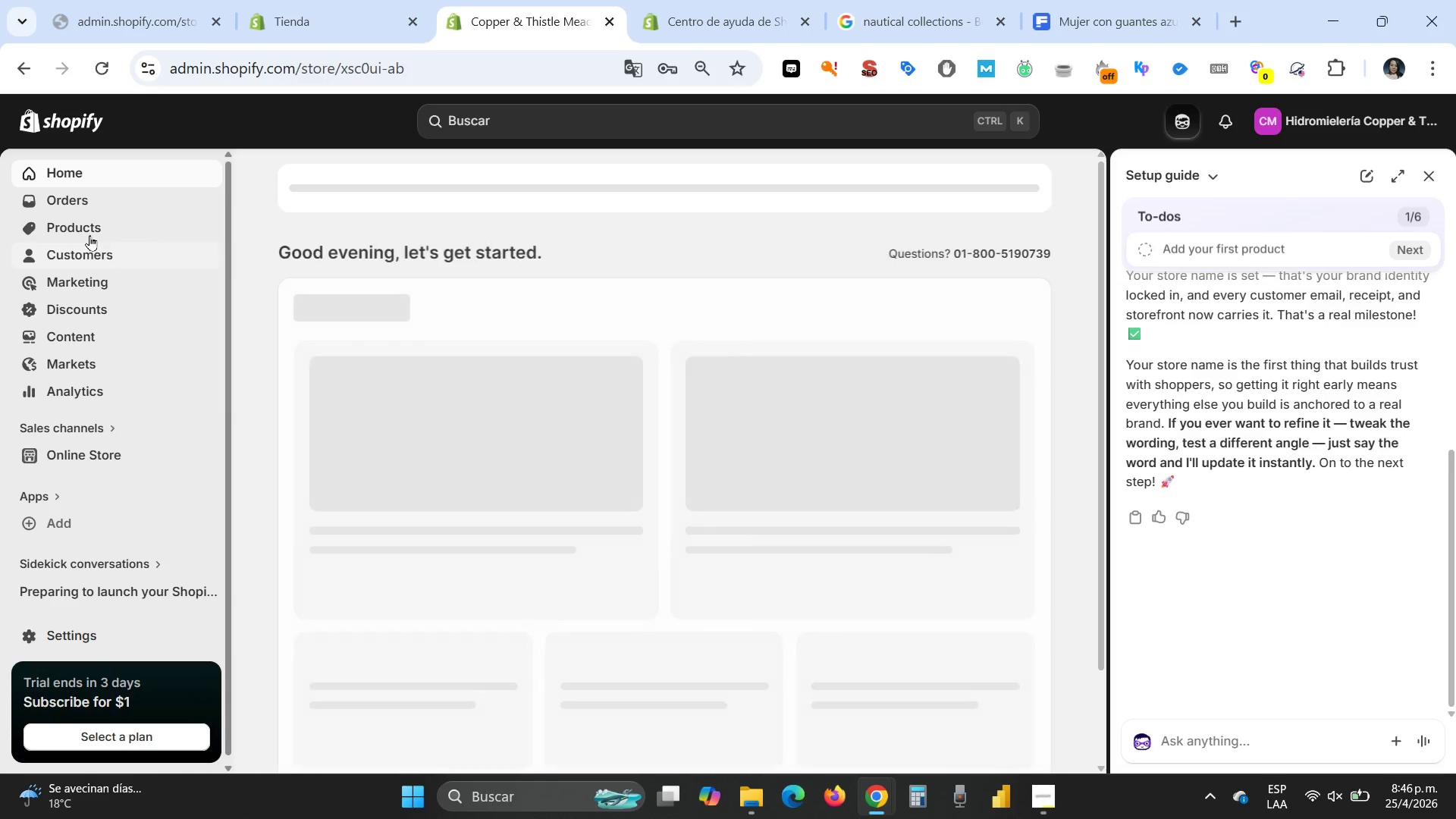 
left_click([87, 232])
 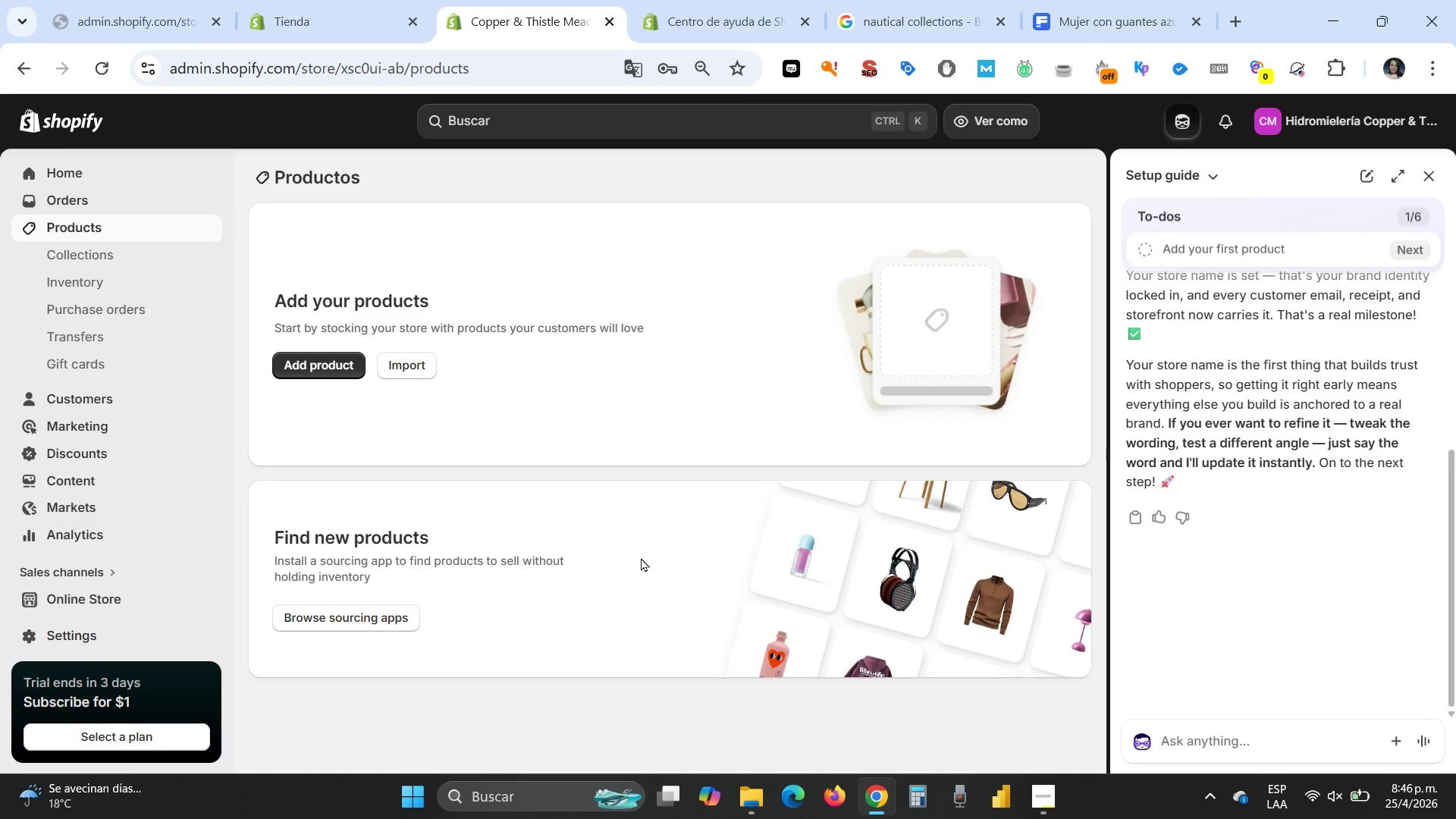 
wait(9.88)
 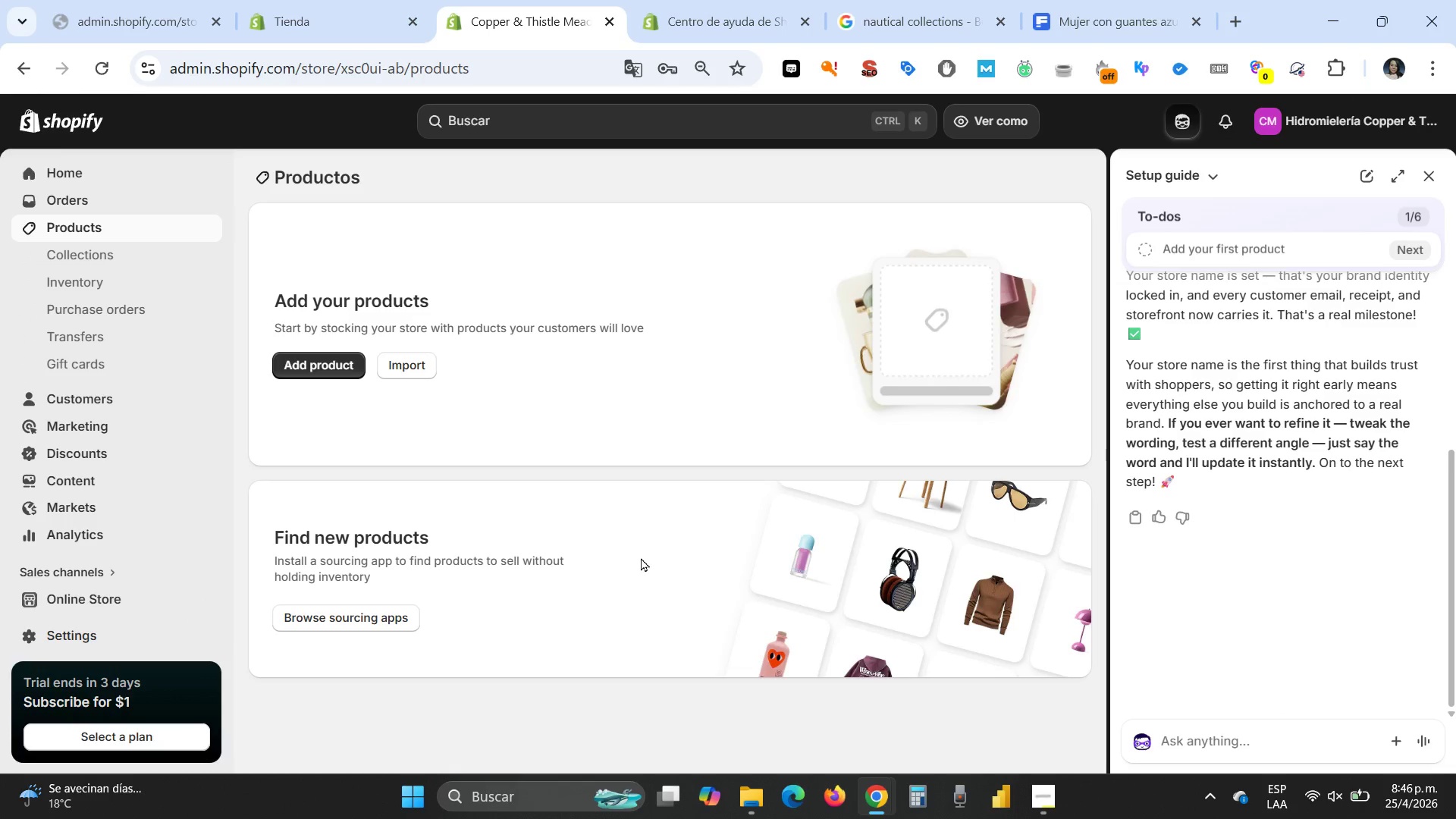 
left_click([327, 359])
 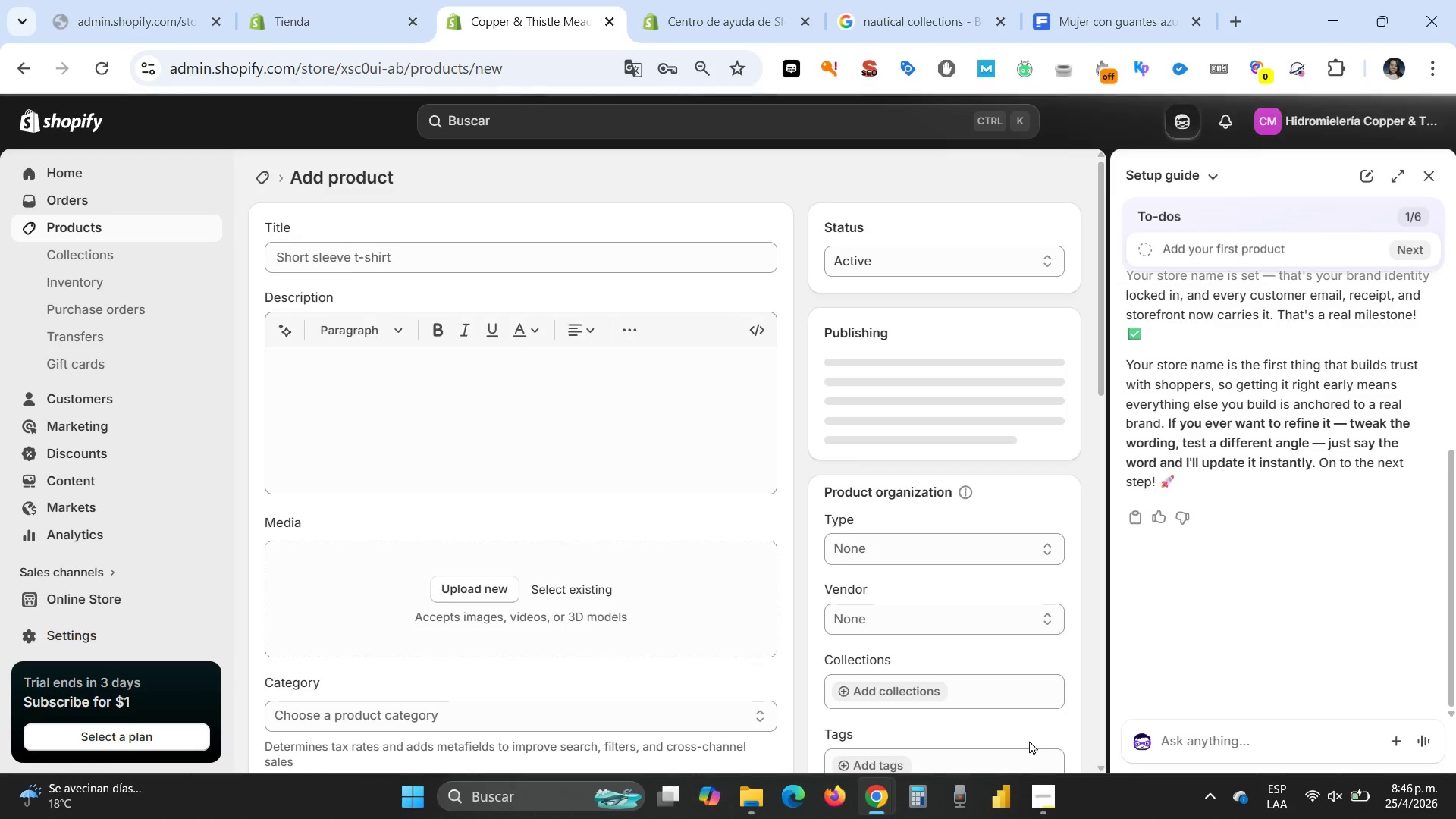 
wait(6.26)
 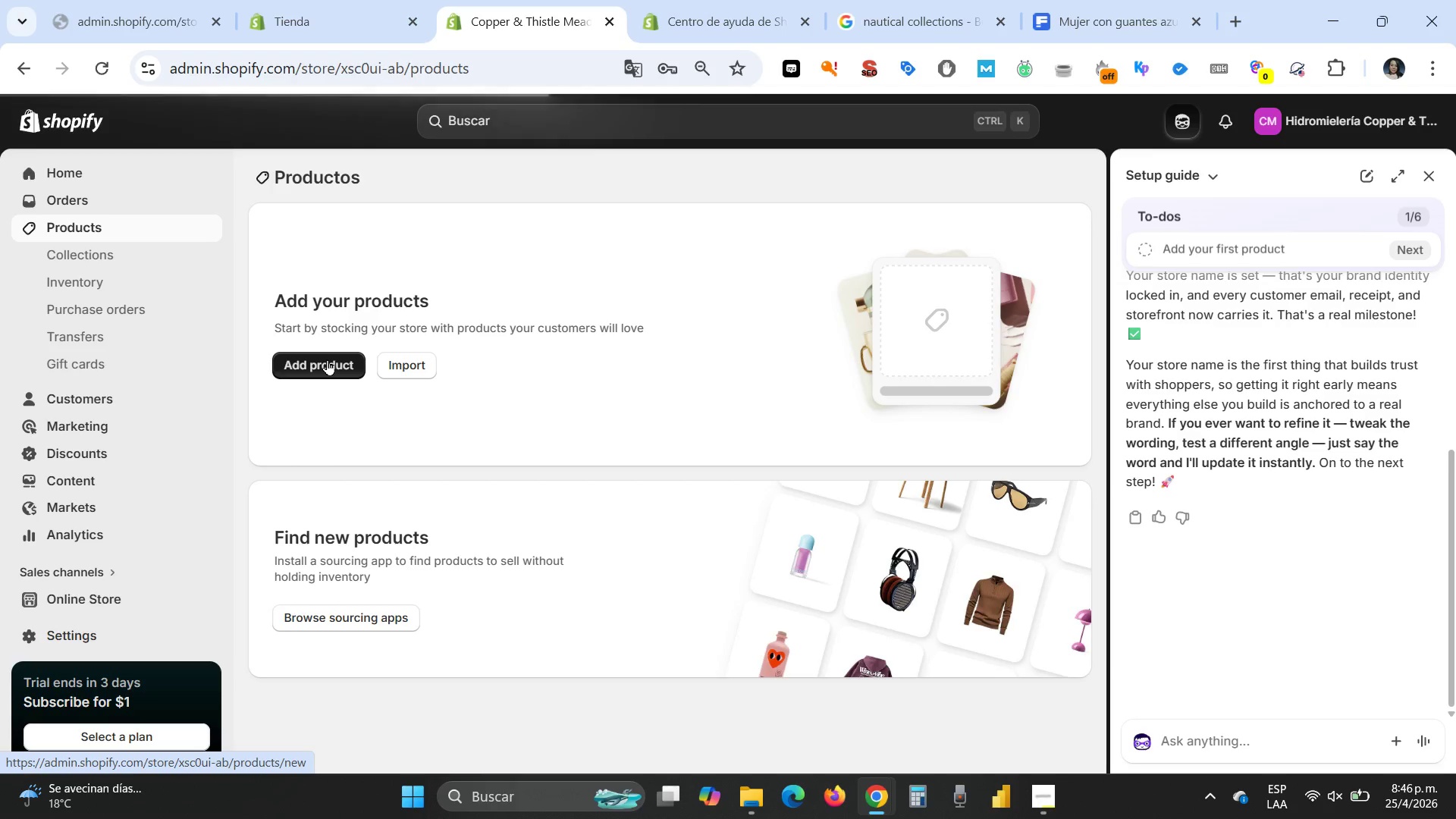 
mouse_move([868, 778])
 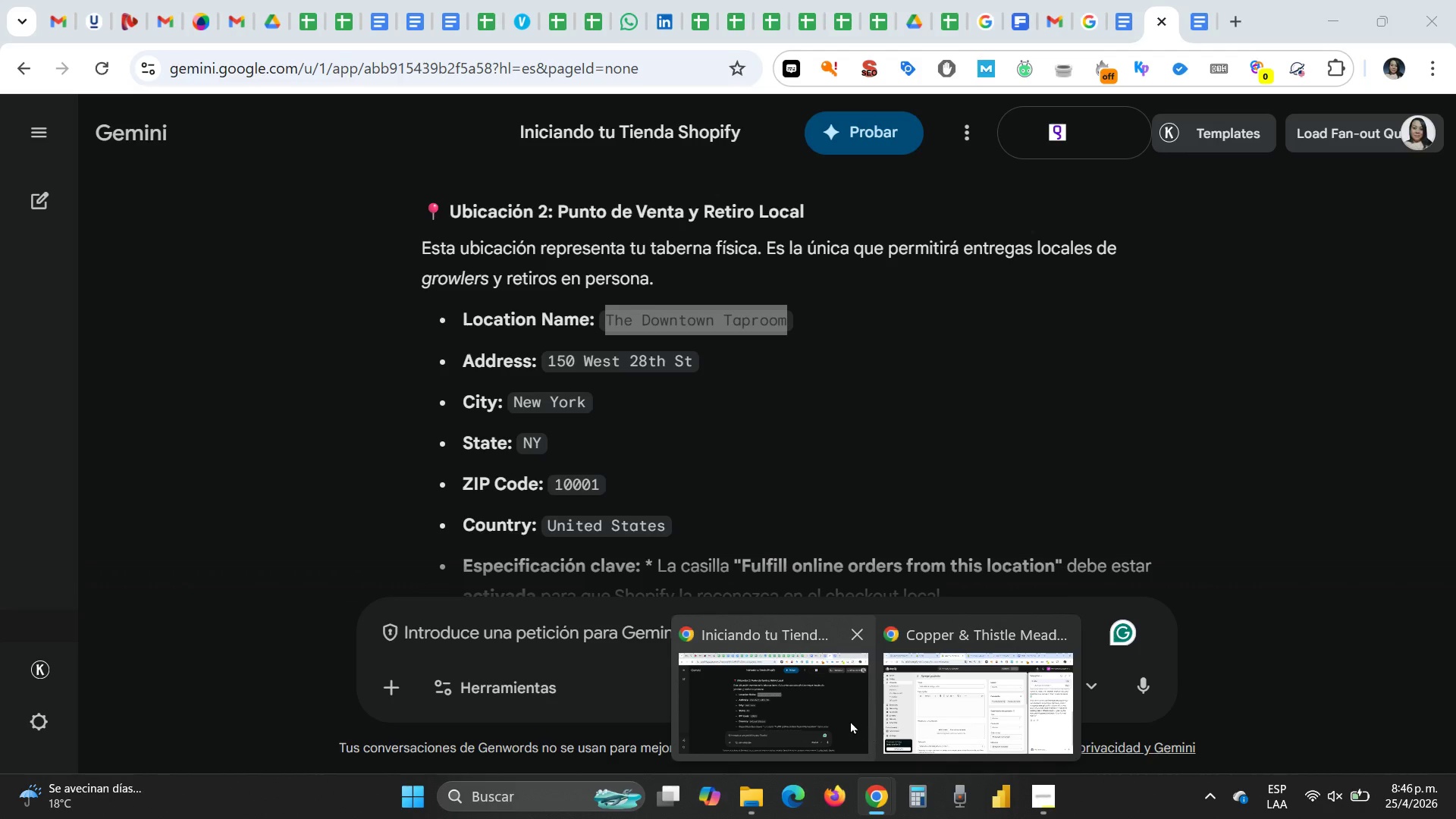 
left_click([850, 720])
 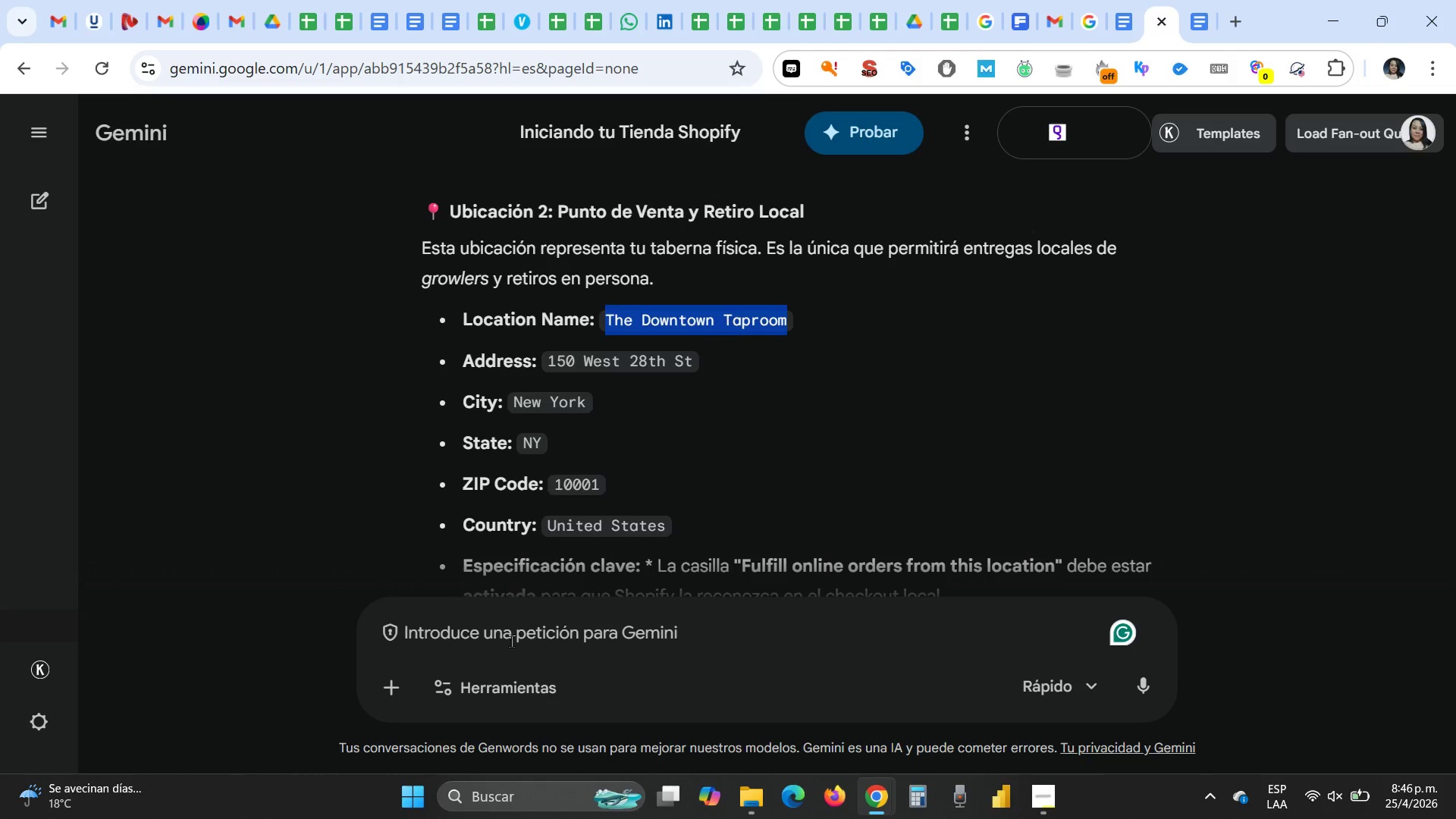 
left_click([503, 629])
 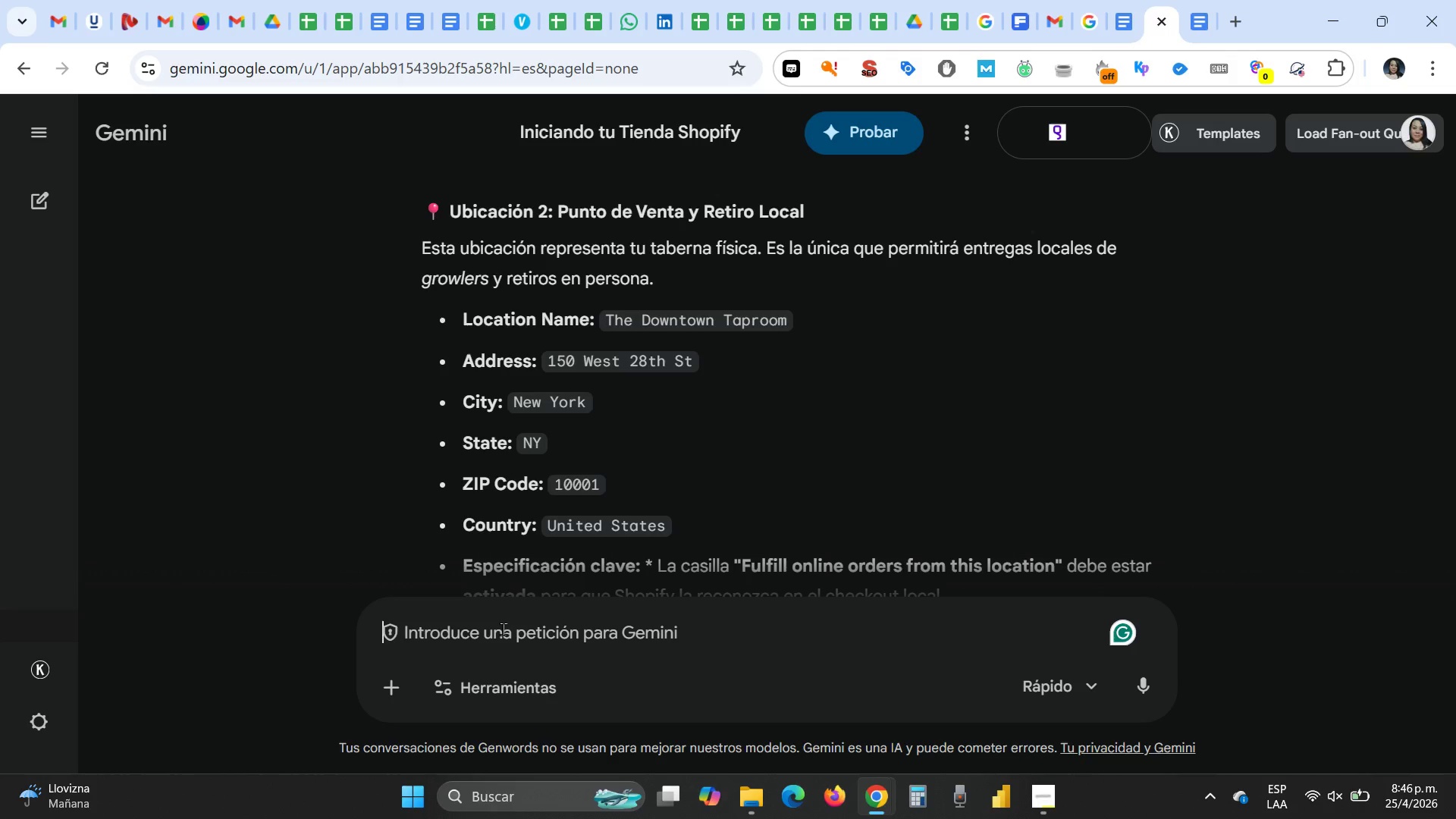 
type(dame l)
key(Backspace)
key(Backspace)
key(Backspace)
key(Backspace)
key(Backspace)
key(Backspace)
key(Backspace)
type(genera la metadata para todos los prodyc)
key(Backspace)
key(Backspace)
type(ucto inclu)
key(Backspace)
key(Backspace)
key(Backspace)
key(Backspace)
key(Backspace)
key(Backspace)
type(s> alt, descripcion.)
key(Backspace)
type(, metadescripcion. Incluye las es)
key(Backspace)
key(Backspace)
key(Backspace)
key(Backspace)
key(Backspace)
type(os q)
key(Backspace)
type(requerimientos se`alados en )
key(Backspace)
key(Backspace)
type(l )
key(Backspace)
key(Backspace)
type(n el document)
key(Backspace)
key(Backspace)
key(Backspace)
key(Backspace)
key(Backspace)
key(Backspace)
key(Backspace)
key(Backspace)
key(Backspace)
key(Backspace)
key(Backspace)
type(la descripcion del prou)
key(Backspace)
key(Backspace)
type(oyecto. Generalas en espa`ol, in)
key(Backspace)
key(Backspace)
key(Backspace)
key(Backspace)
type(. Se`ala el nombre en ingles solamente)
 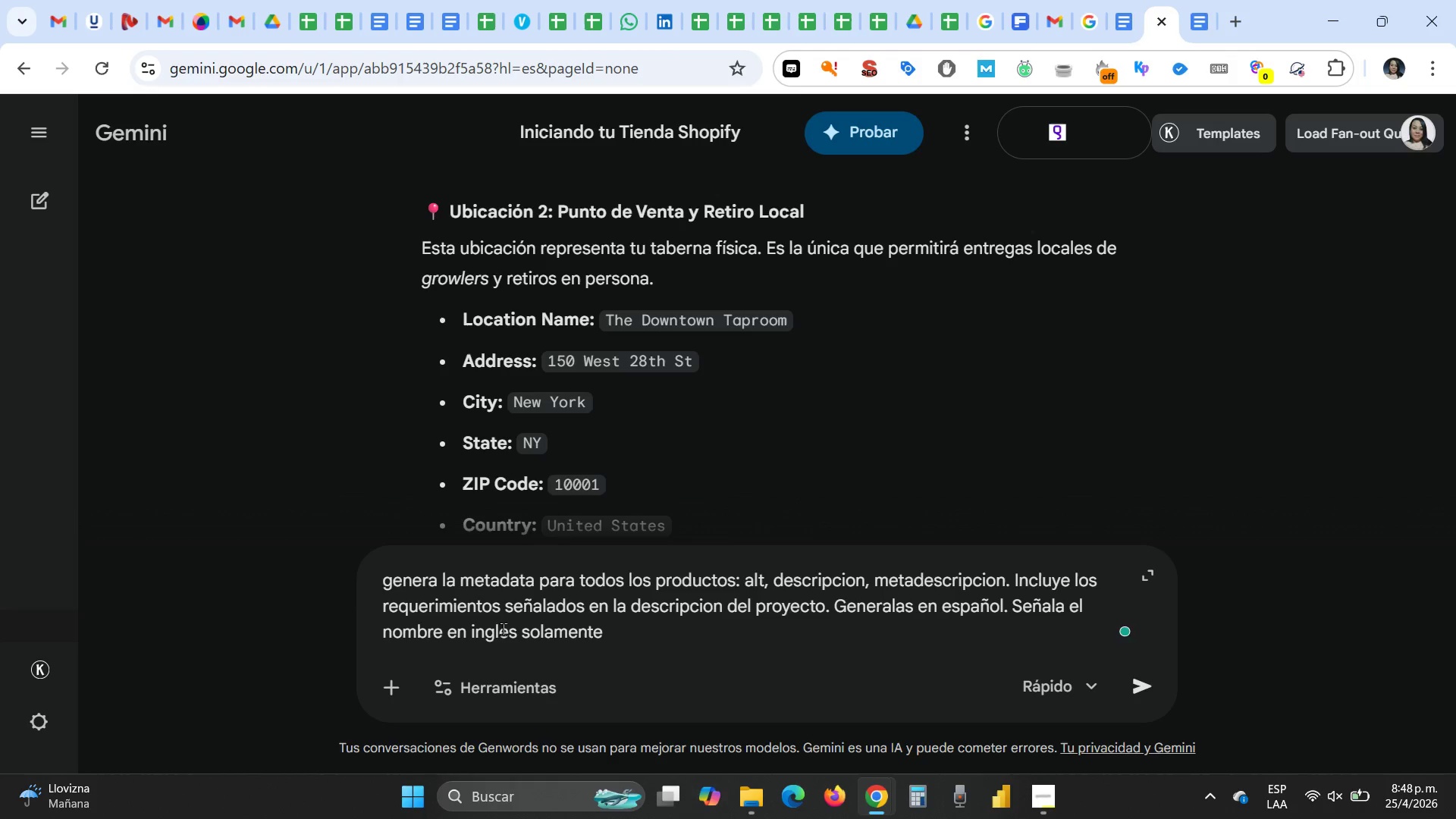 
key(Enter)
 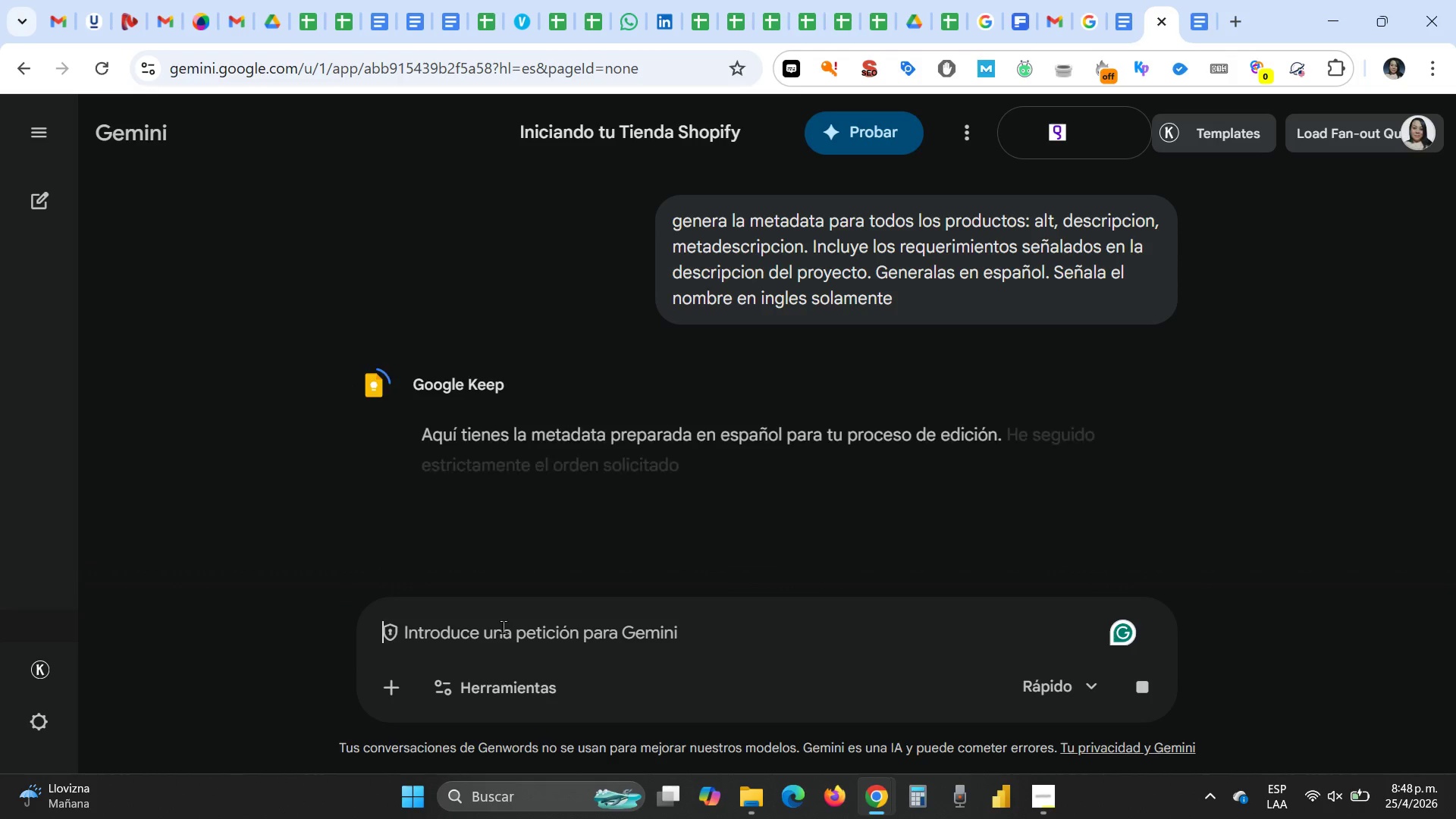 
wait(12.94)
 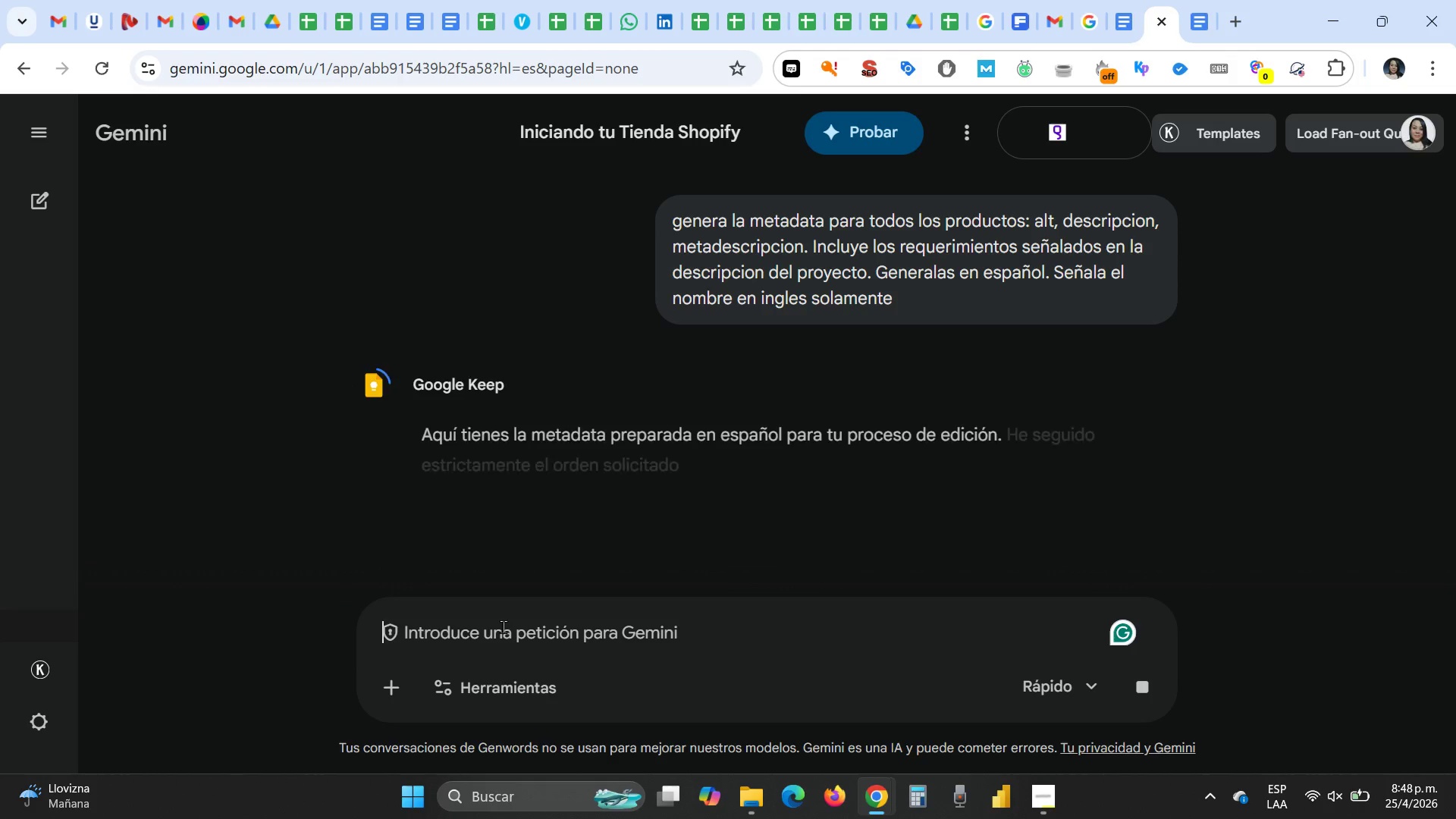 
scroll: coordinate [758, 522], scroll_direction: down, amount: 3.0
 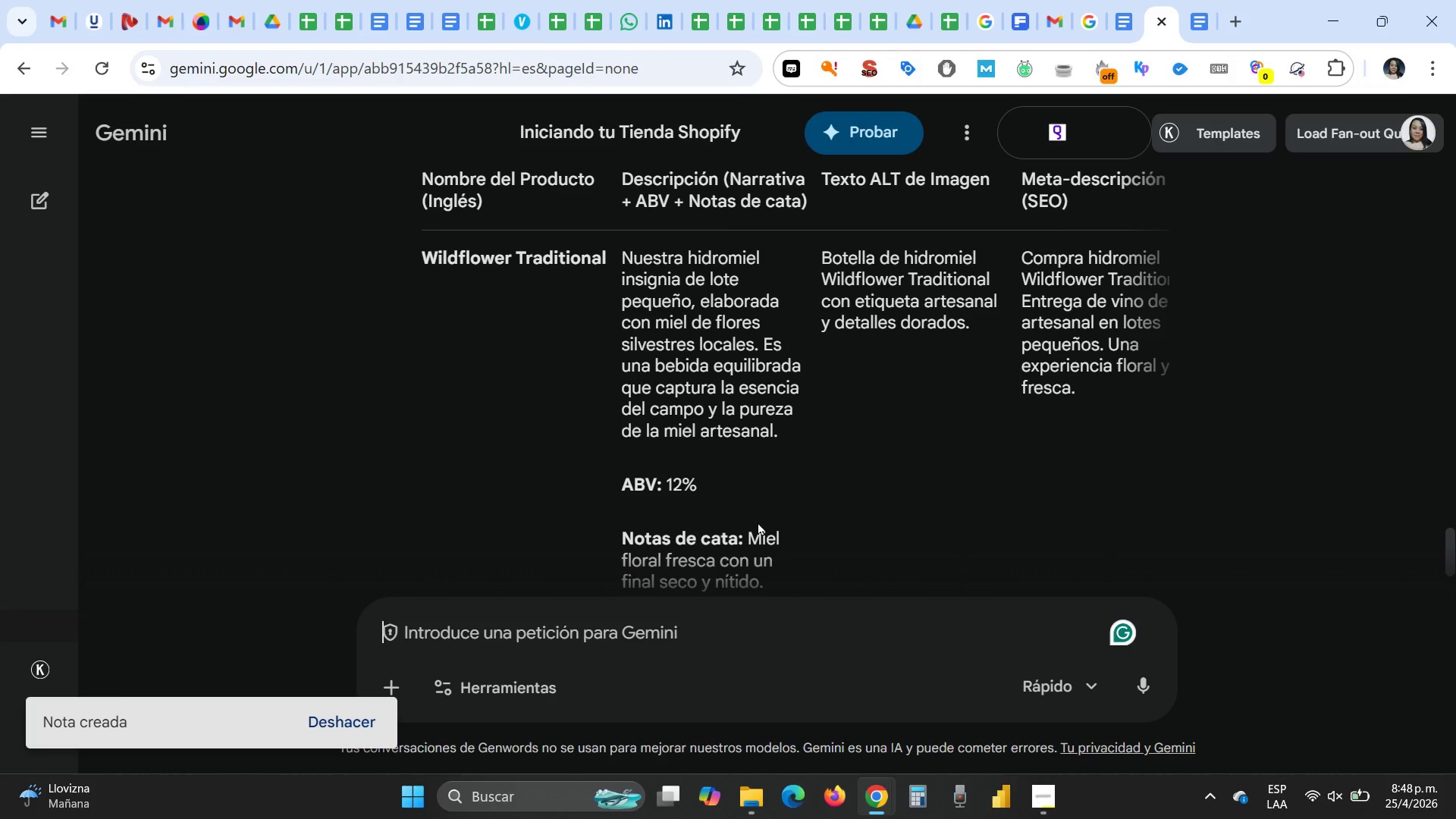 
scroll: coordinate [758, 522], scroll_direction: up, amount: 1.0
 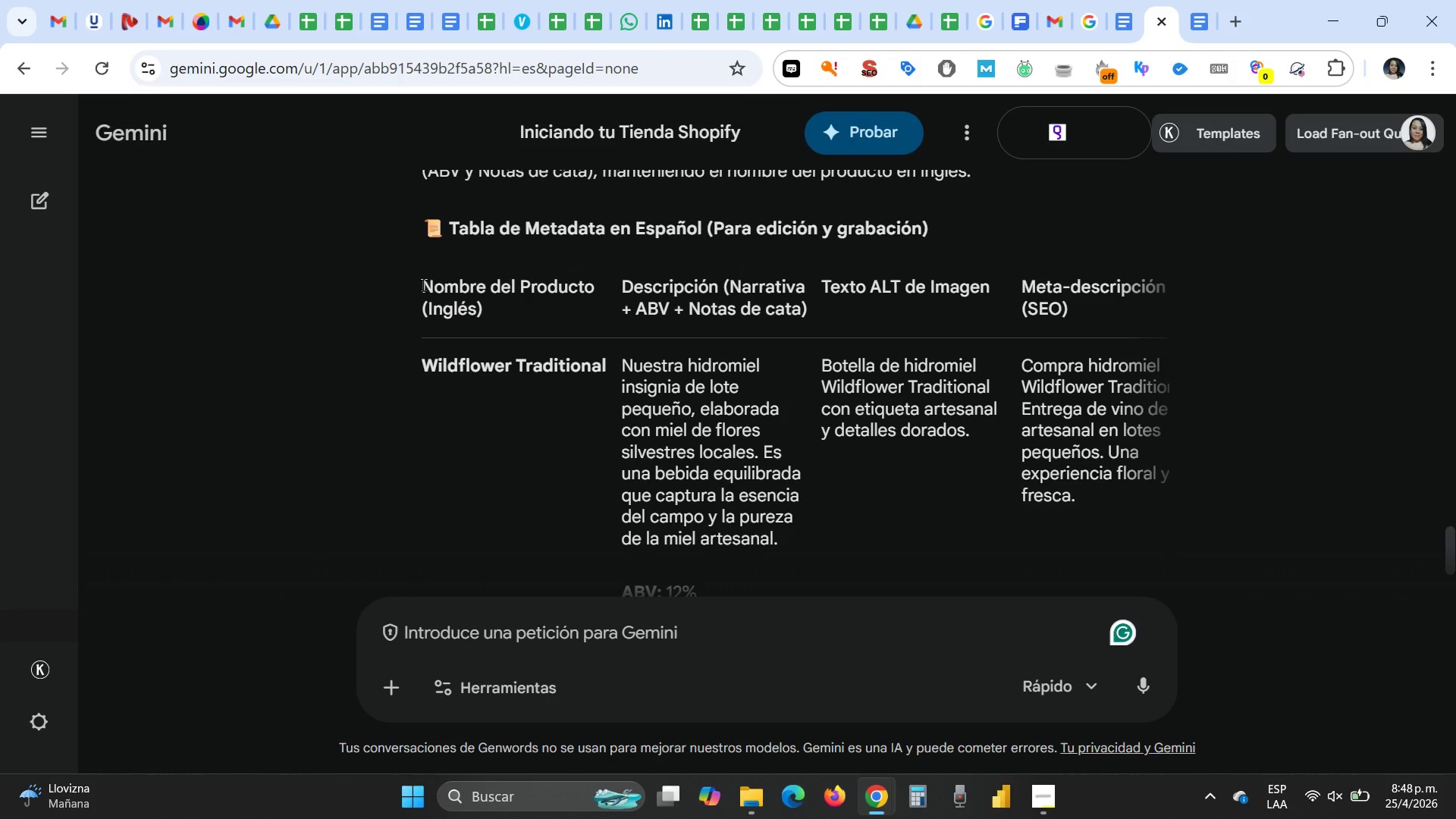 
left_click_drag(start_coordinate=[421, 285], to_coordinate=[753, 321])
 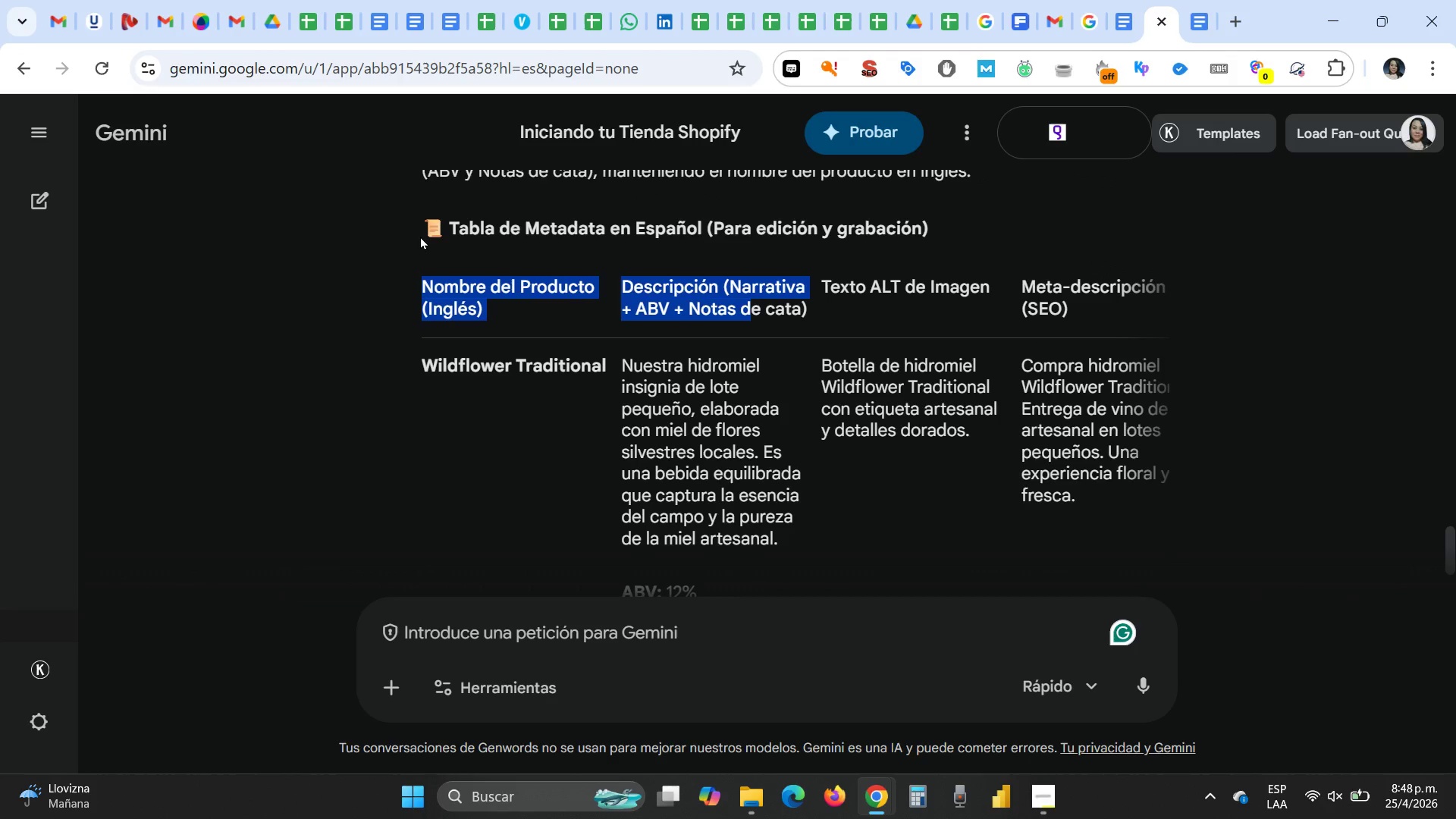 
left_click_drag(start_coordinate=[418, 235], to_coordinate=[1139, 445])
 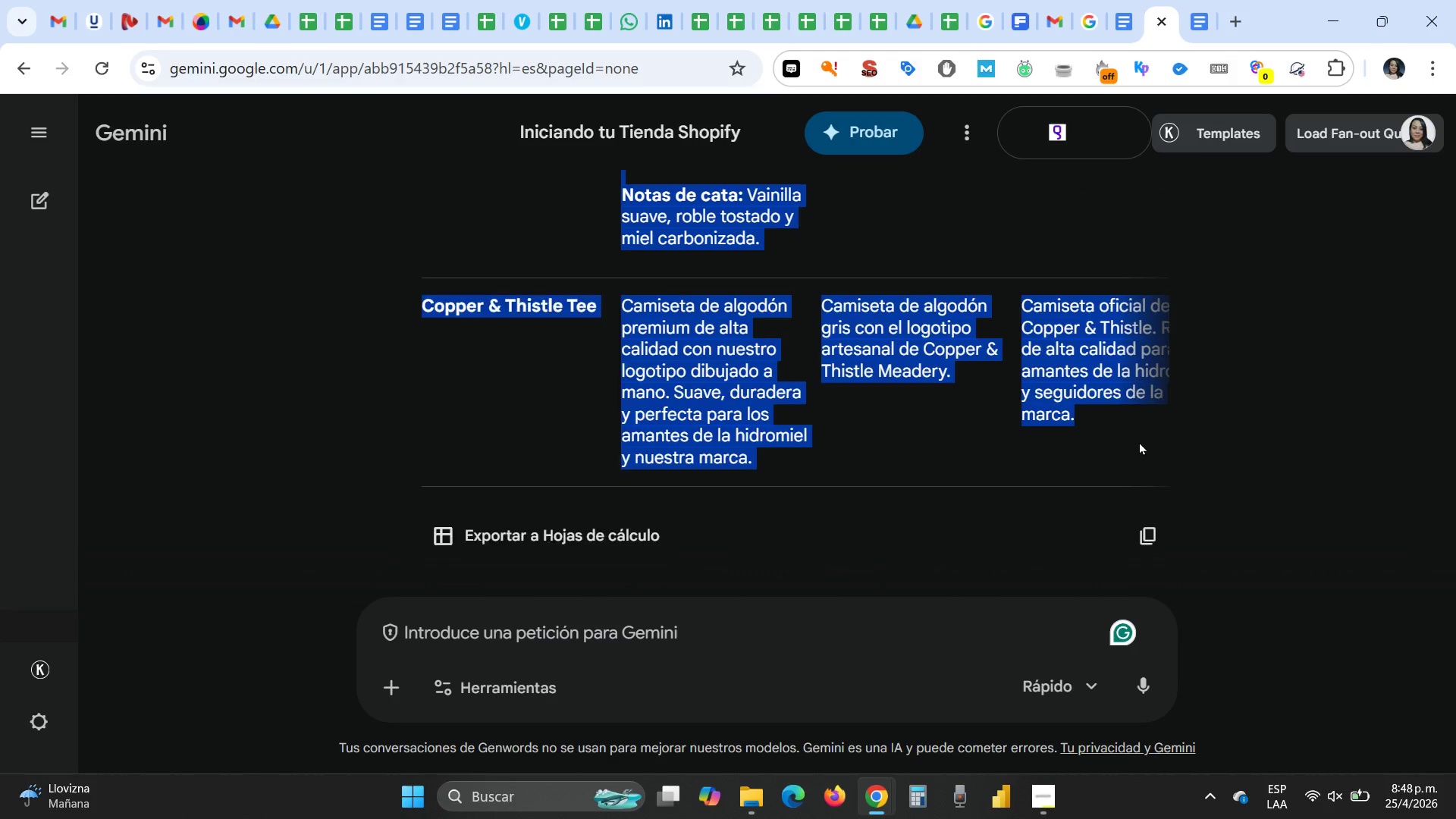 
scroll: coordinate [1139, 441], scroll_direction: down, amount: 2.0
 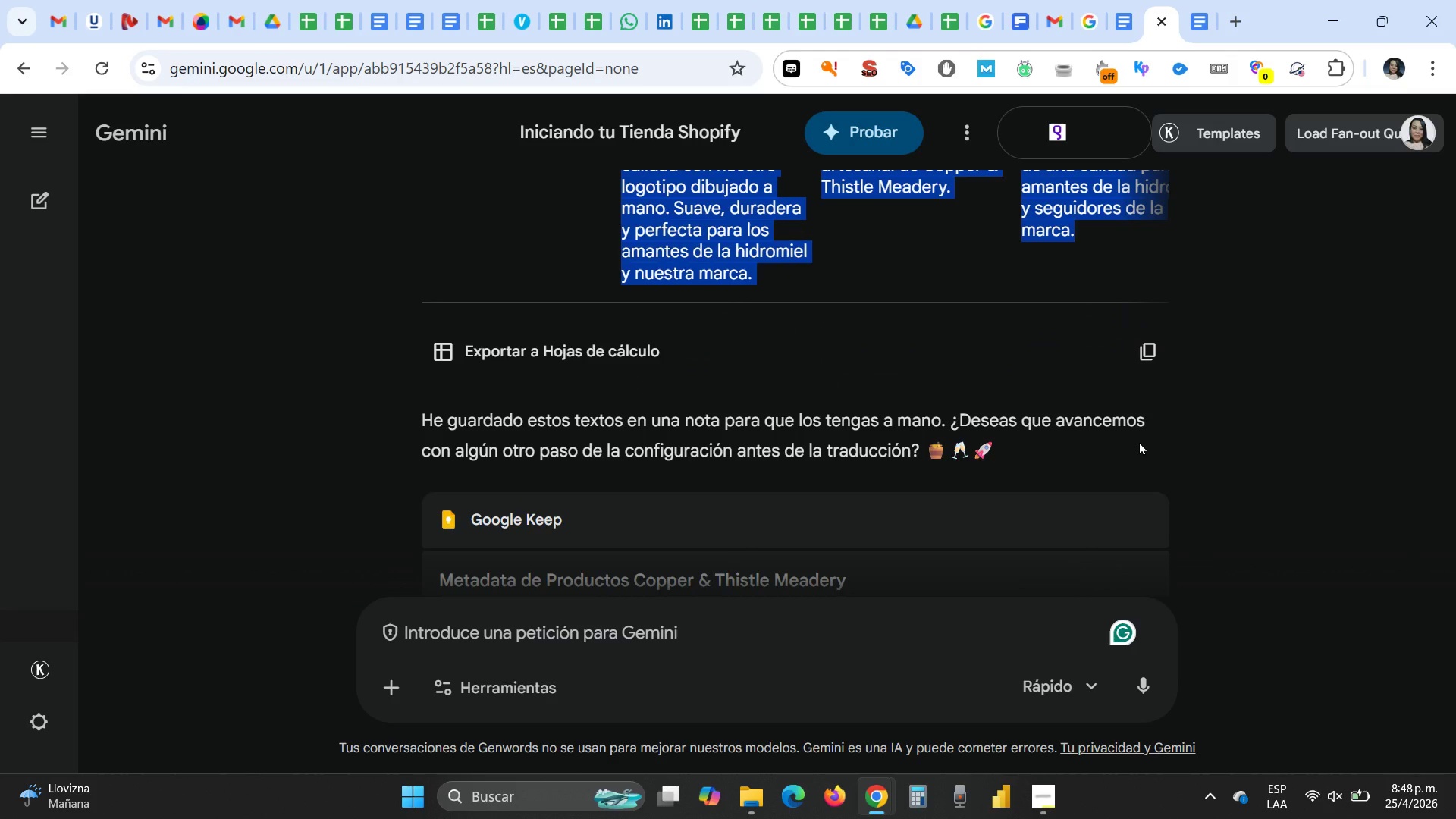 
scroll: coordinate [1140, 438], scroll_direction: up, amount: 5.0
 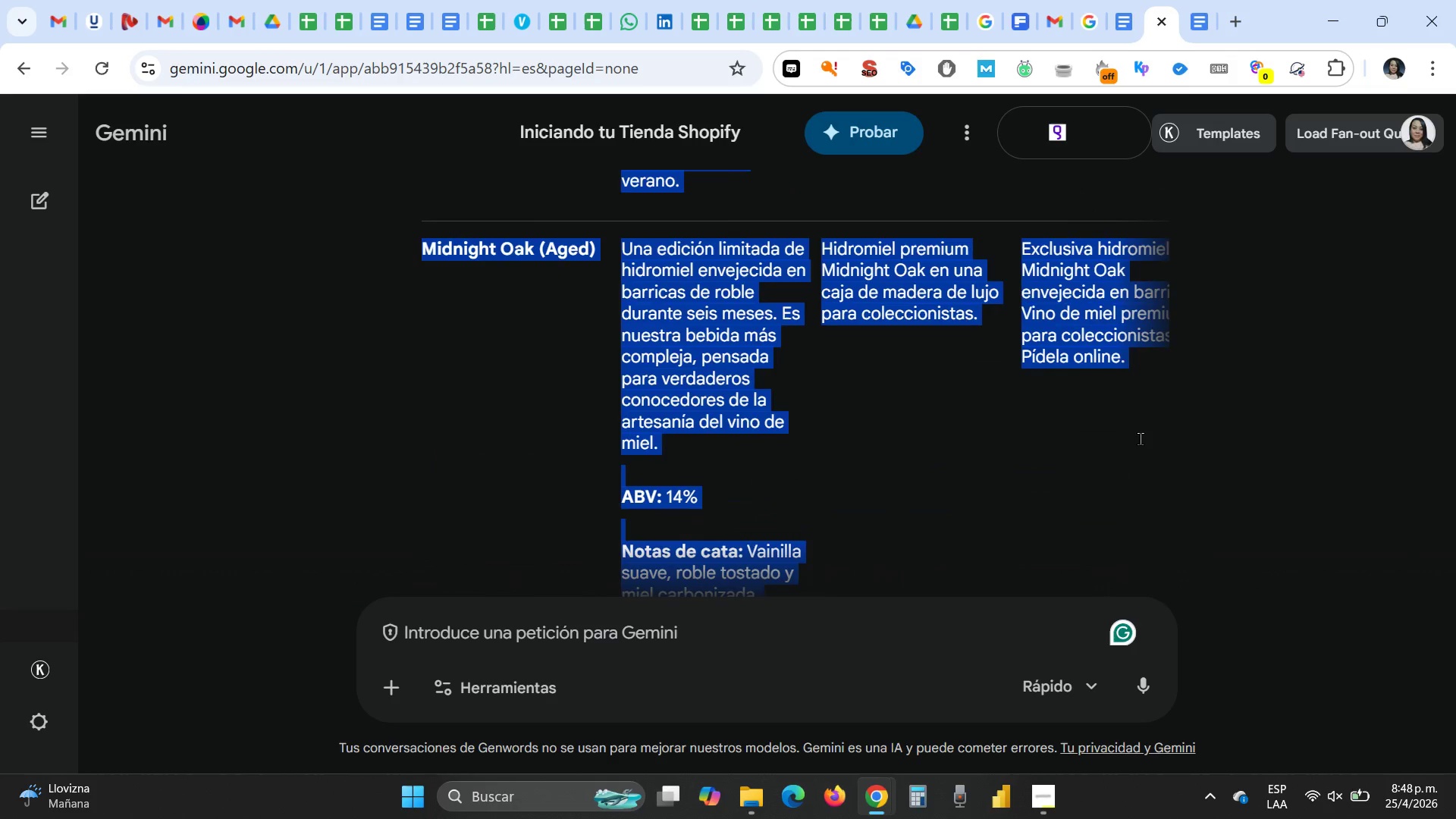 
key(Control+C)
 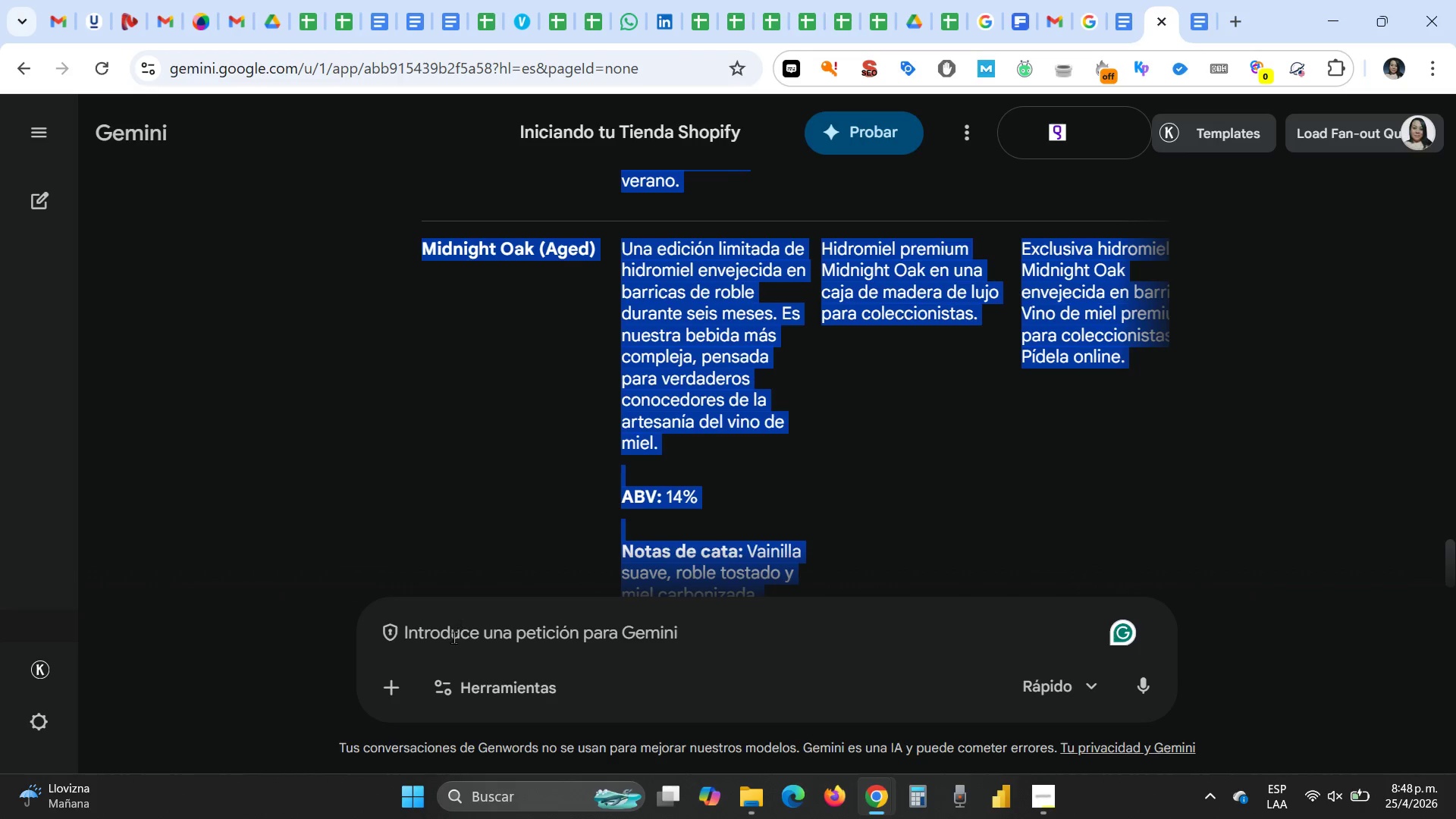 
left_click([453, 643])
 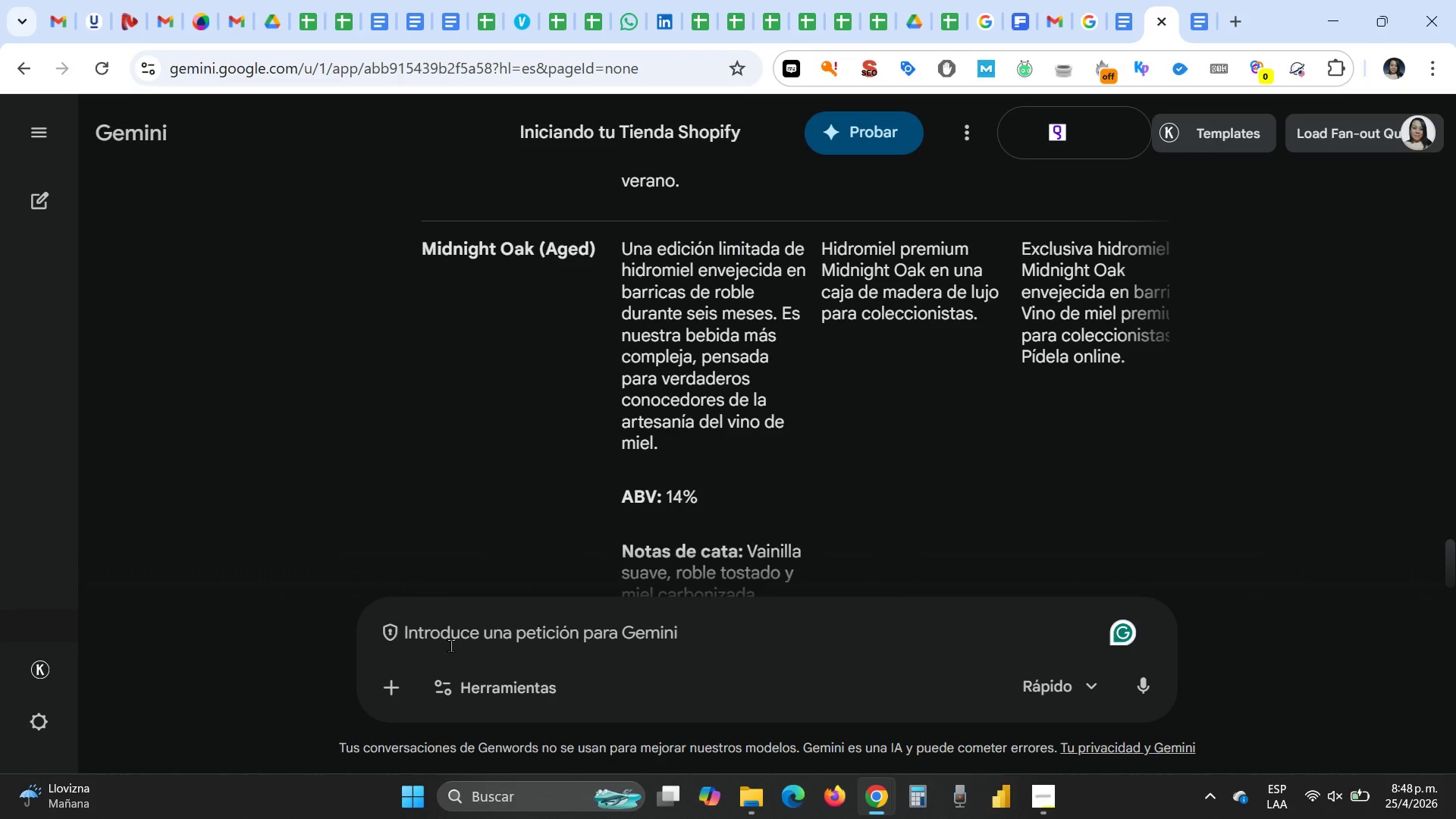 
type(da)
key(Backspace)
key(Backspace)
type(genera la metadata para el banner, inclue)
key(Backspace)
type(yendo su titulo, as;i como la metadatada de la )
key(Backspace)
type(s colecciones si )
key(Backspace)
key(Backspace)
key(Backspace)
type(*si fue indicado en la descripcion del proyecto()
 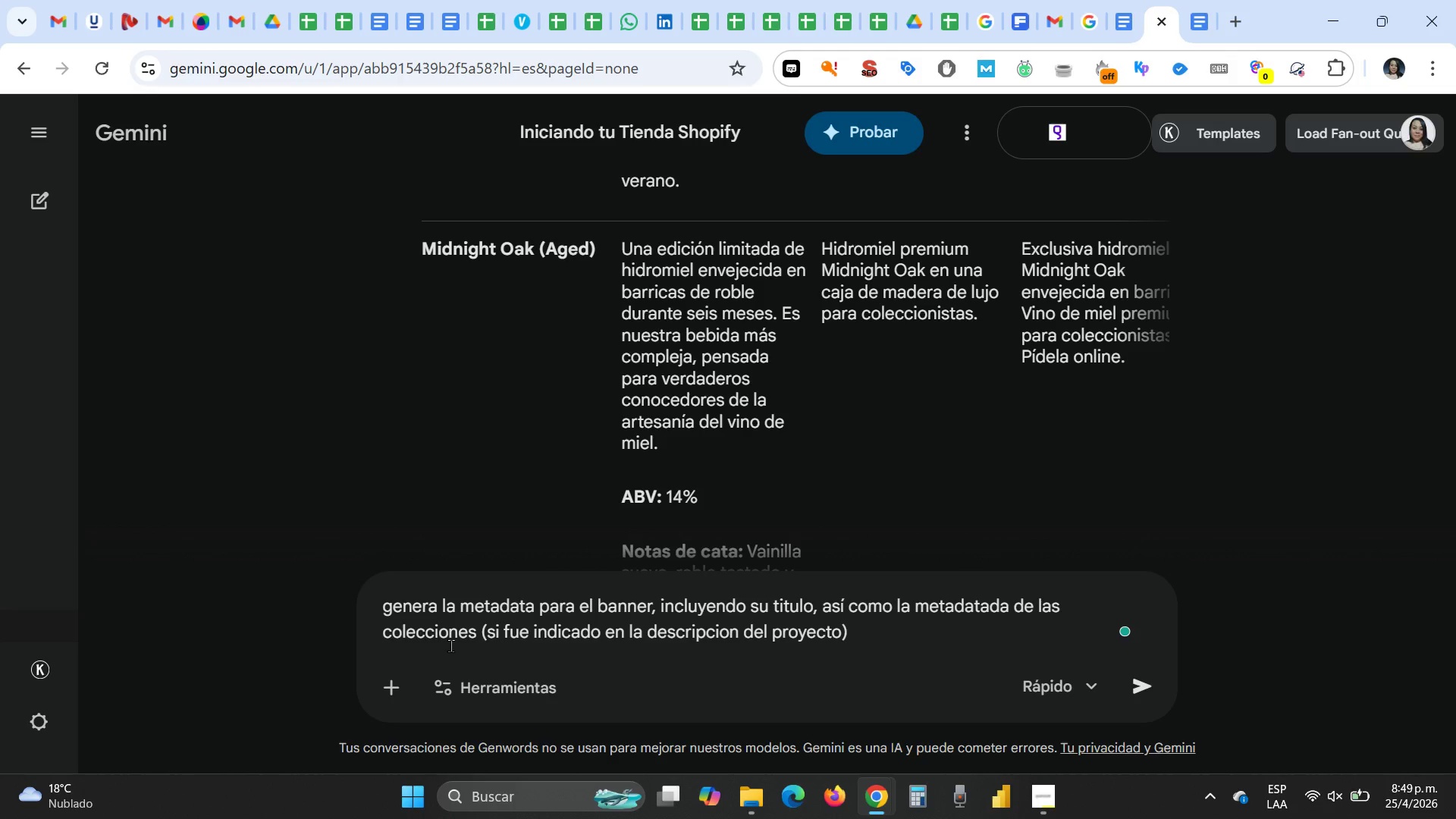 
key(Enter)
 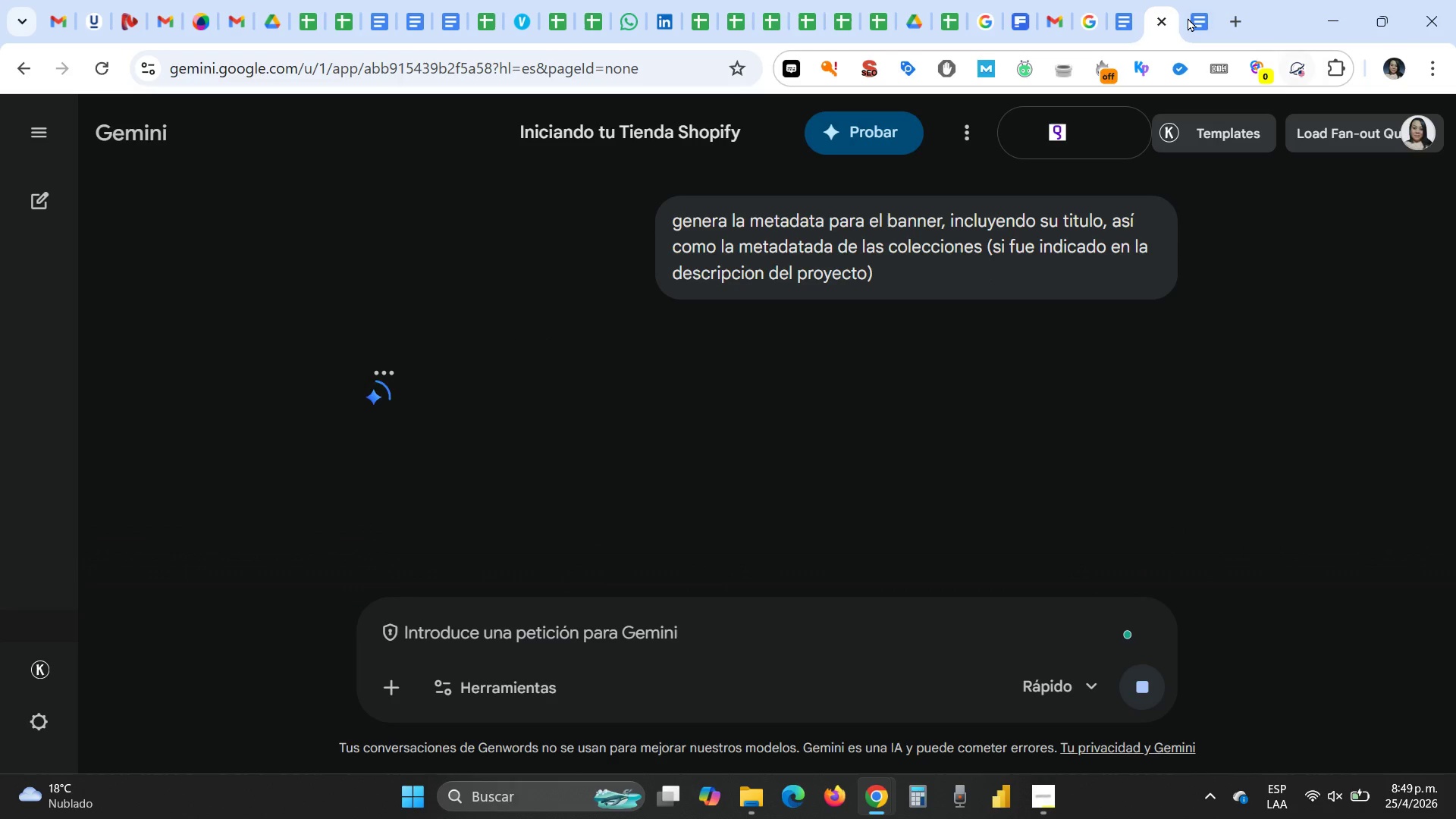 
left_click([1185, 20])
 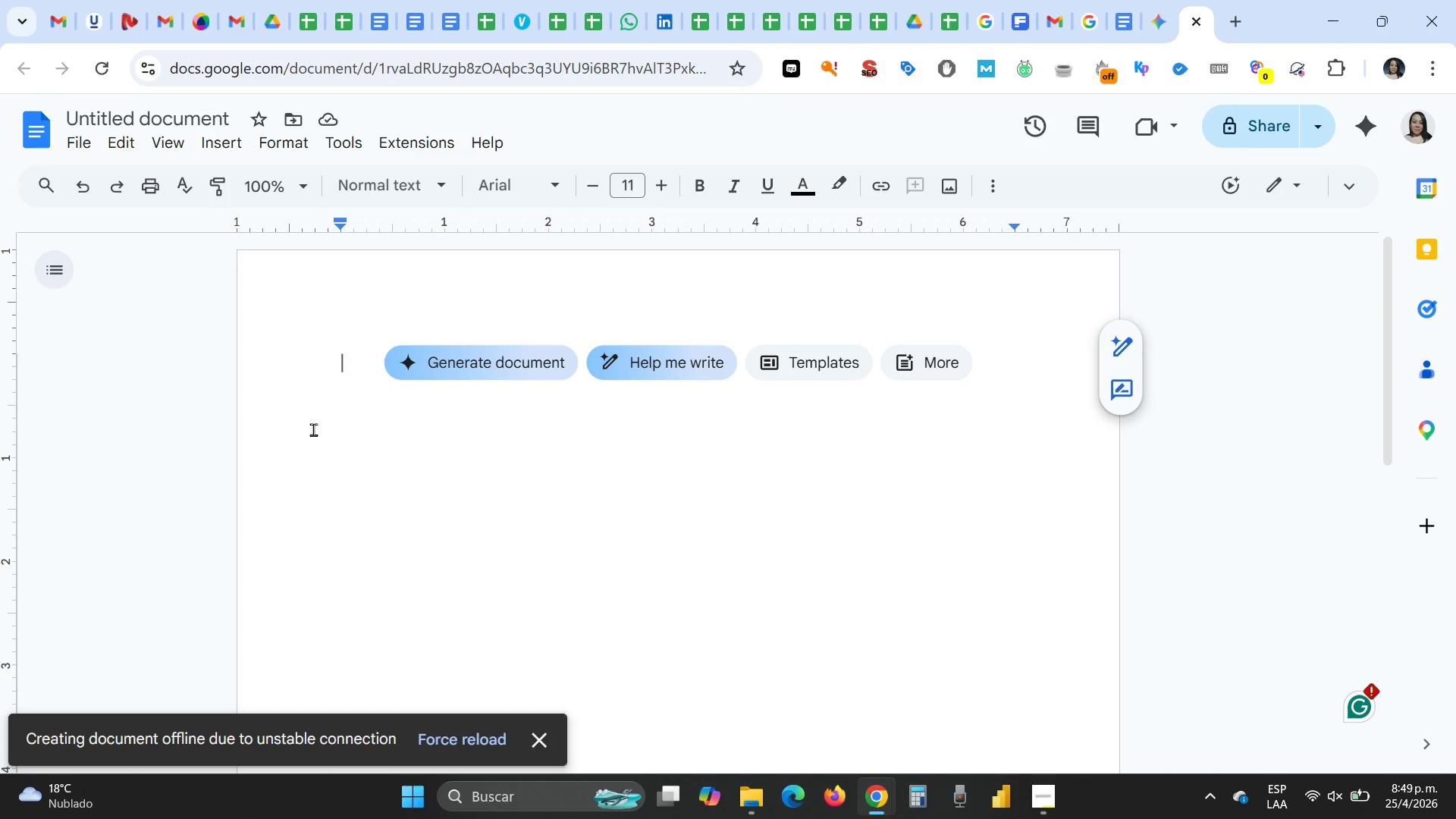 
key(Control+V)
 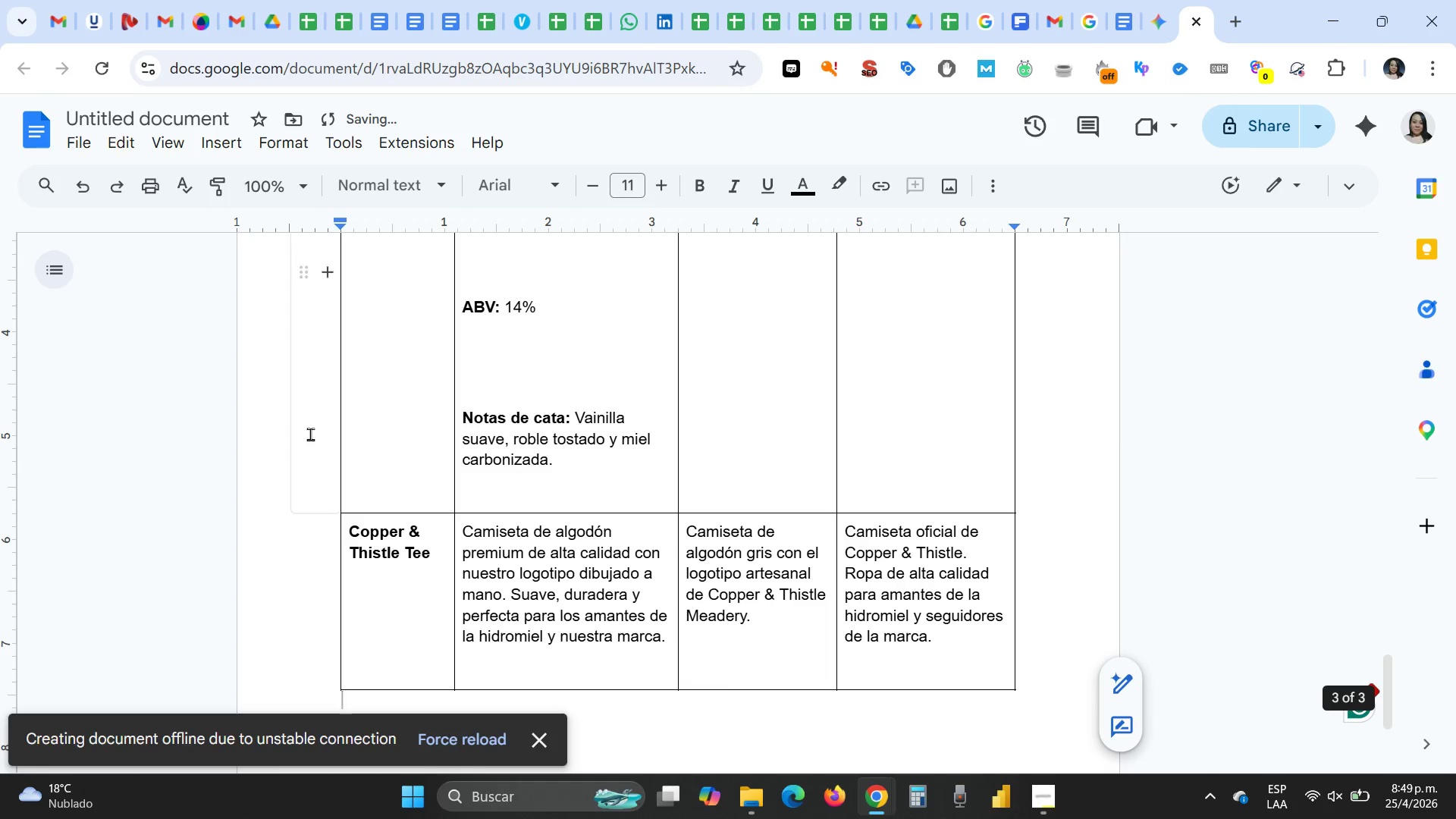 
key(Control+ControlLeft)
 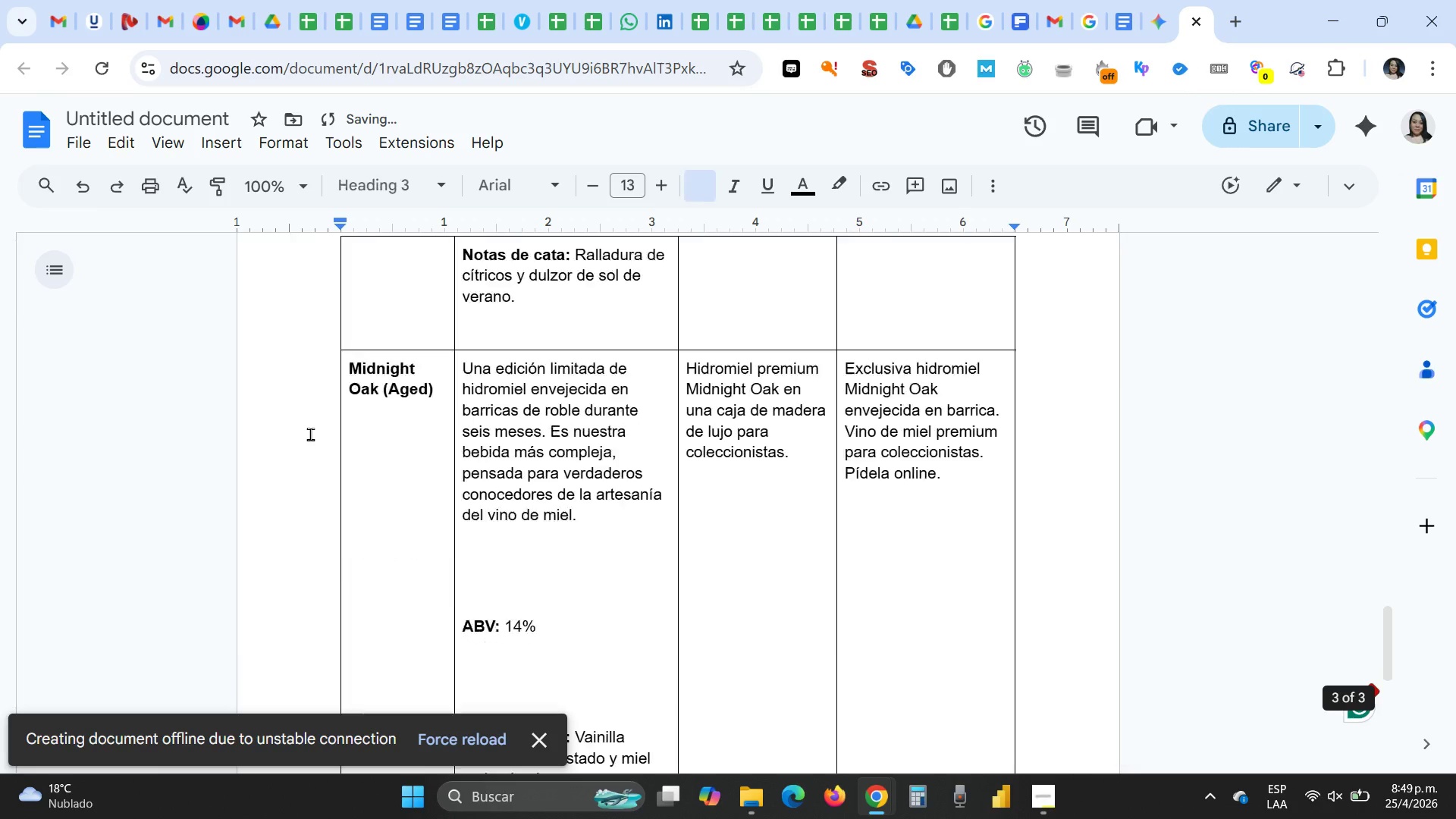 
key(Control+Home)
 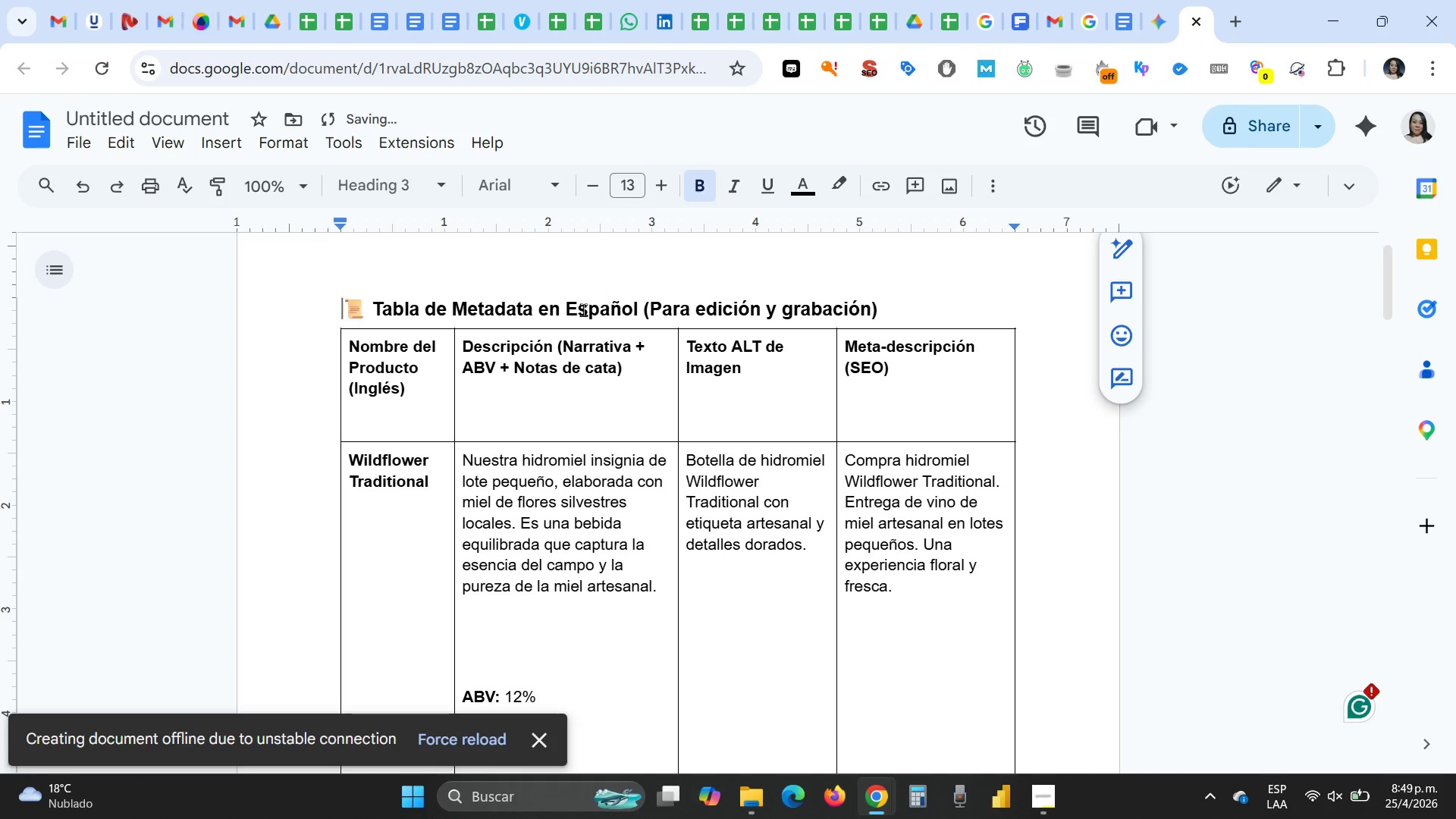 
left_click_drag(start_coordinate=[537, 311], to_coordinate=[890, 310])
 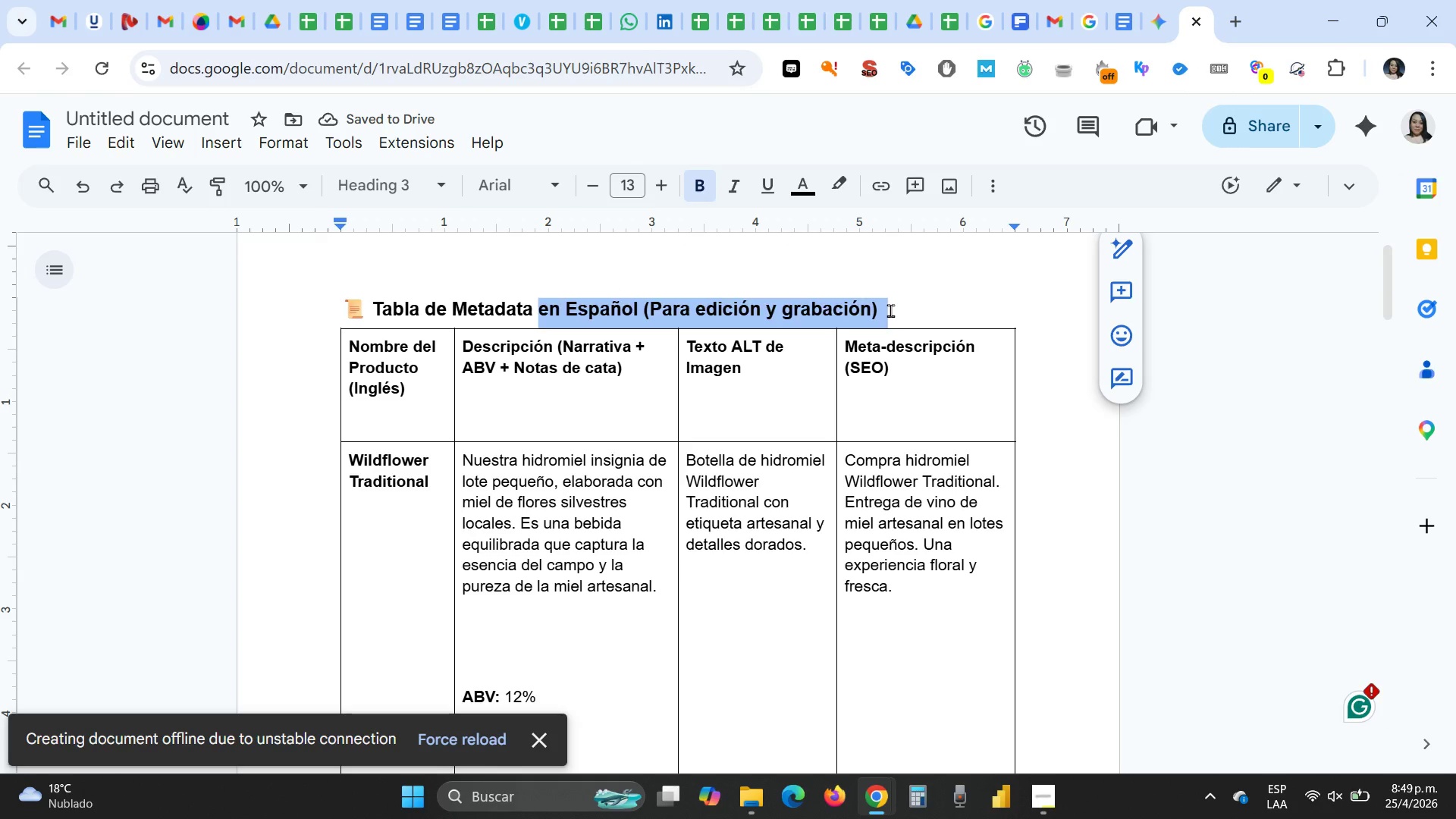 
key(Backspace)
 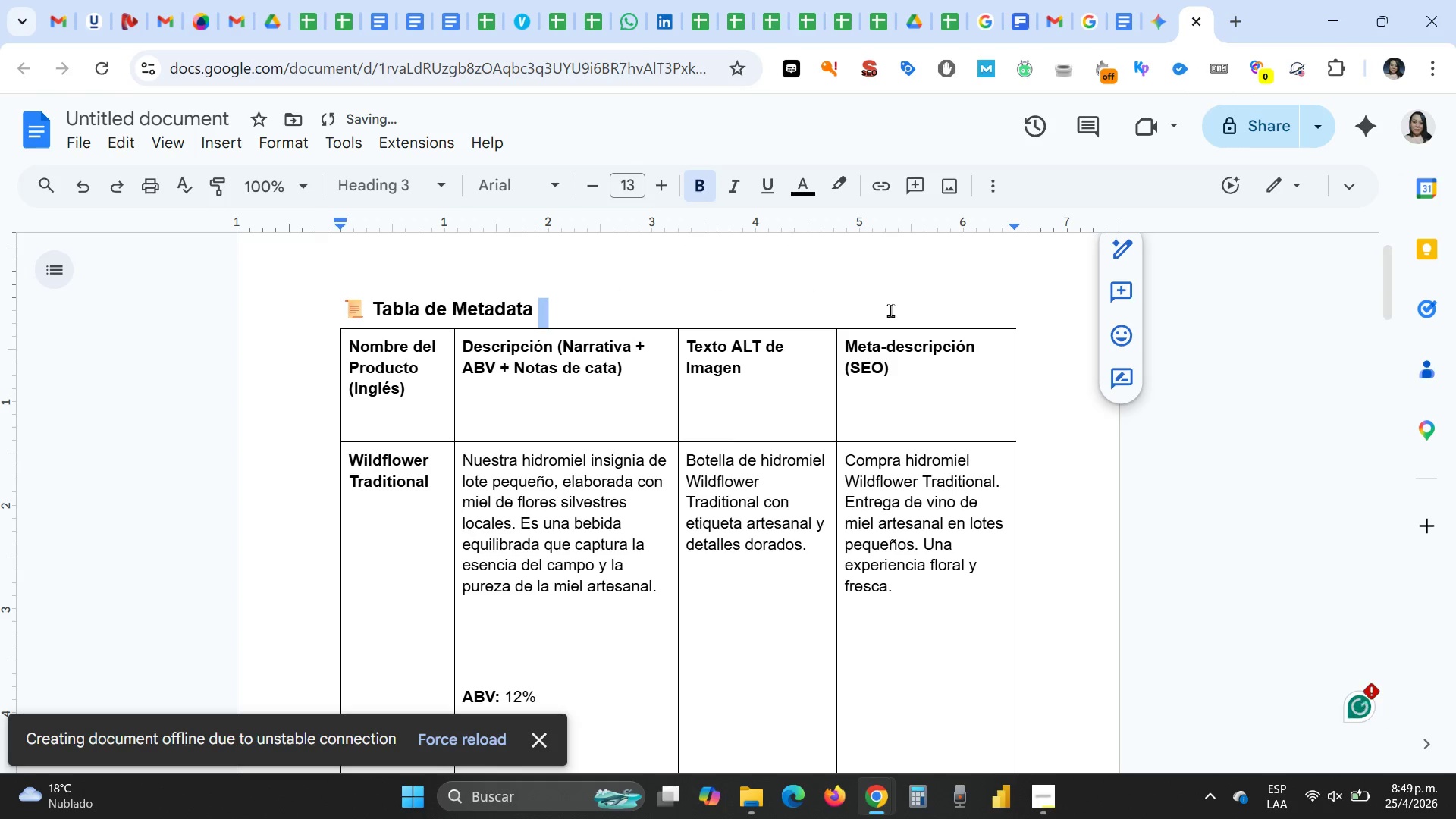 
key(Backspace)
 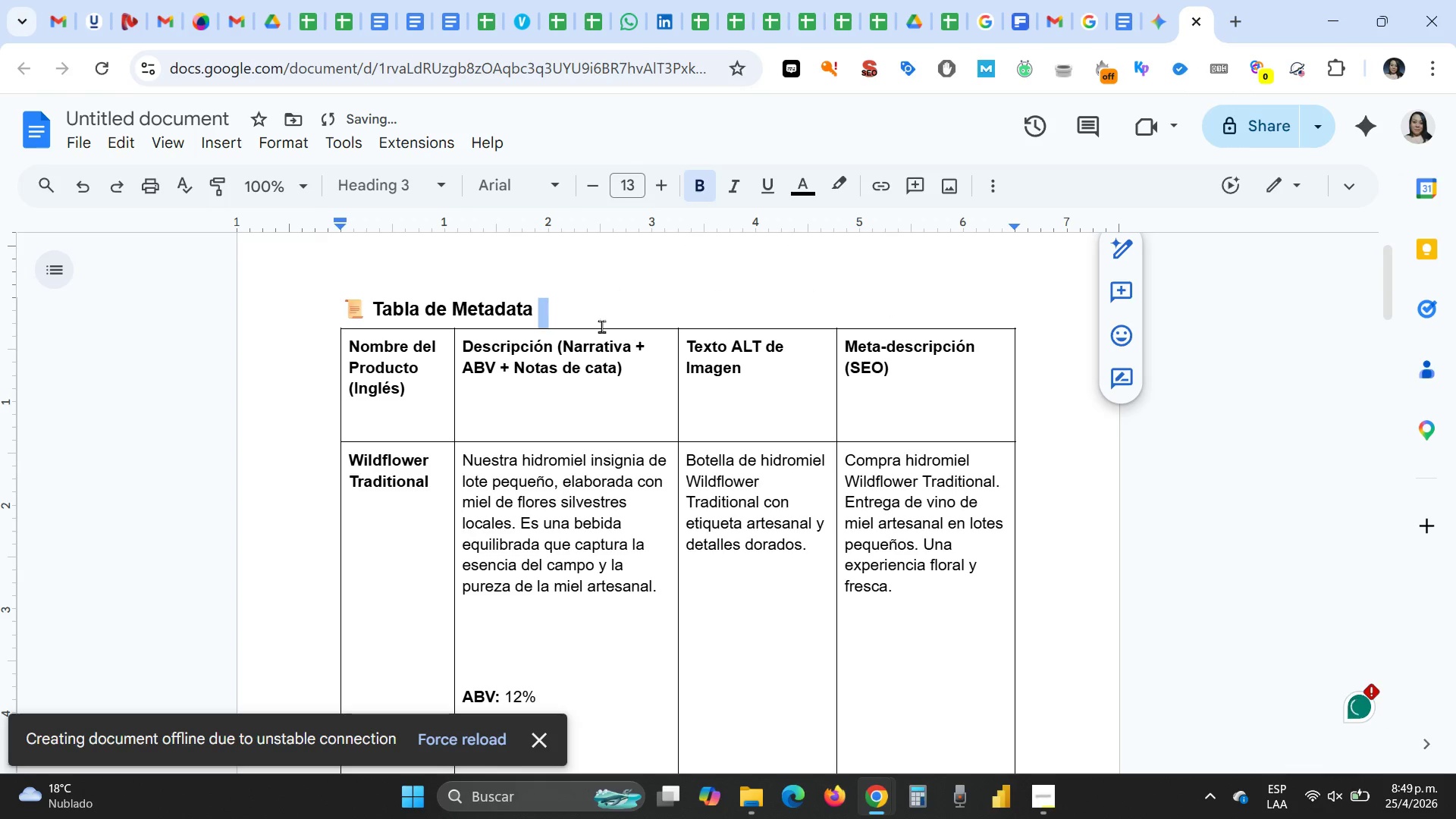 
left_click([544, 310])
 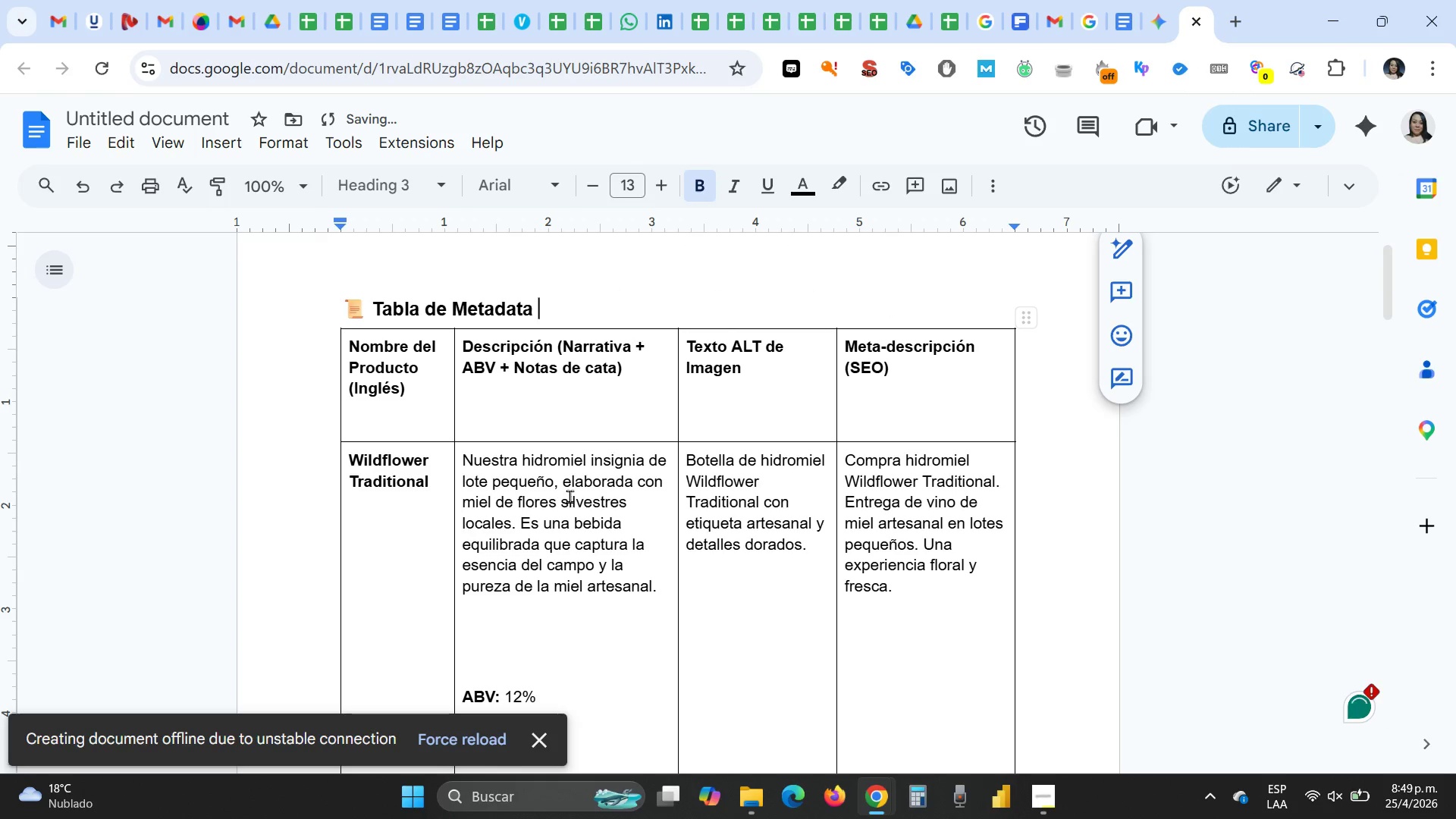 
key(Backspace)
 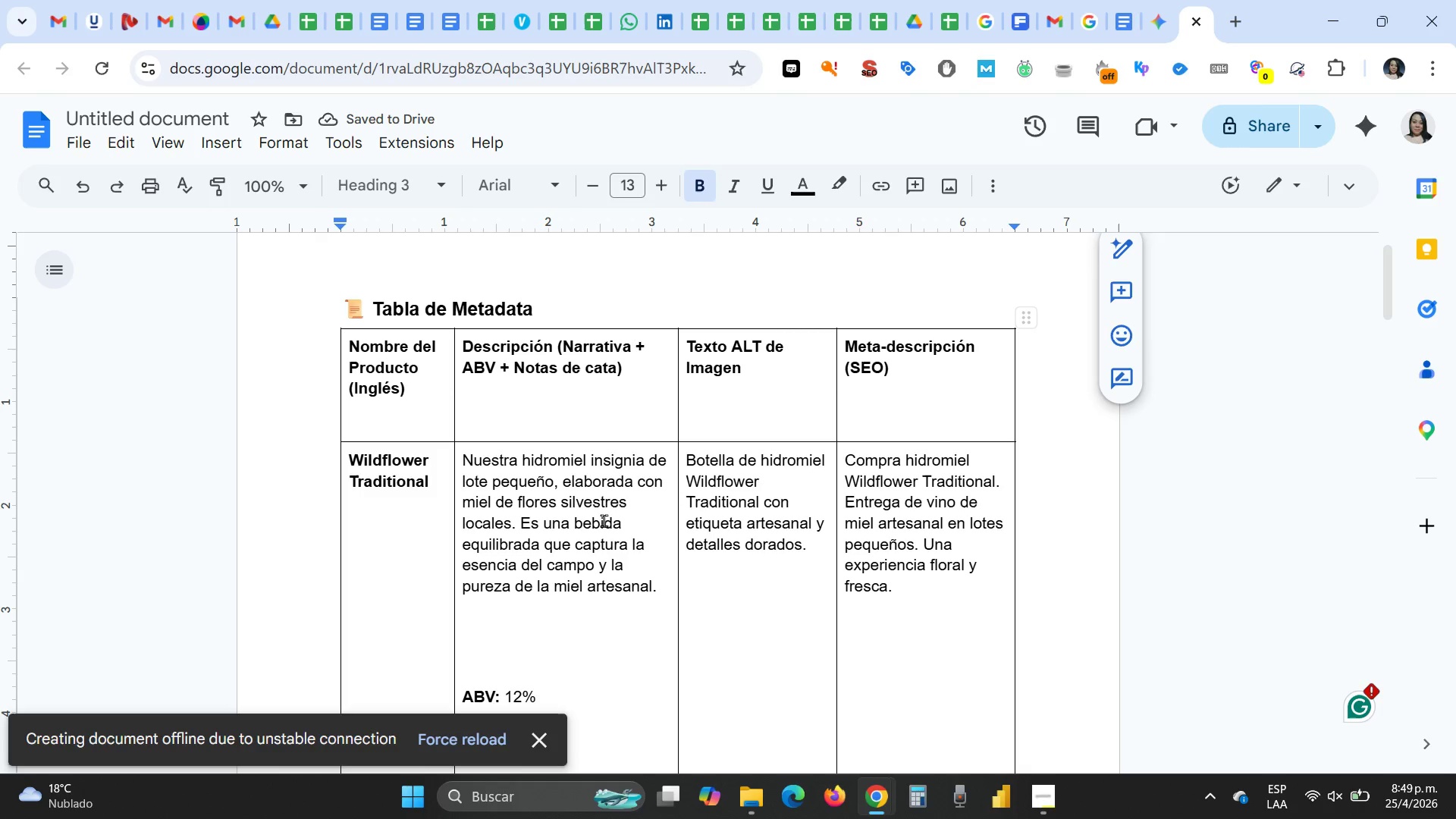 
wait(10.03)
 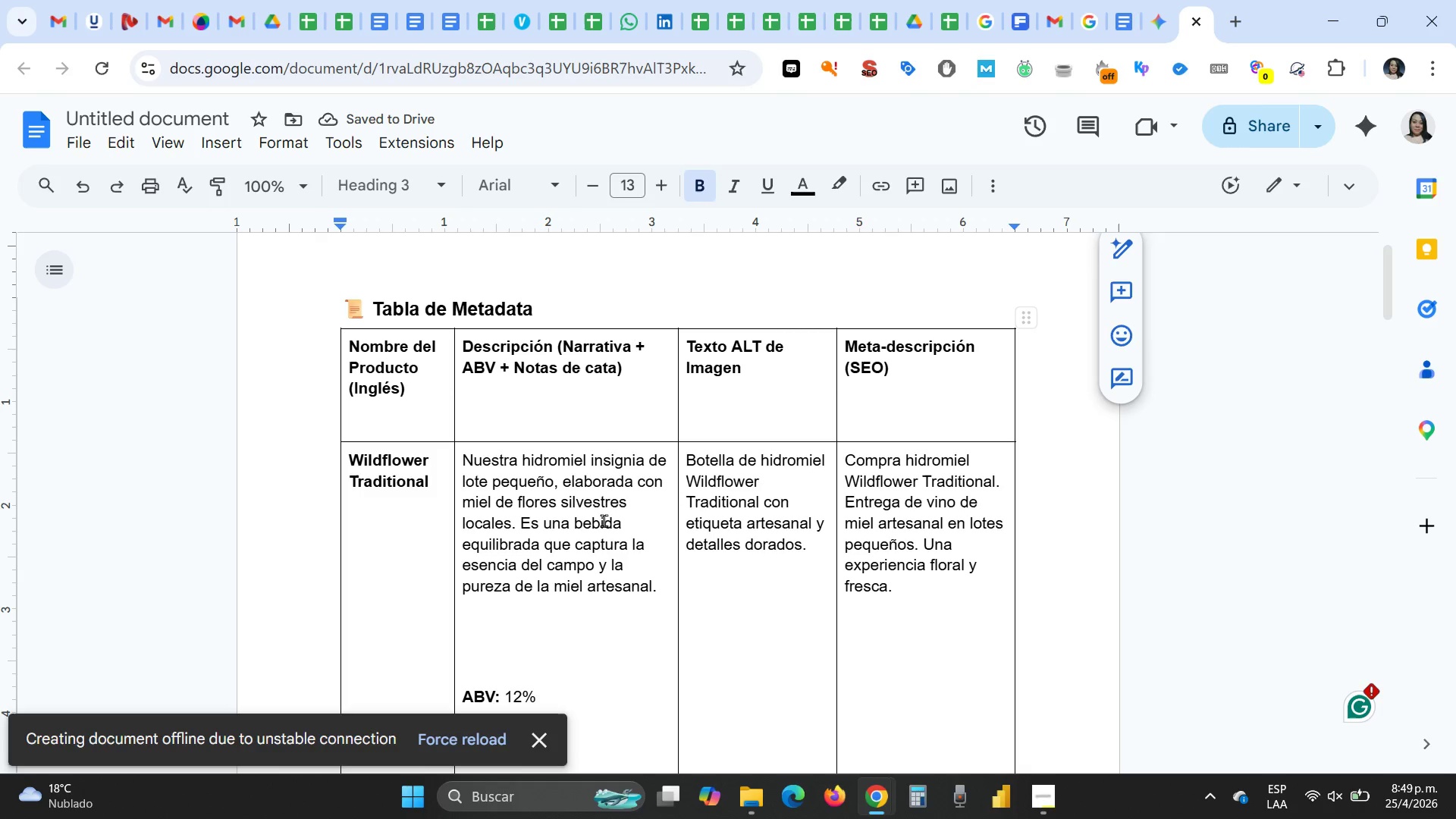 
left_click_drag(start_coordinate=[440, 479], to_coordinate=[351, 461])
 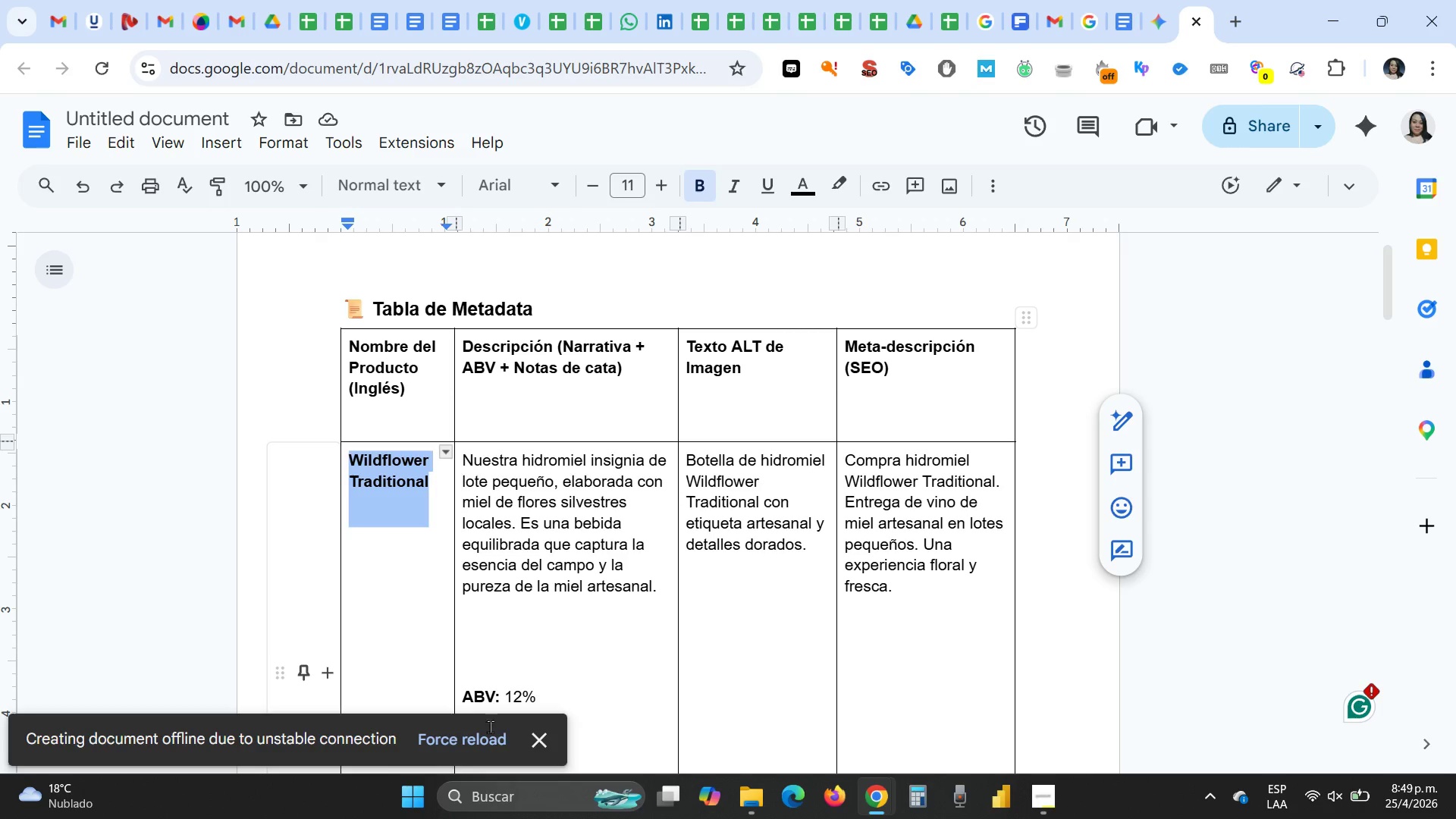 
key(Control+C)
 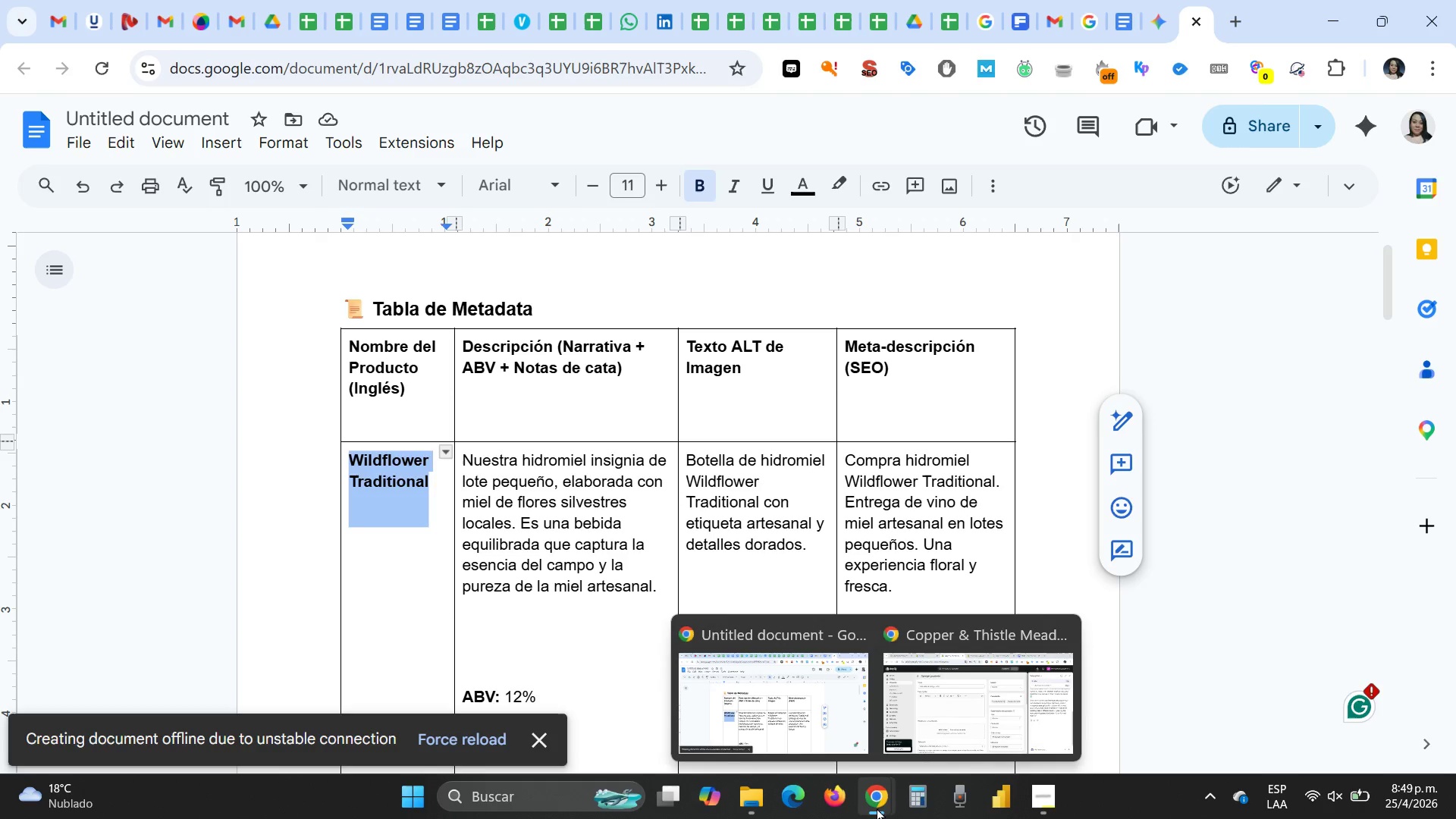 
left_click([934, 726])
 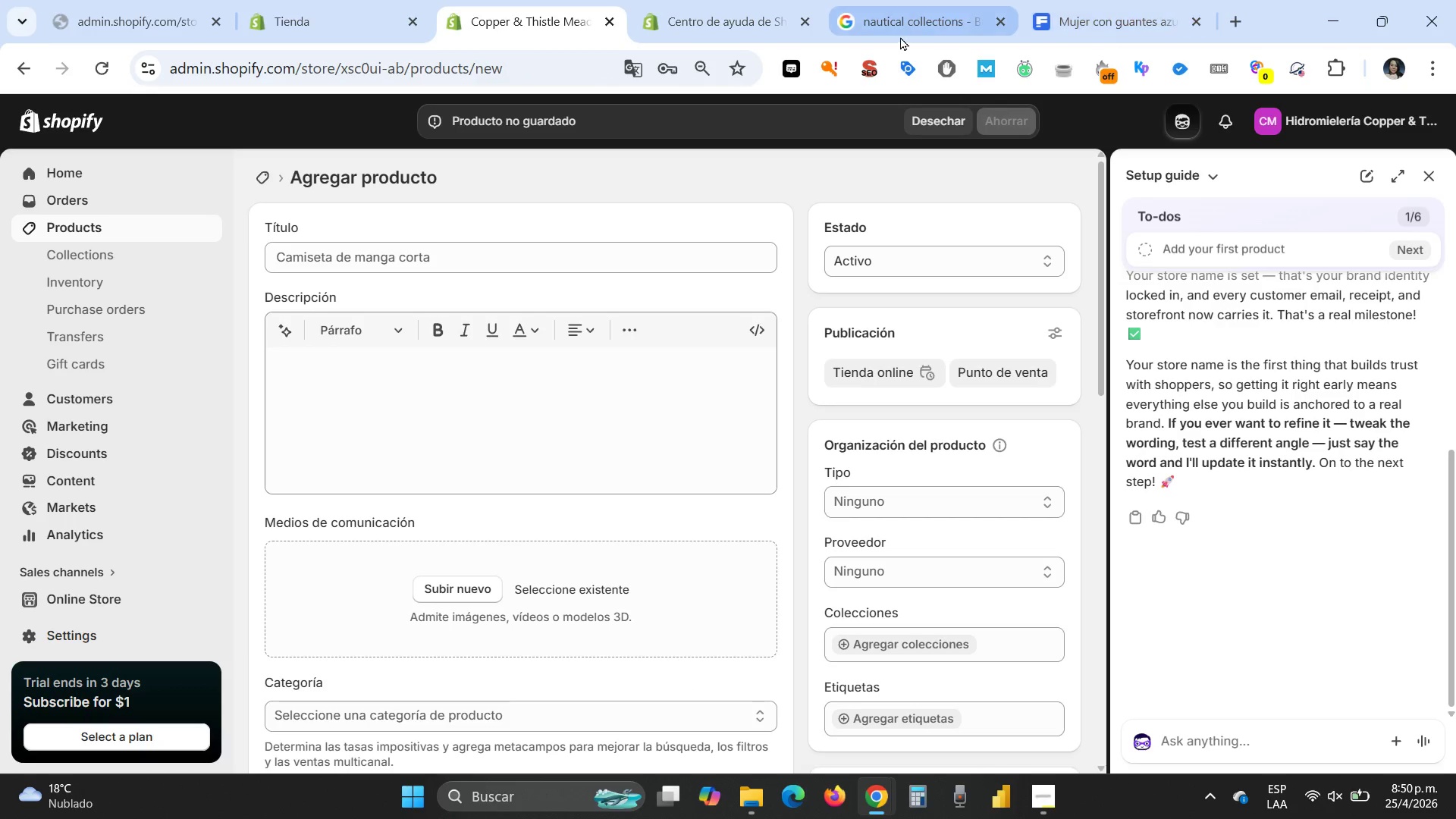 
left_click([897, 31])
 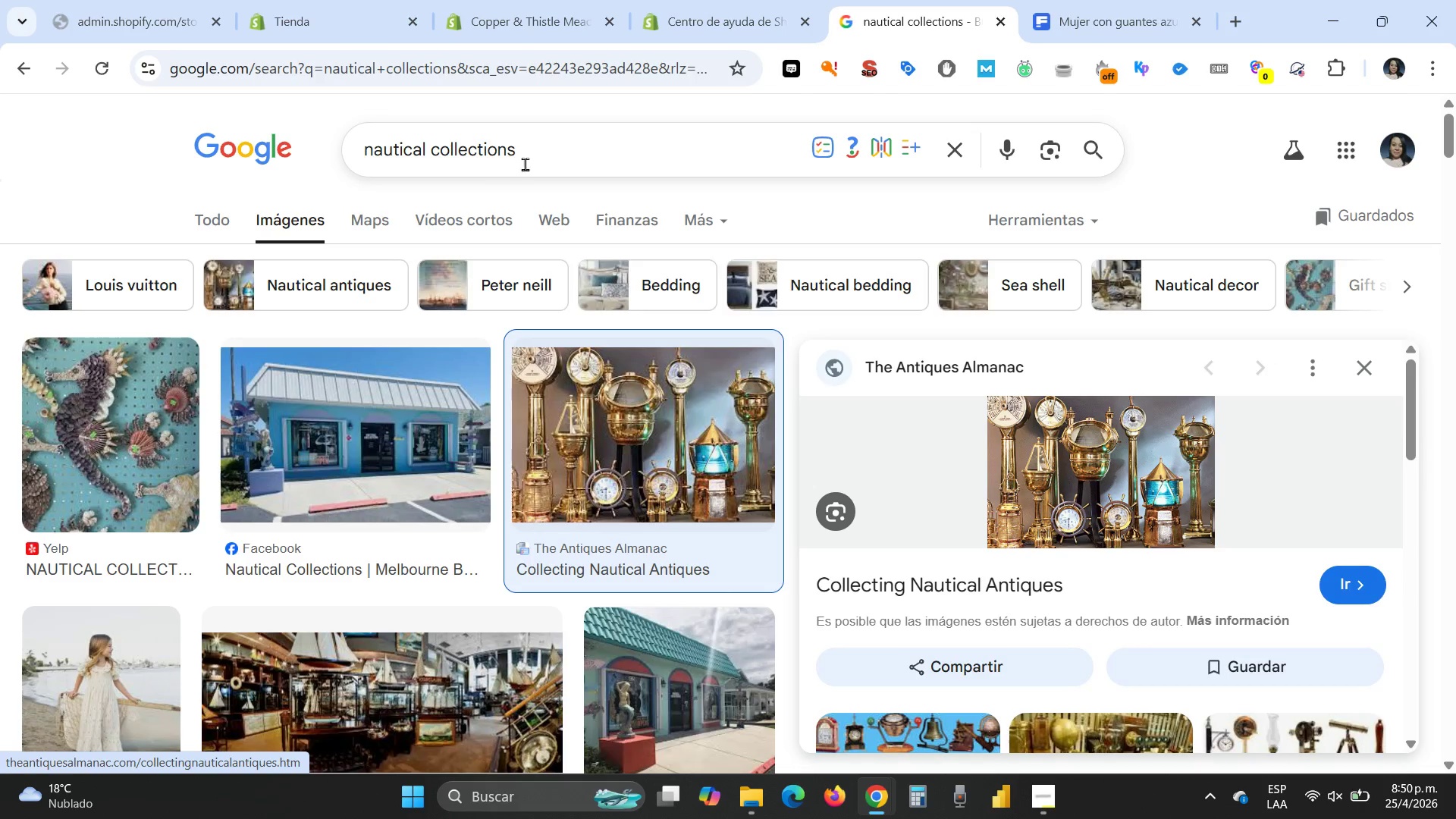 
left_click_drag(start_coordinate=[540, 154], to_coordinate=[317, 152])
 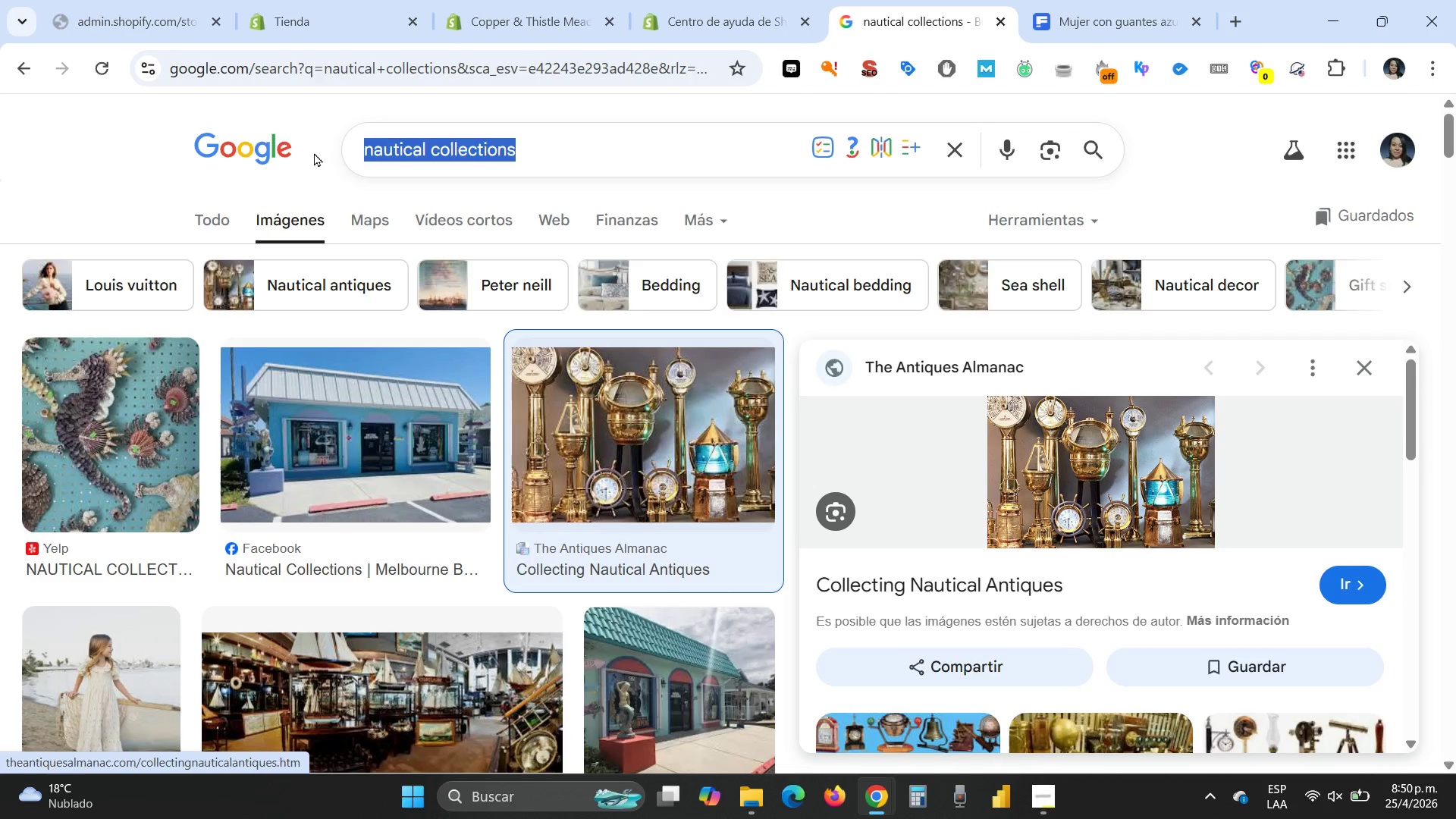 
key(Control+V)
 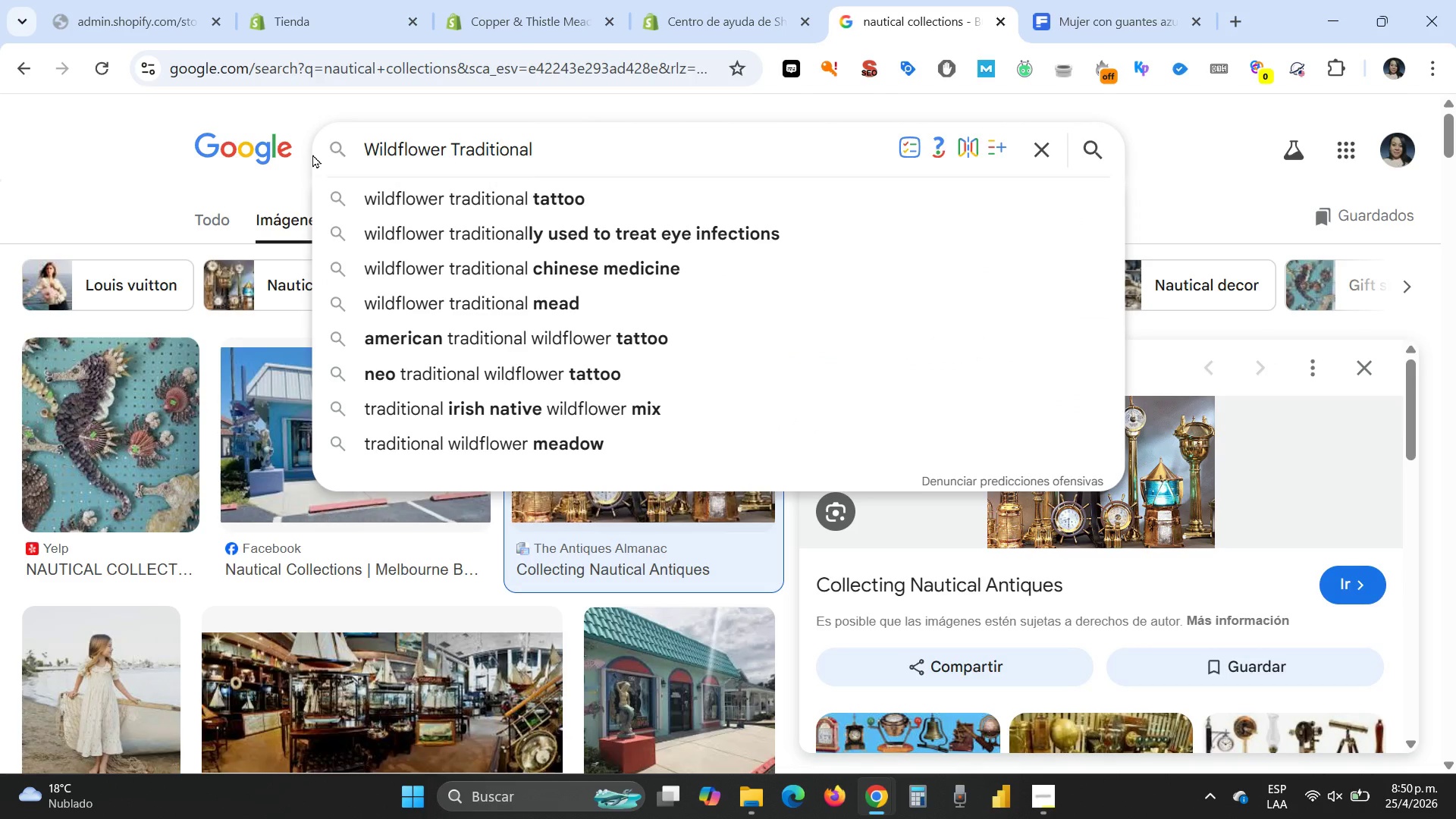 
key(Enter)
 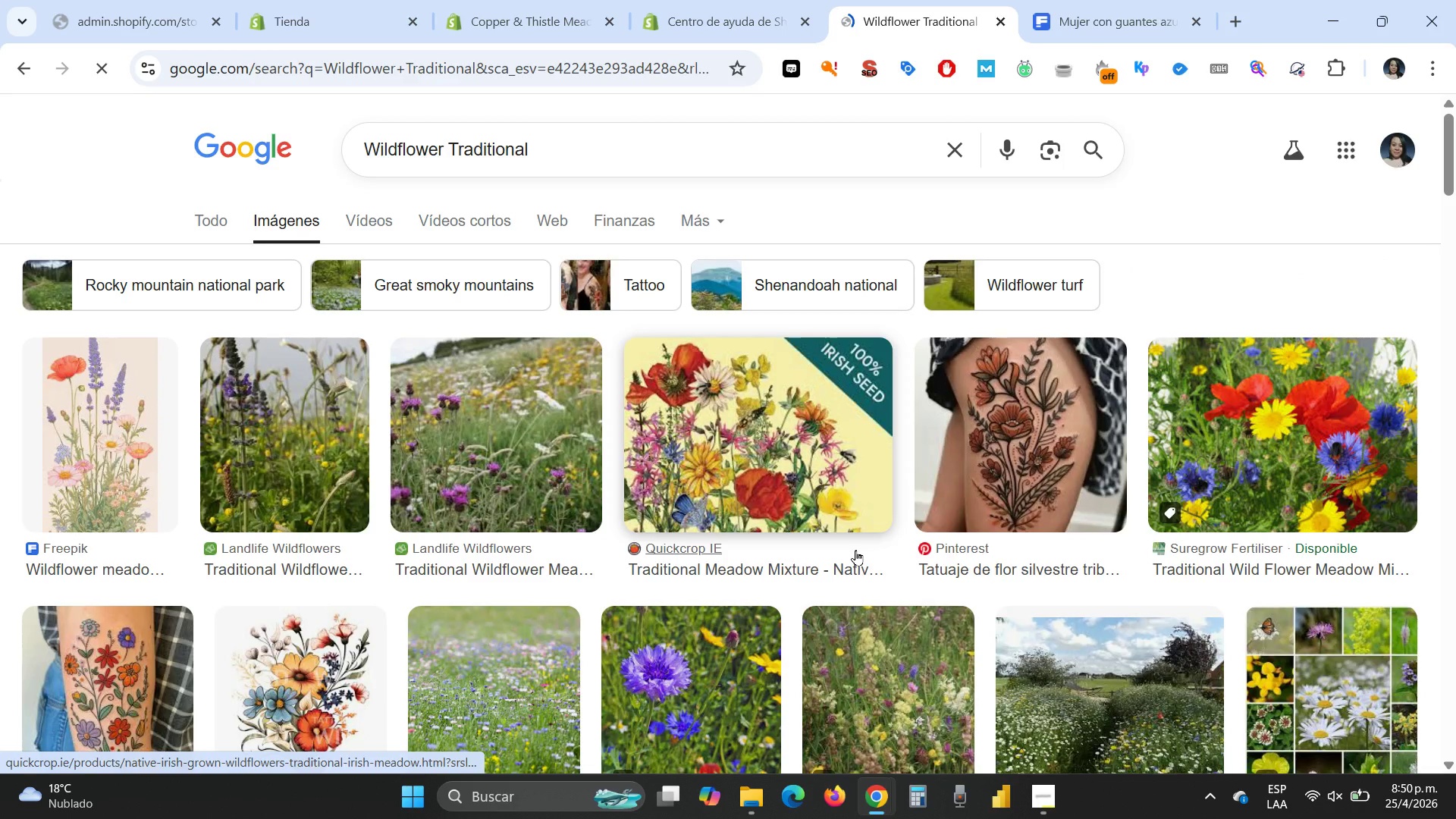 
scroll: coordinate [852, 541], scroll_direction: down, amount: 3.0
 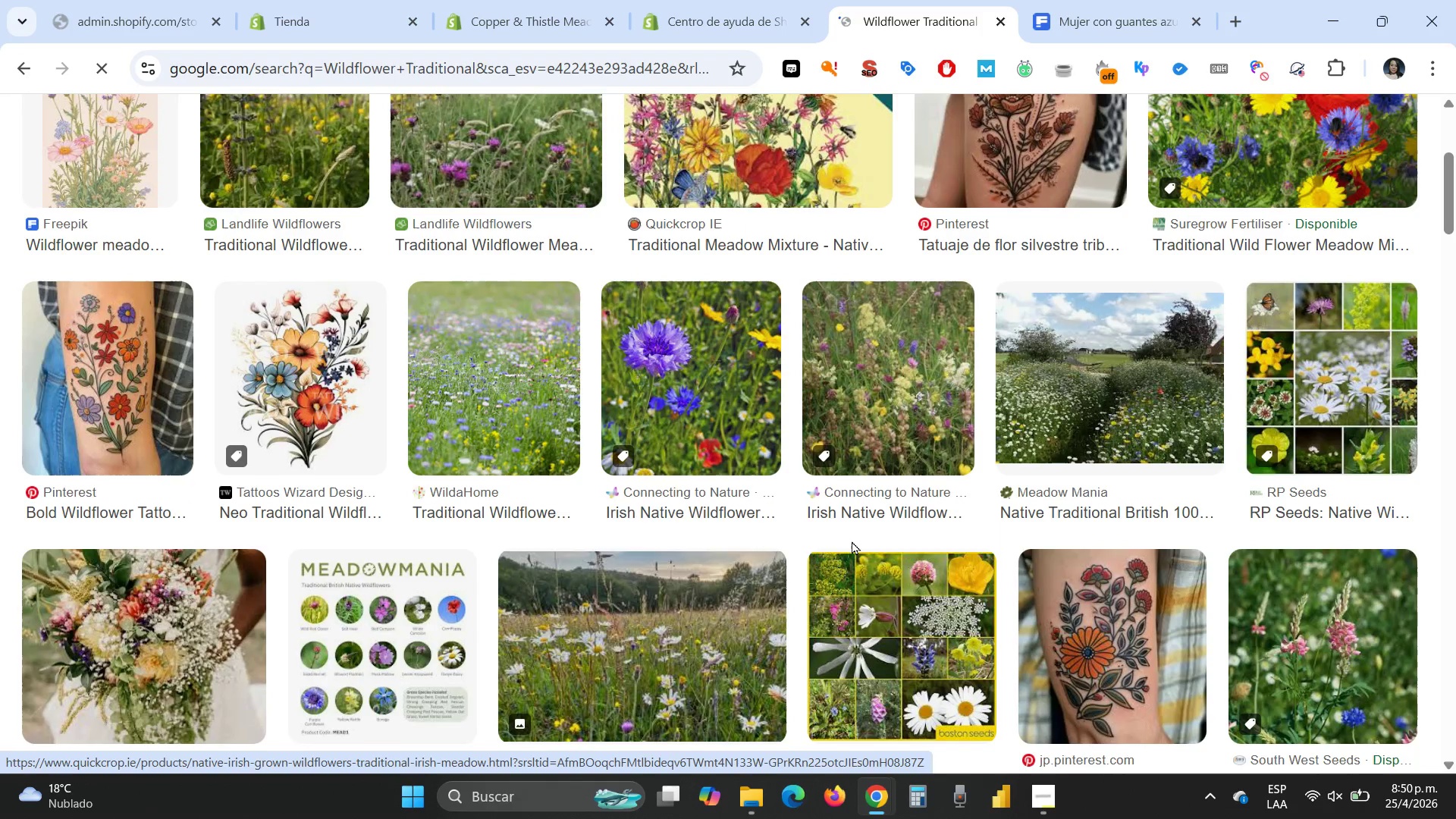 
scroll: coordinate [852, 541], scroll_direction: up, amount: 4.0
 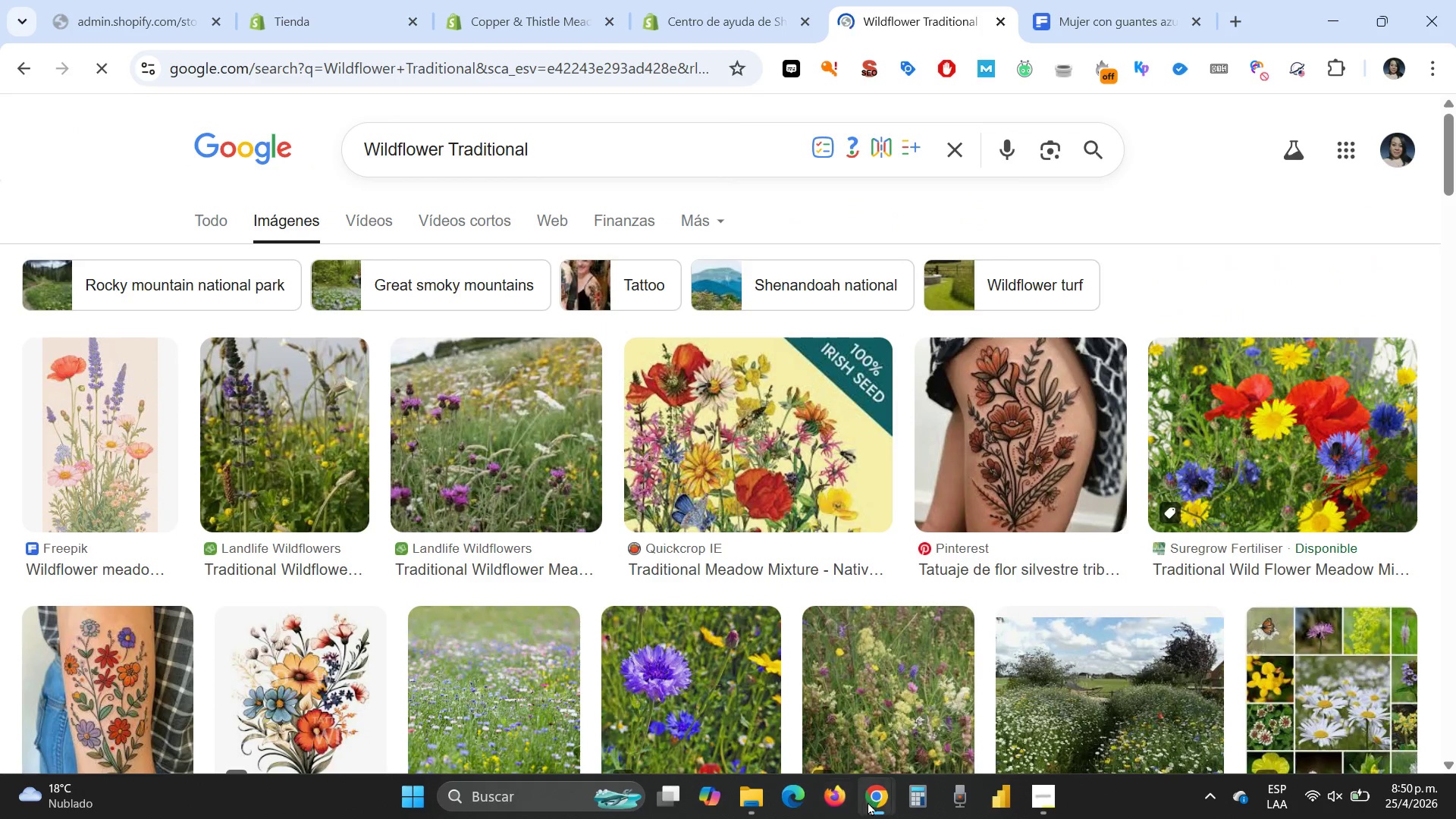 
left_click([874, 804])
 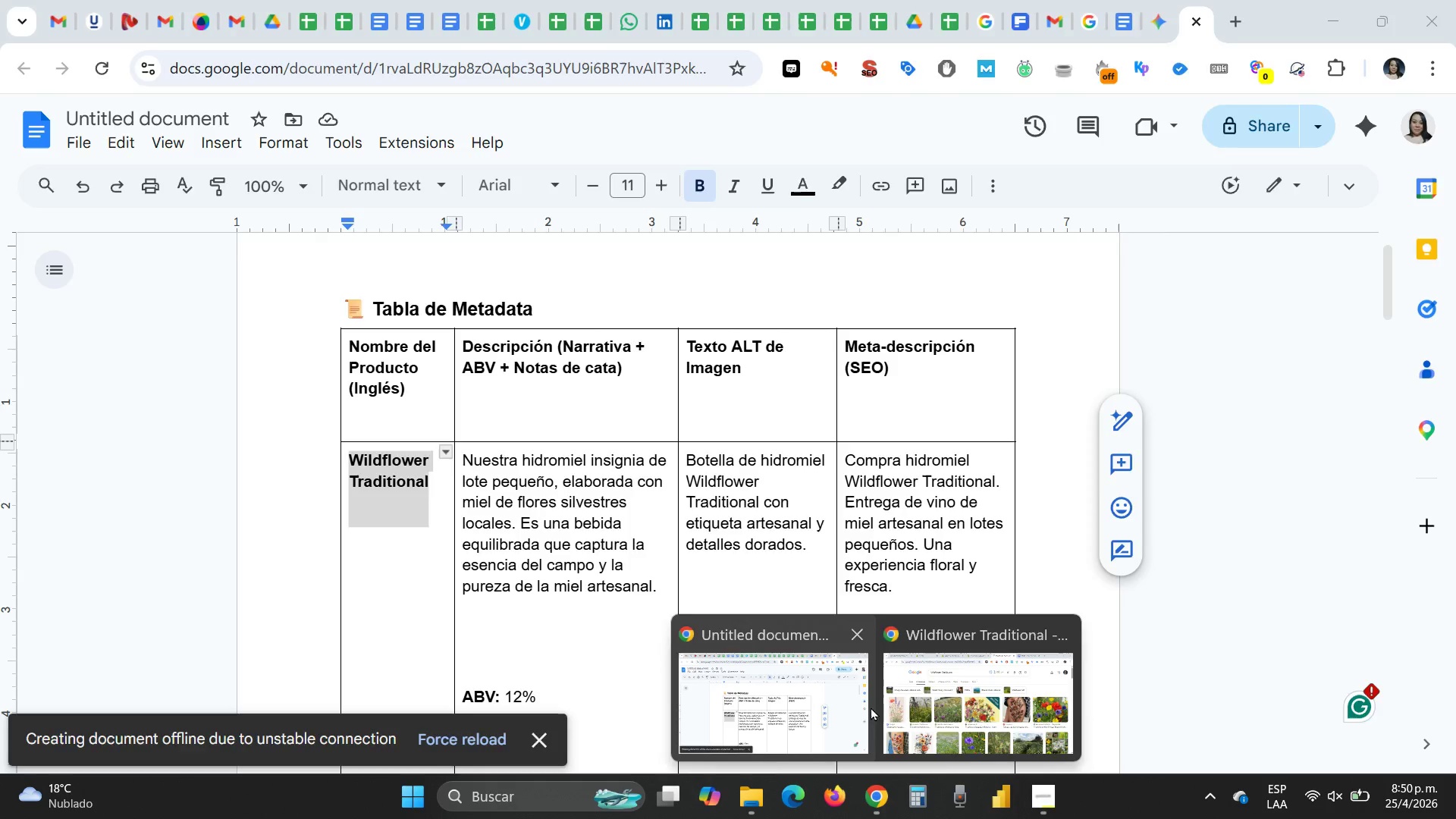 
wait(7.16)
 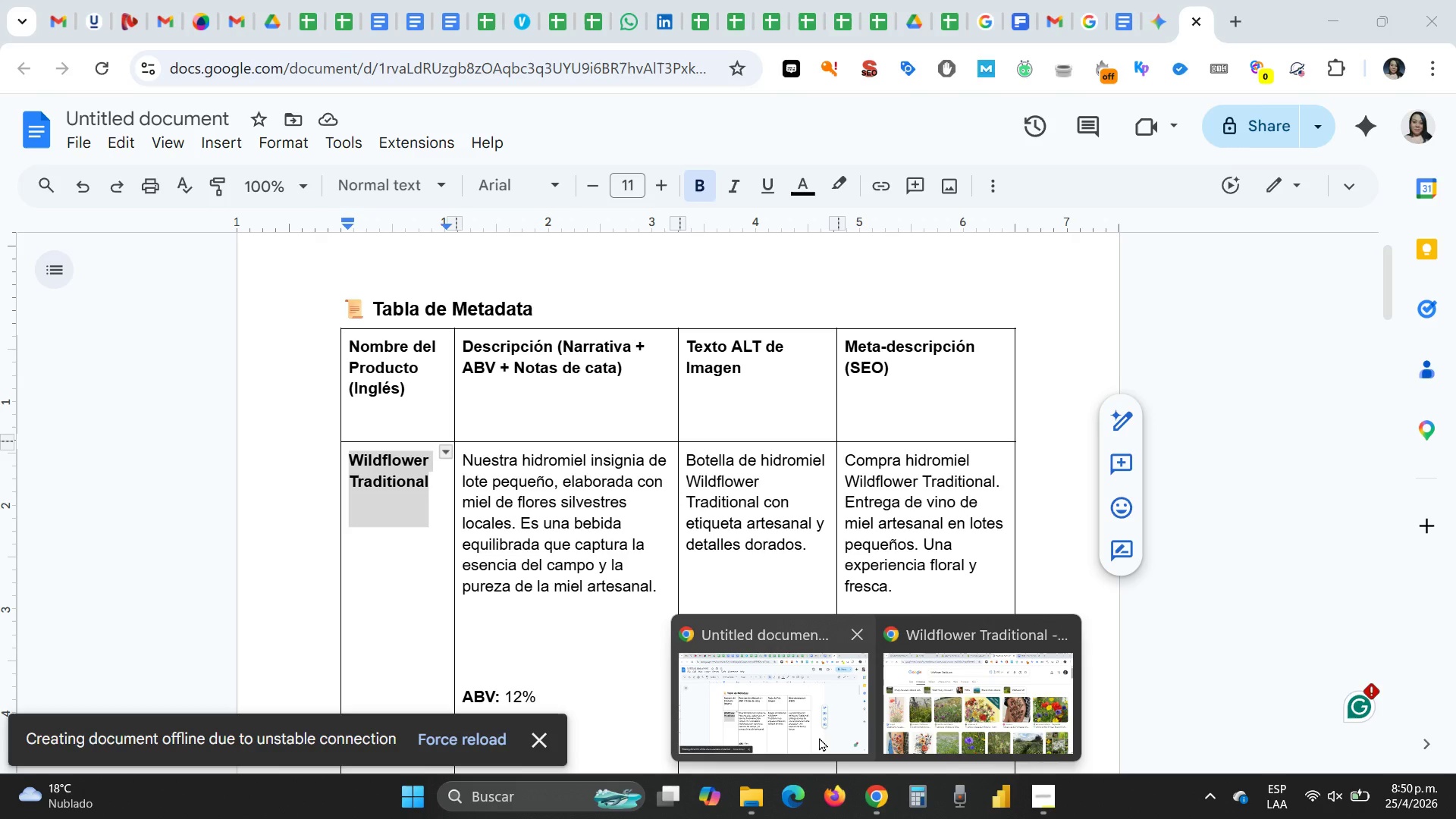 
left_click([773, 707])
 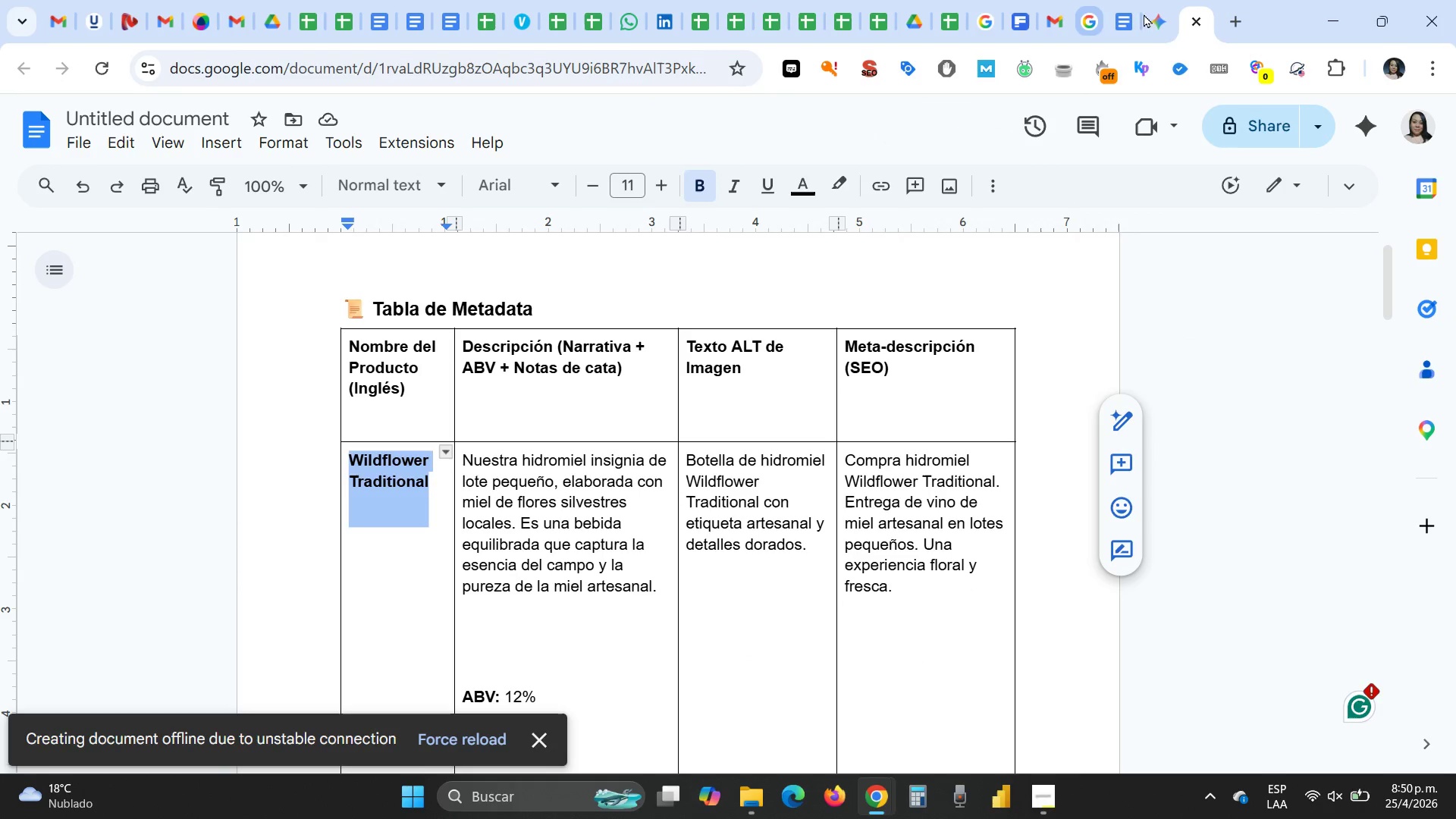 
left_click([1156, 20])
 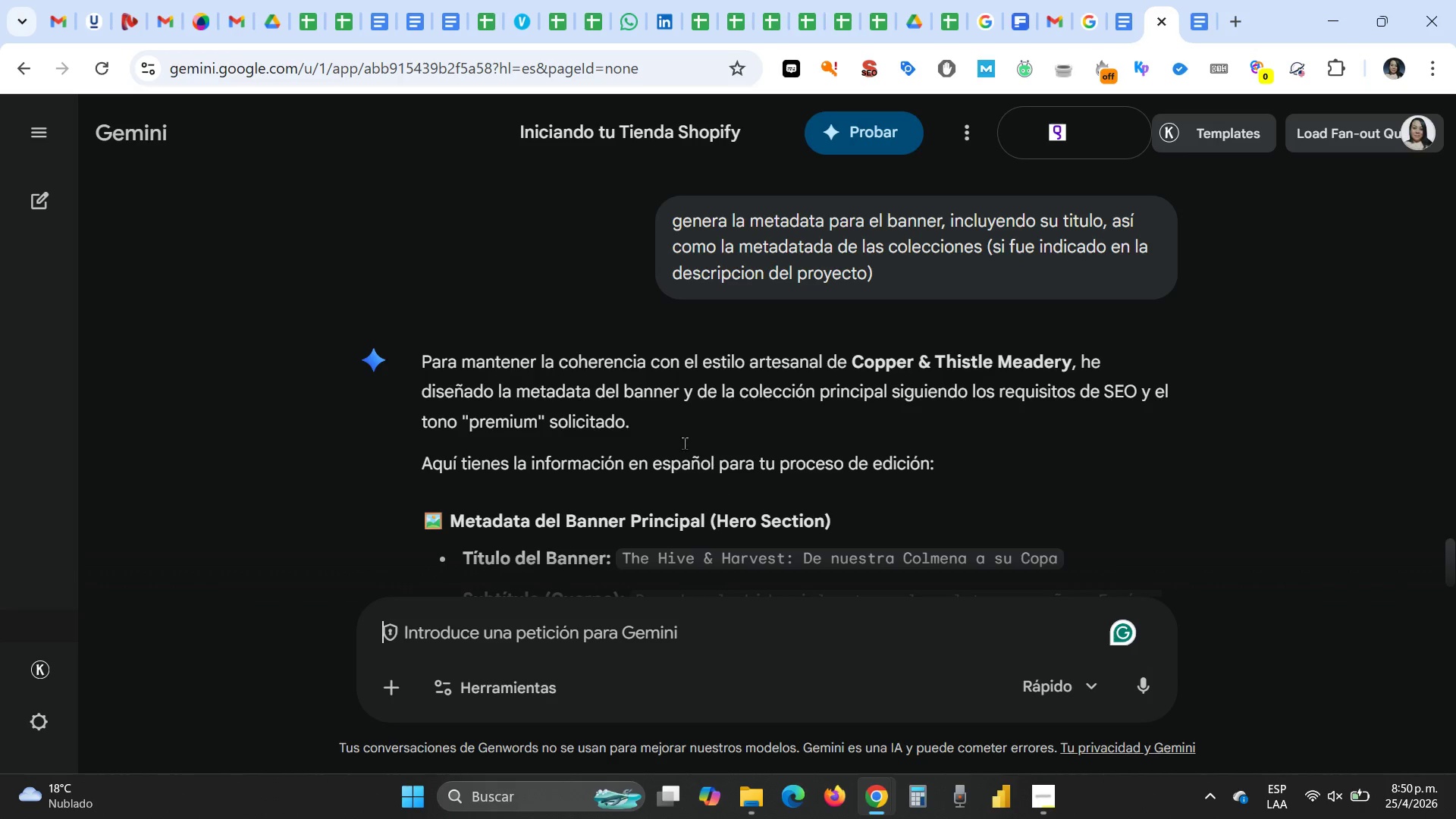 
scroll: coordinate [682, 440], scroll_direction: down, amount: 1.0
 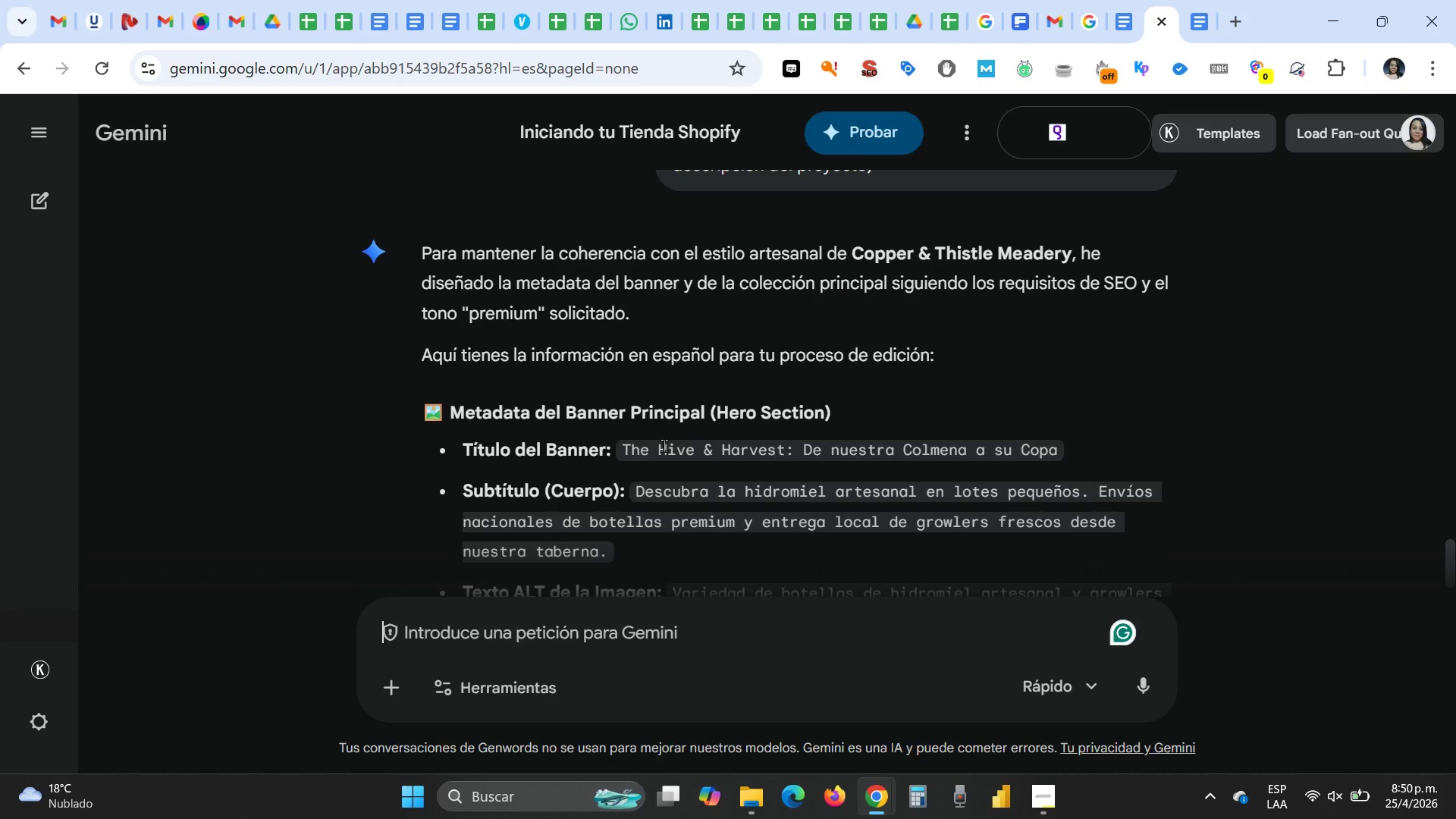 
wait(5.98)
 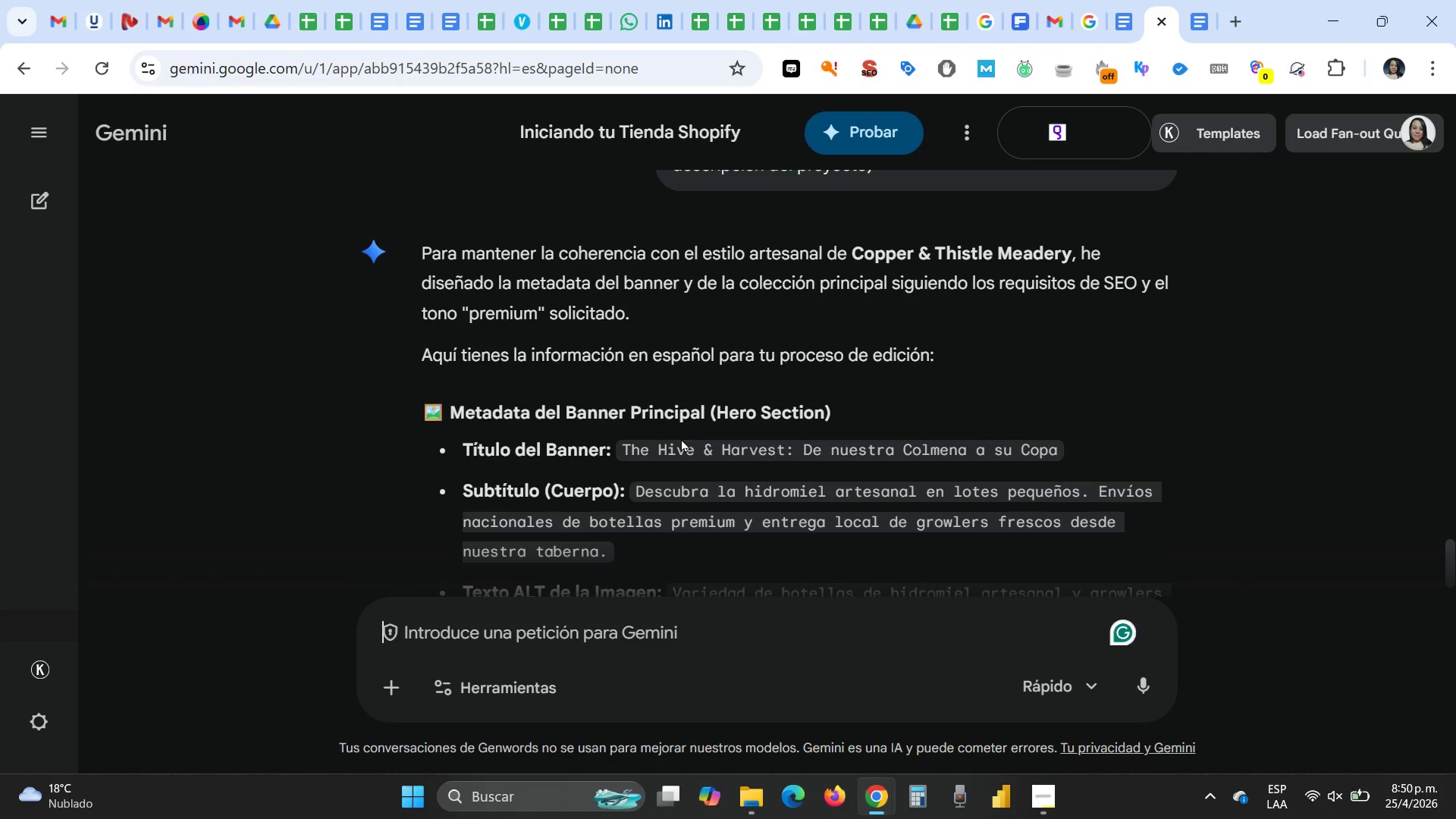 
scroll: coordinate [664, 445], scroll_direction: down, amount: 3.0
 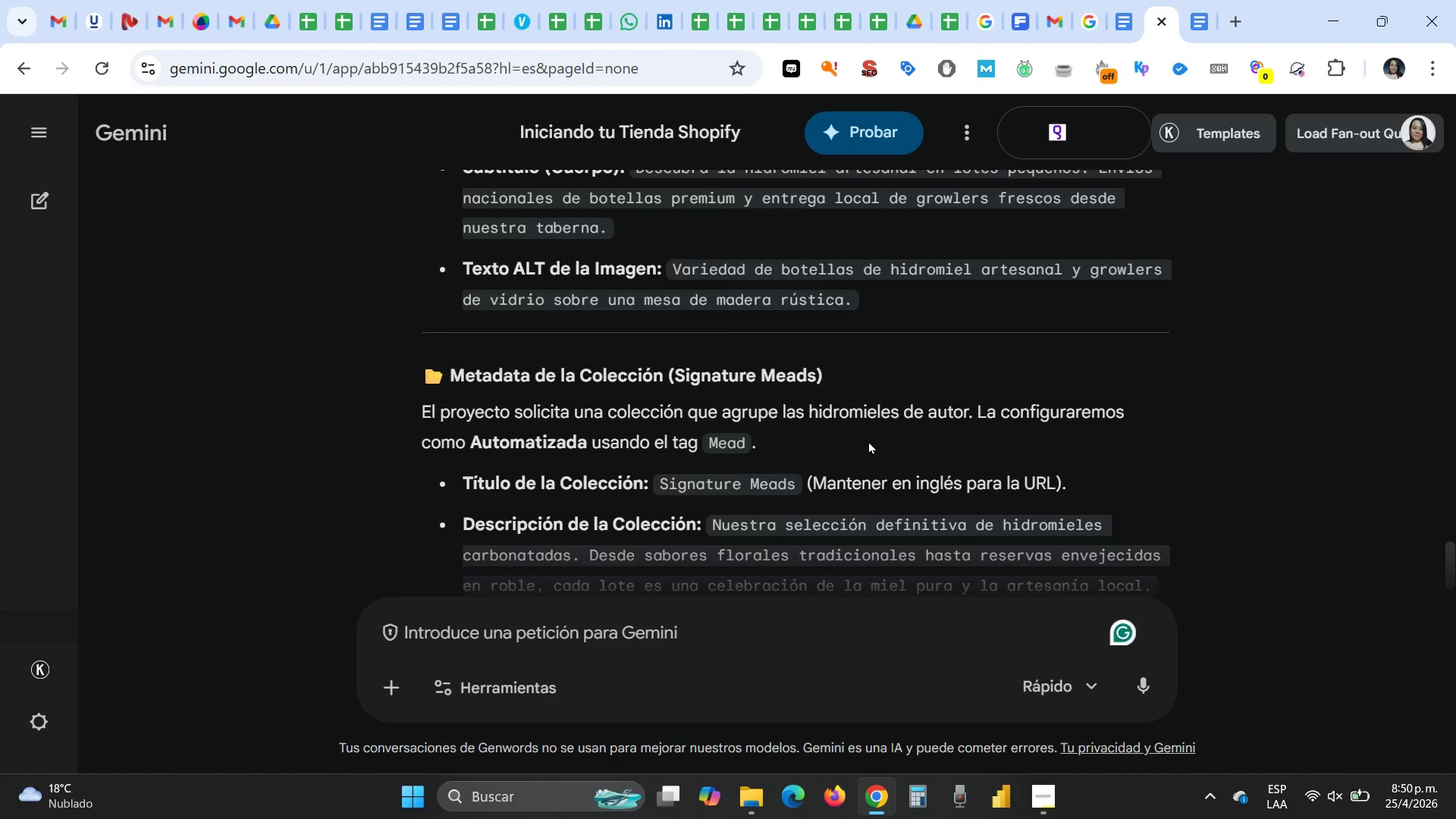 
scroll: coordinate [858, 441], scroll_direction: up, amount: 2.0
 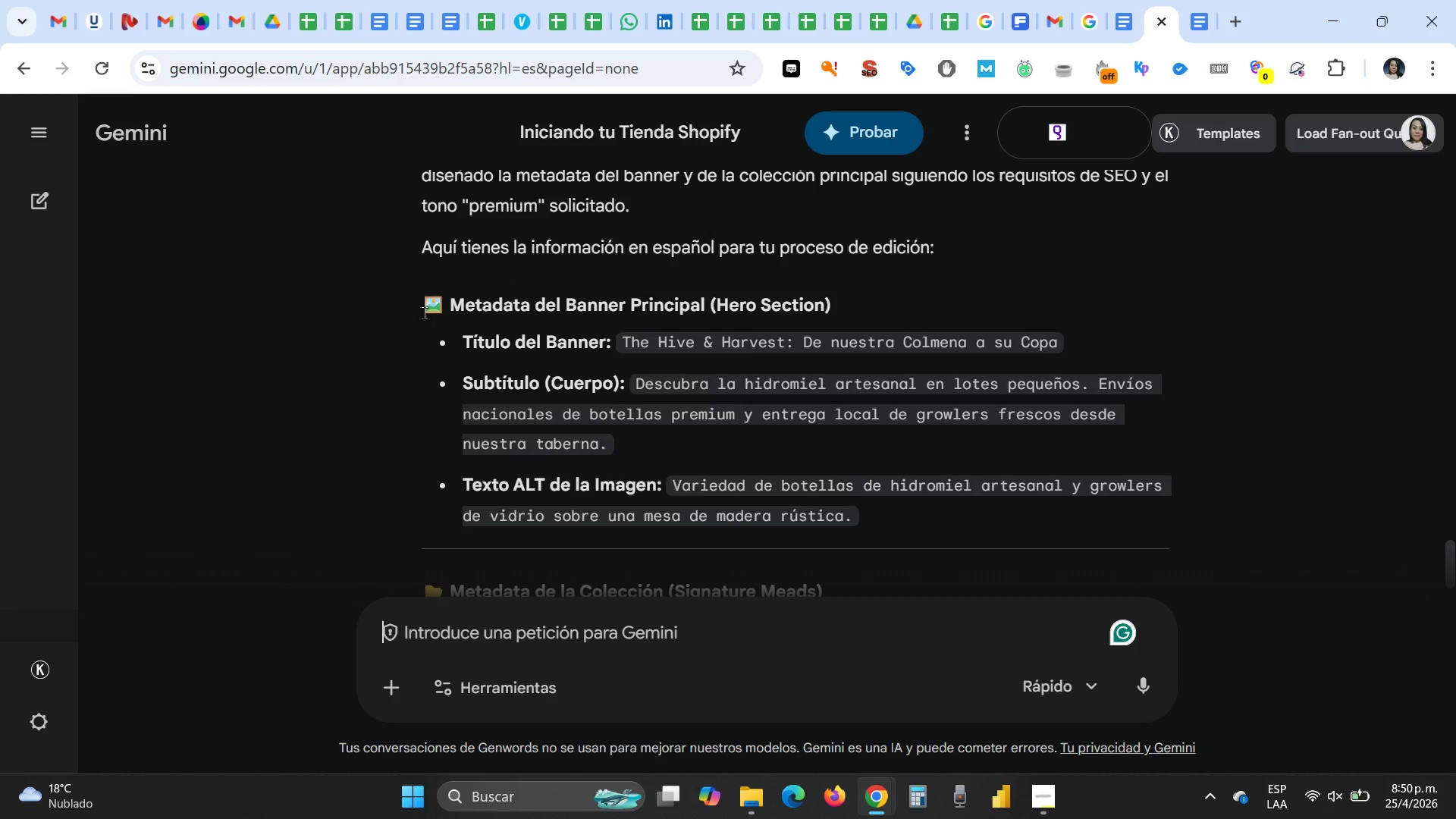 
left_click_drag(start_coordinate=[416, 315], to_coordinate=[830, 429])
 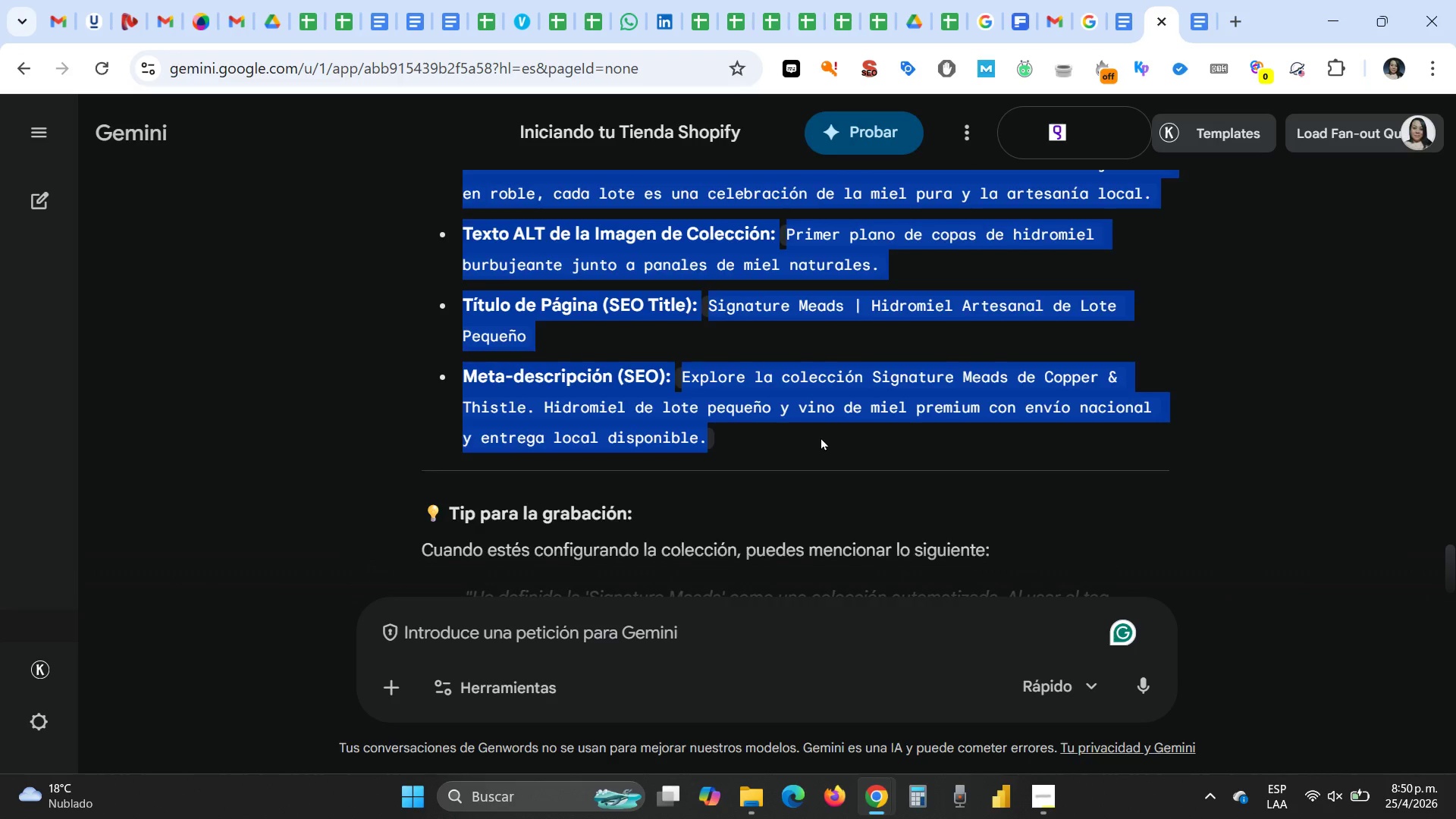 
scroll: coordinate [821, 437], scroll_direction: up, amount: 4.0
 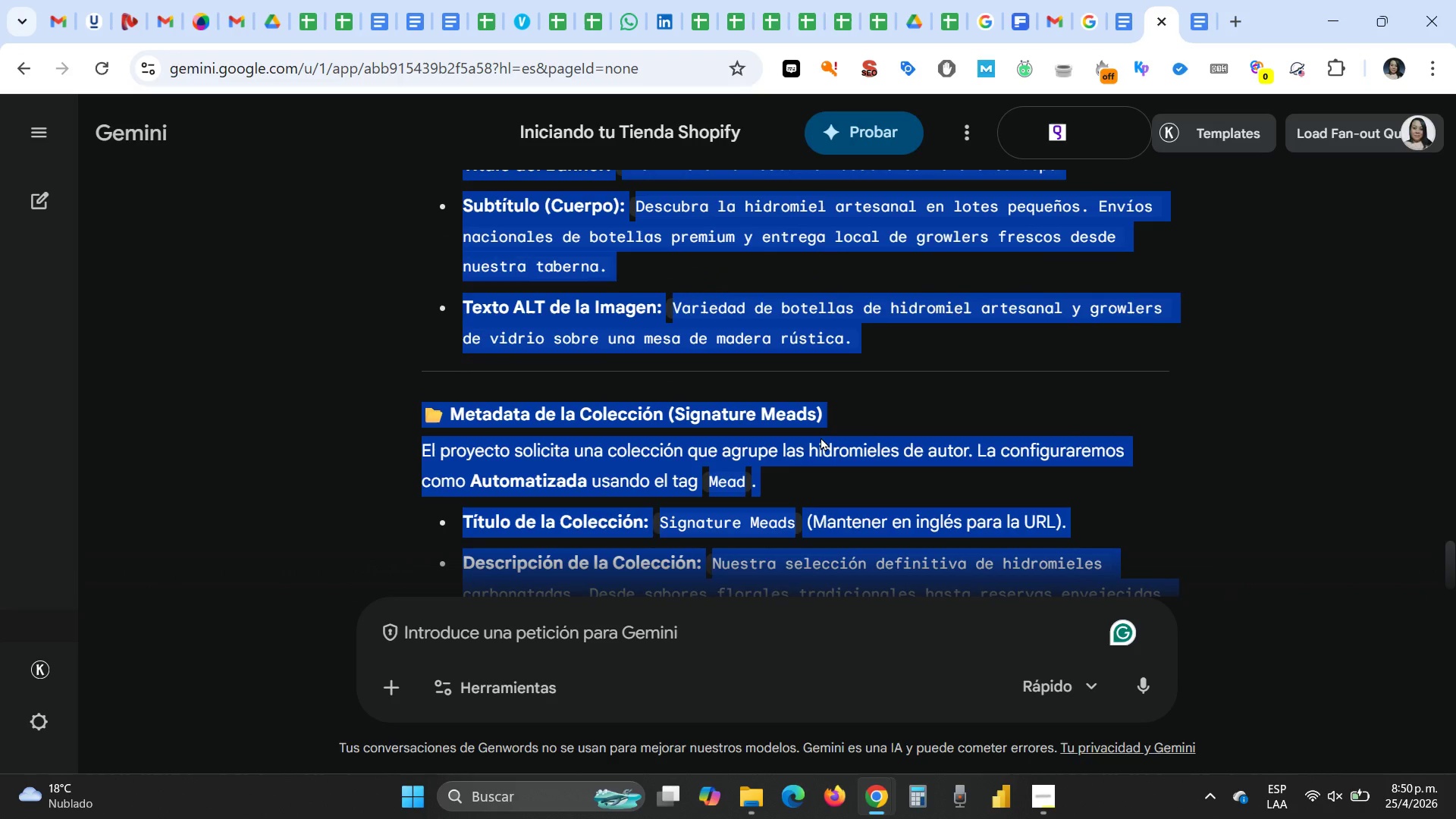 
key(Control+C)
 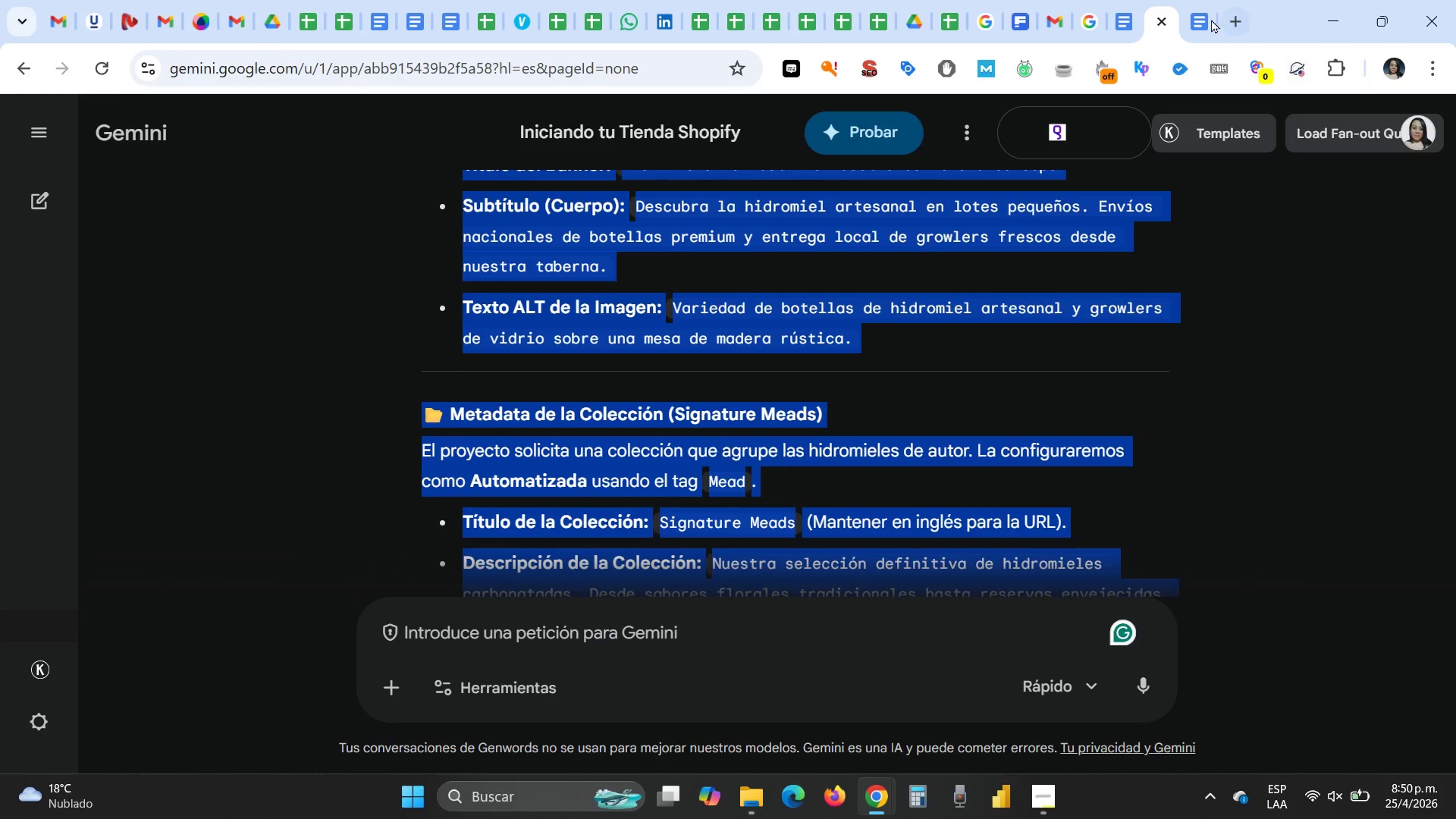 
left_click([1193, 19])
 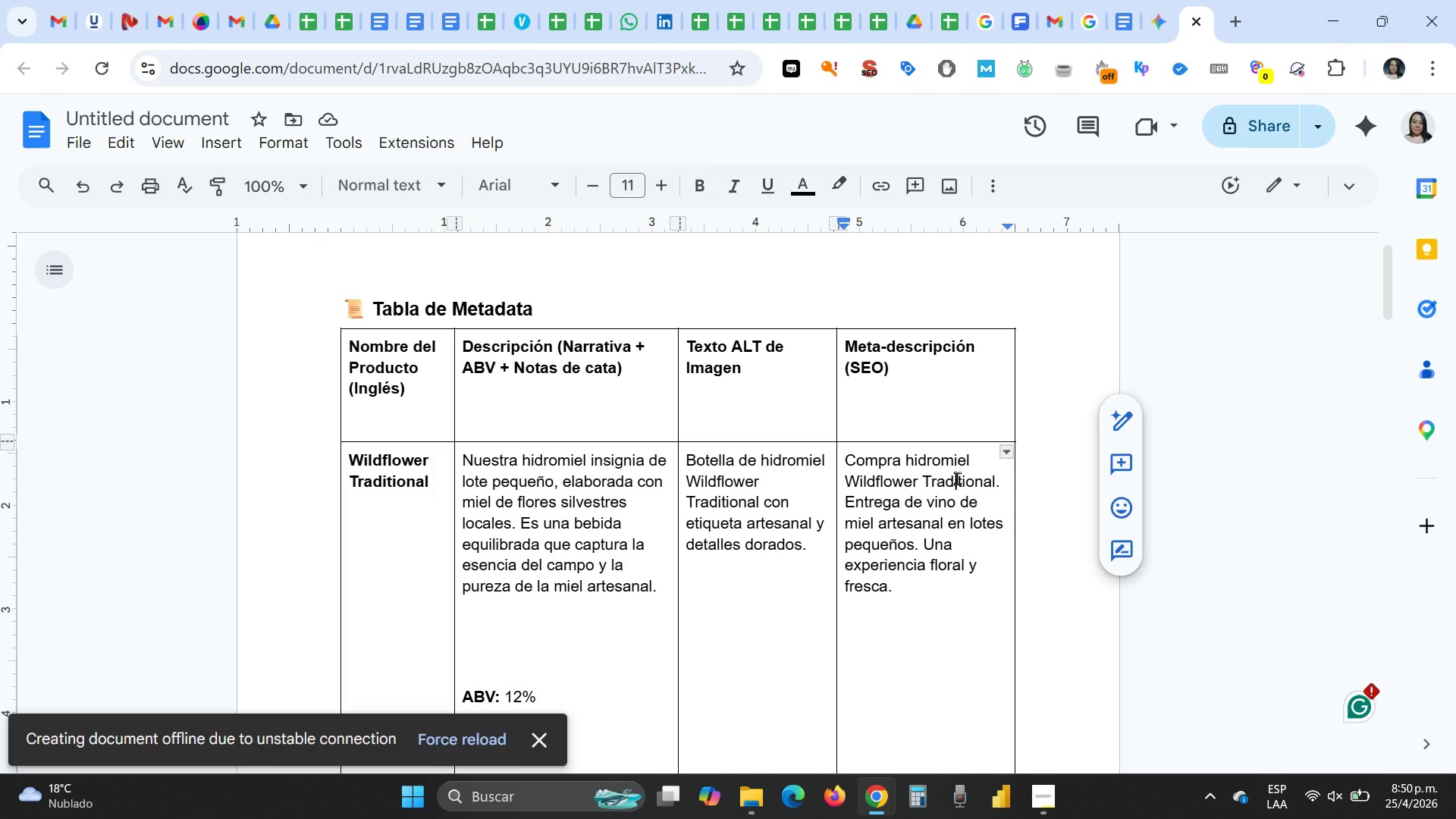 
key(Control+ControlLeft)
 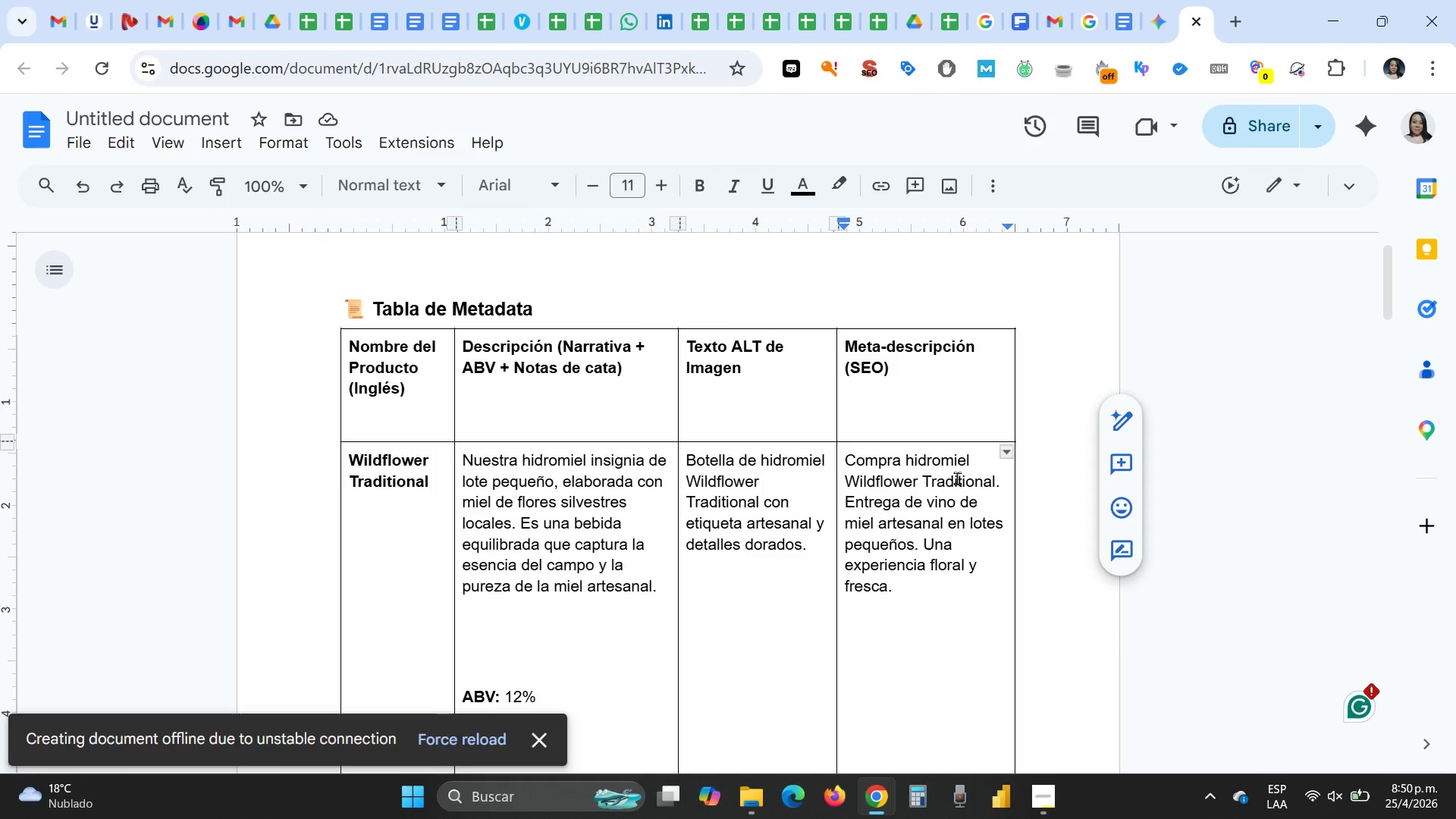 
key(Control+End)
 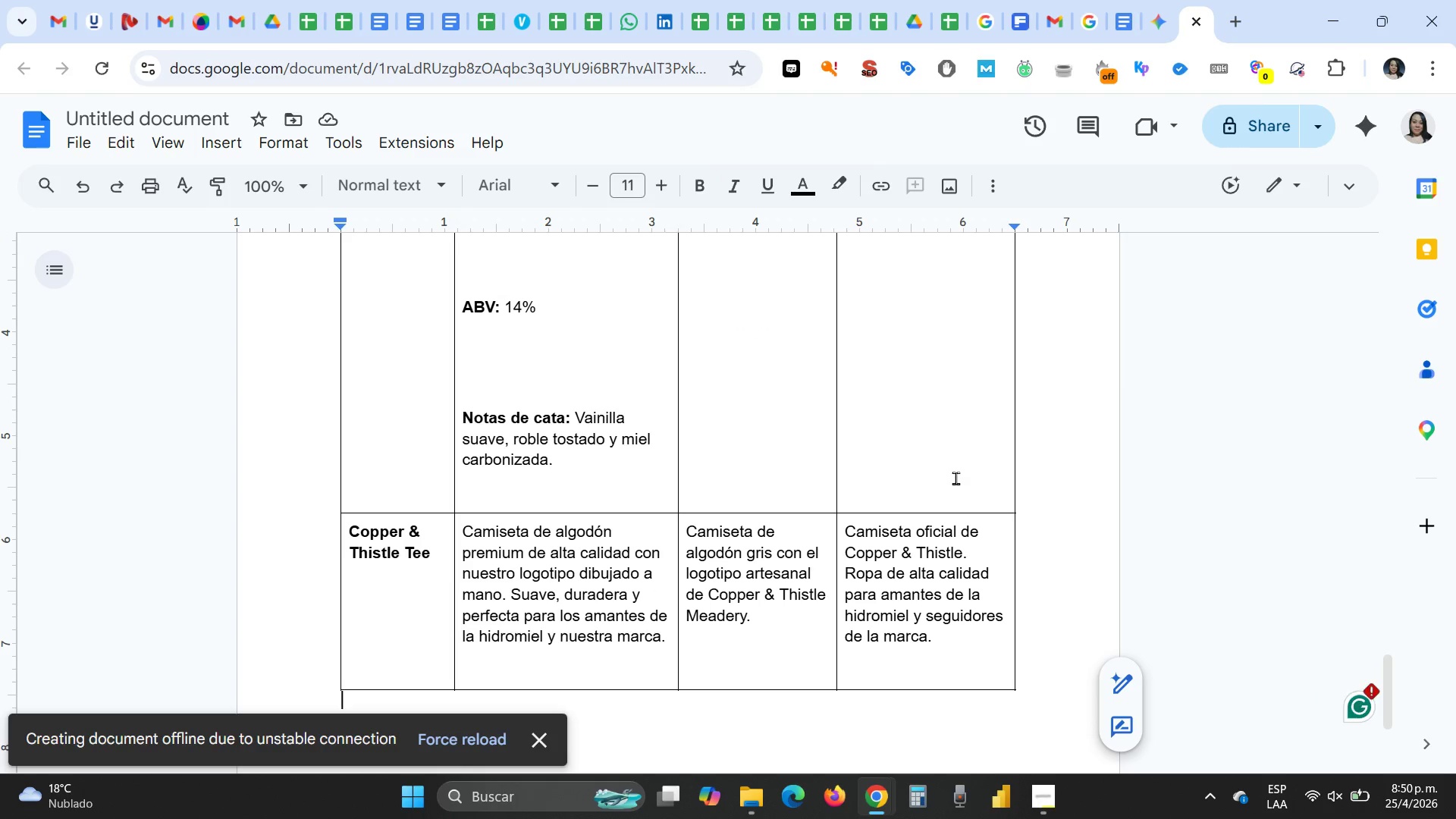 
key(Enter)
 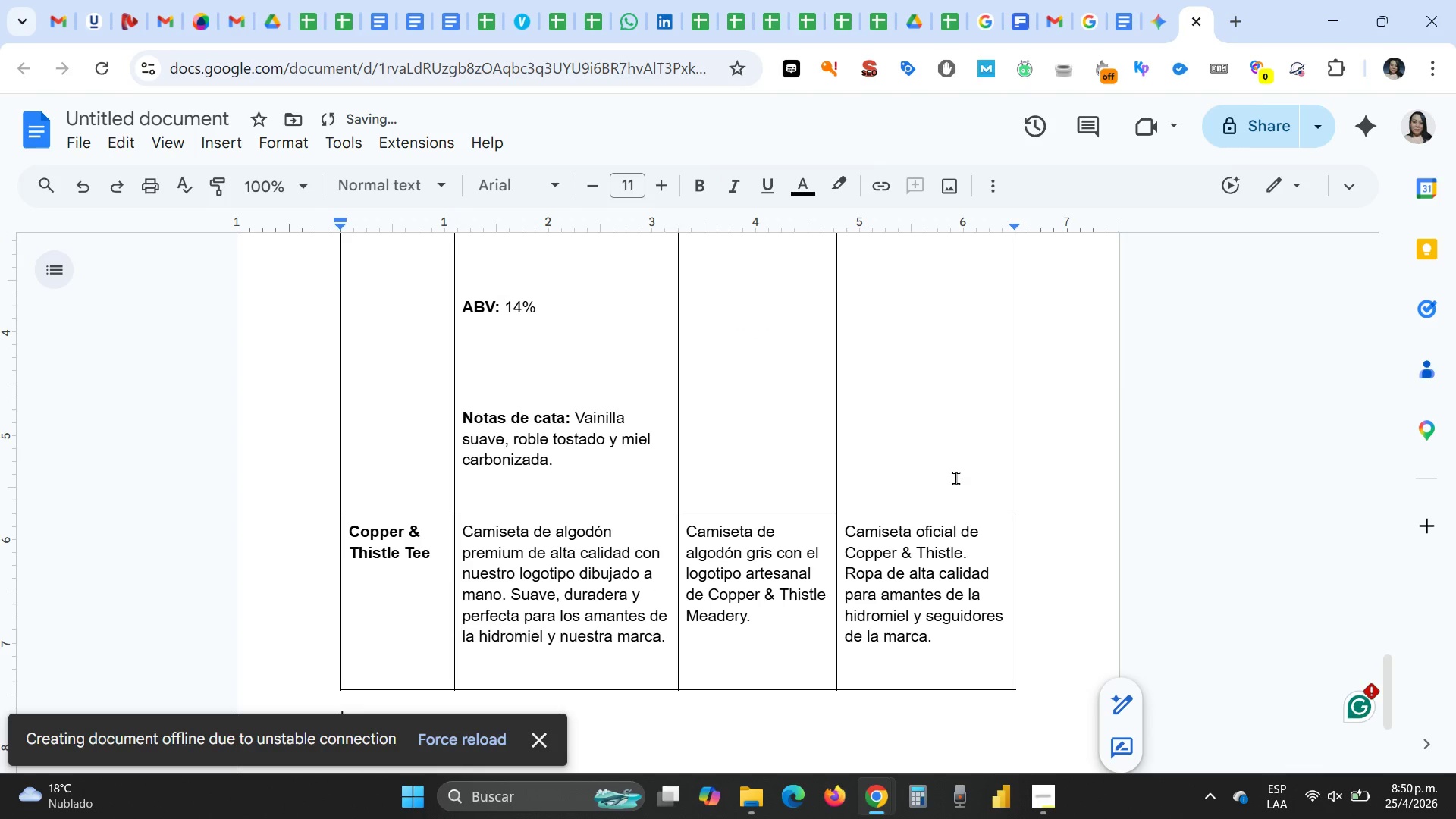 
key(Control+V)
 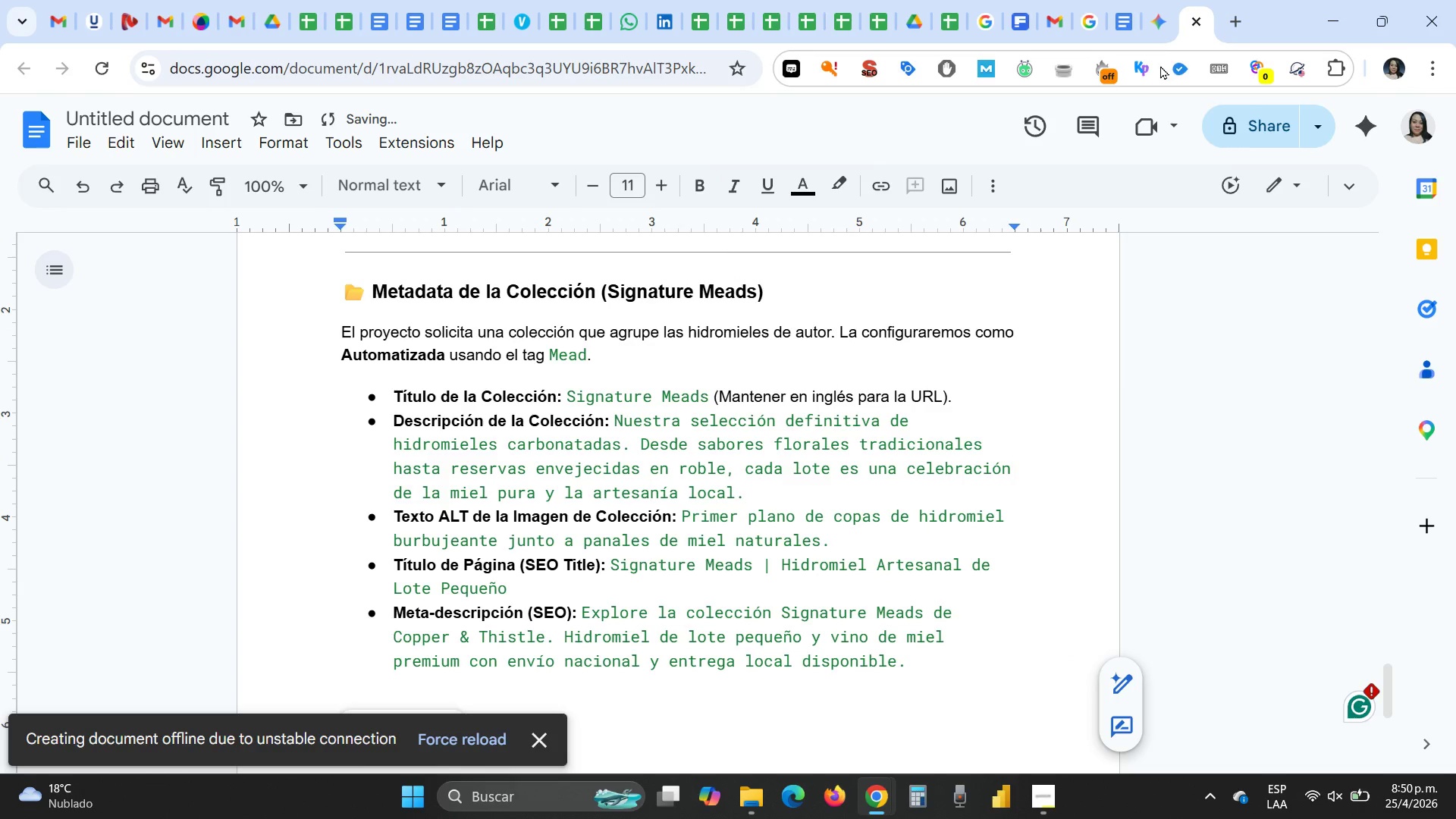 
left_click([1156, 32])
 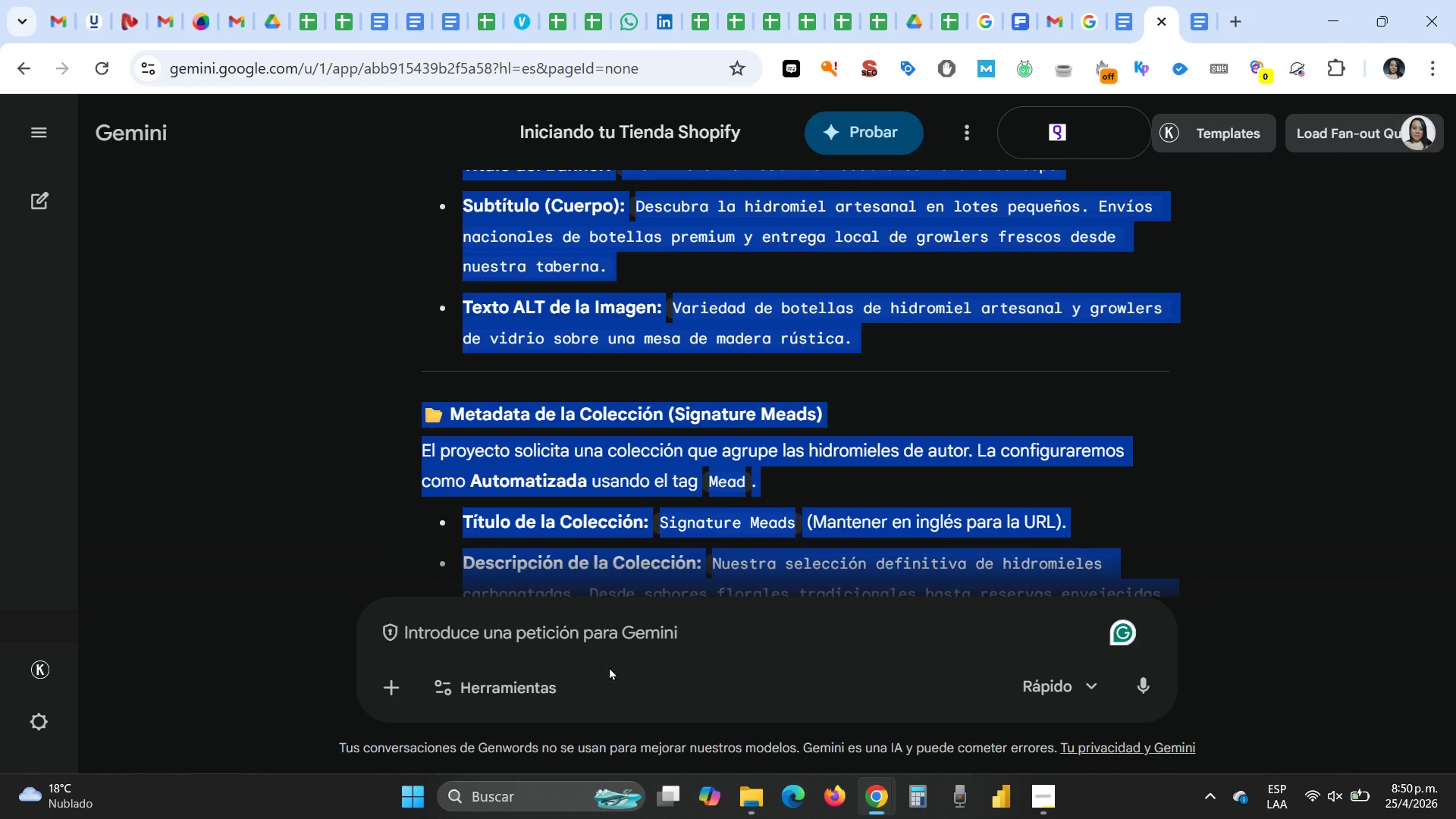 
left_click([604, 629])
 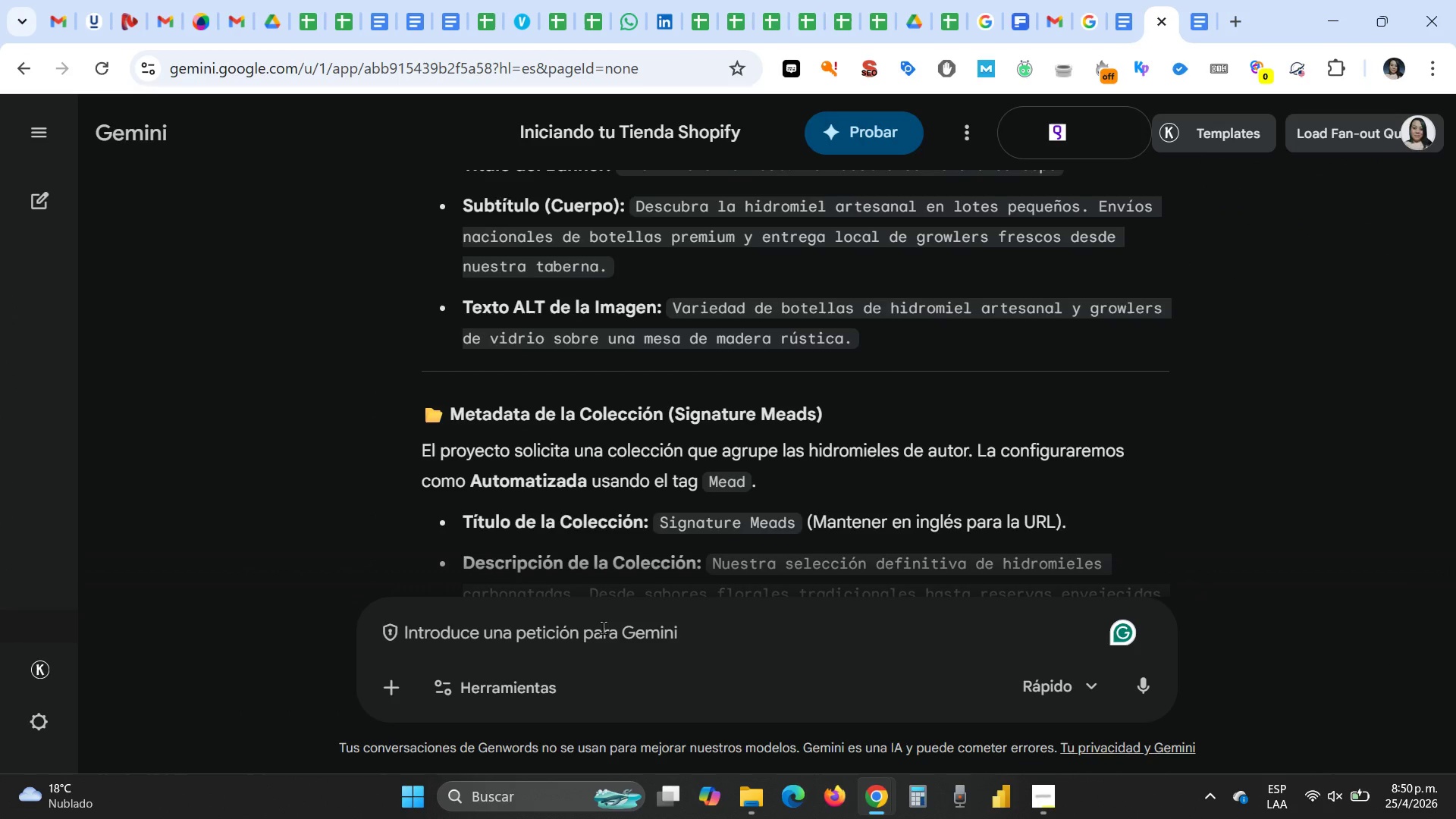 
type(indicame )
 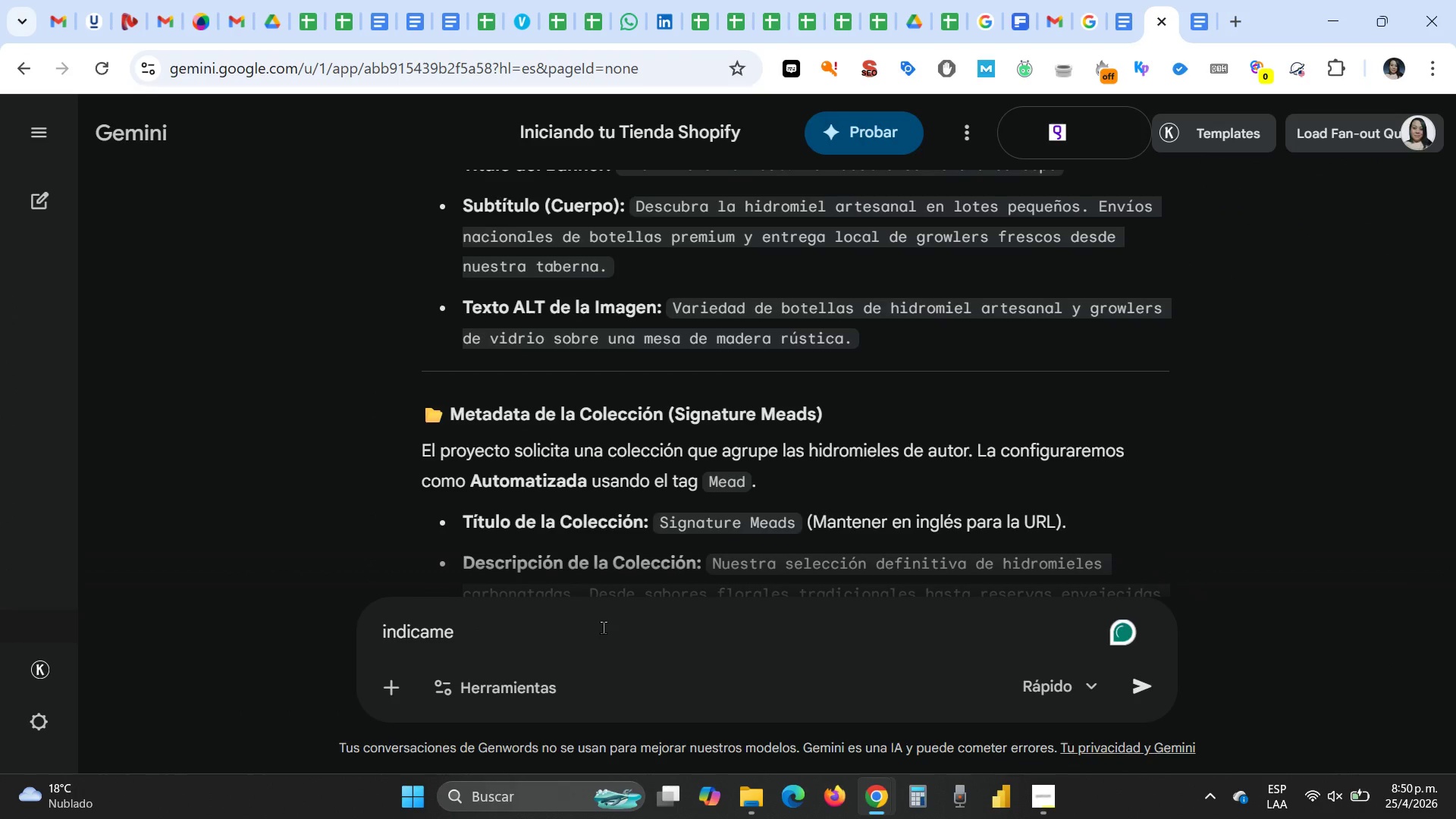 
type(el termino de busqueda en gl)
key(Backspace)
type(oogle para ub)
key(Backspace)
key(Backspace)
type(encontrar la imagen adecuada para cada producto y n)
key(Backspace)
type(banner)
 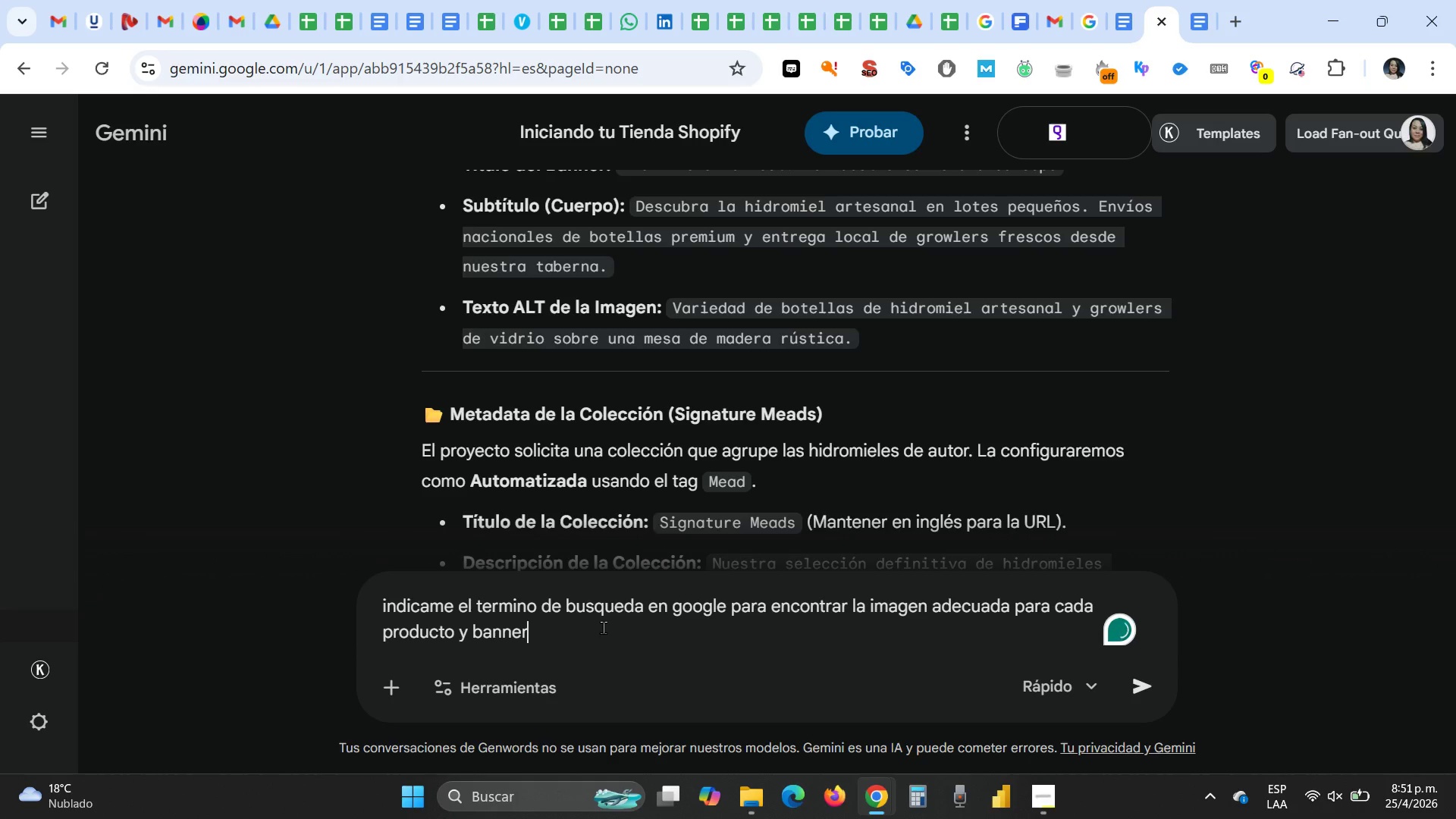 
key(Enter)
 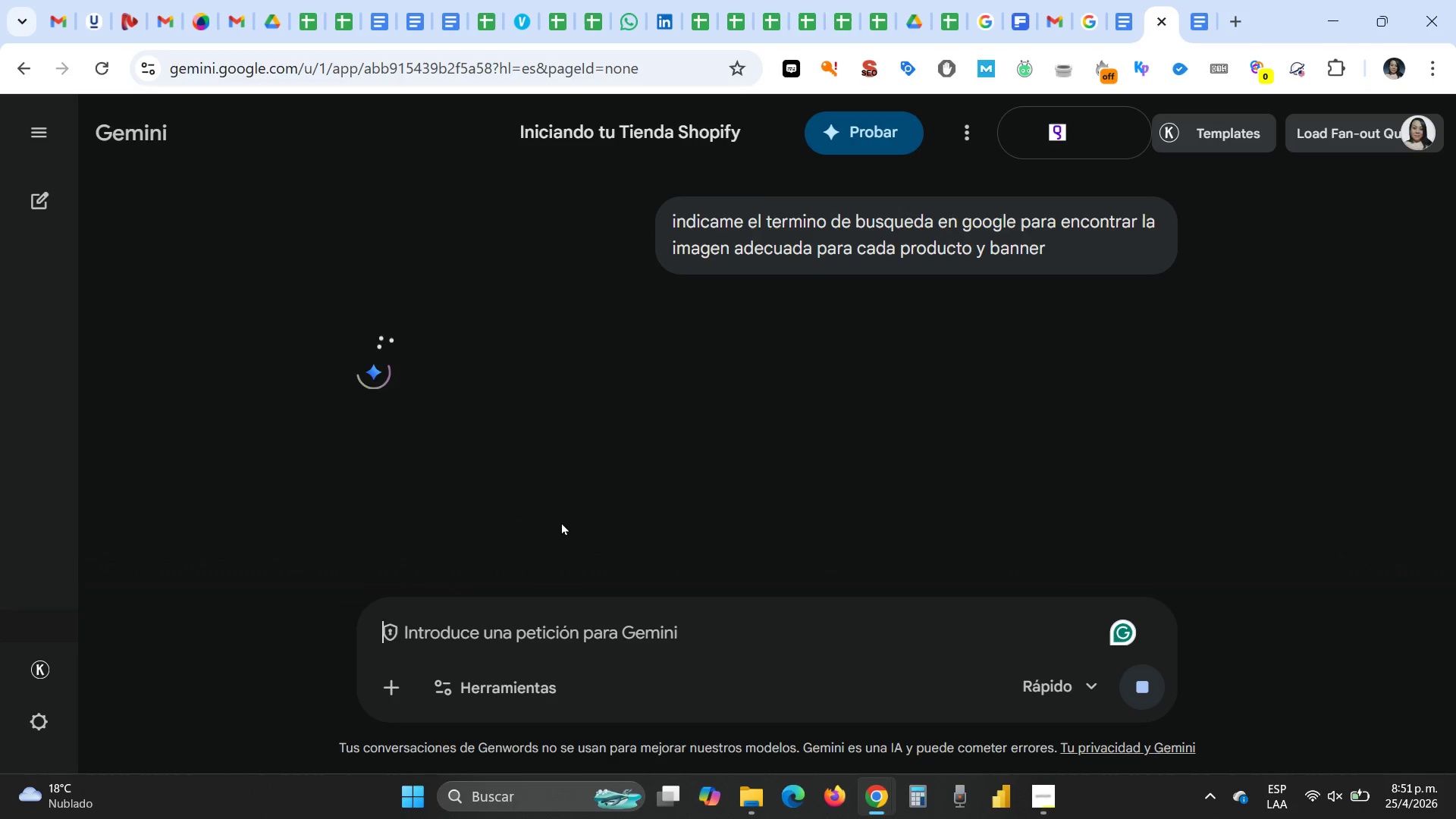 
wait(9.77)
 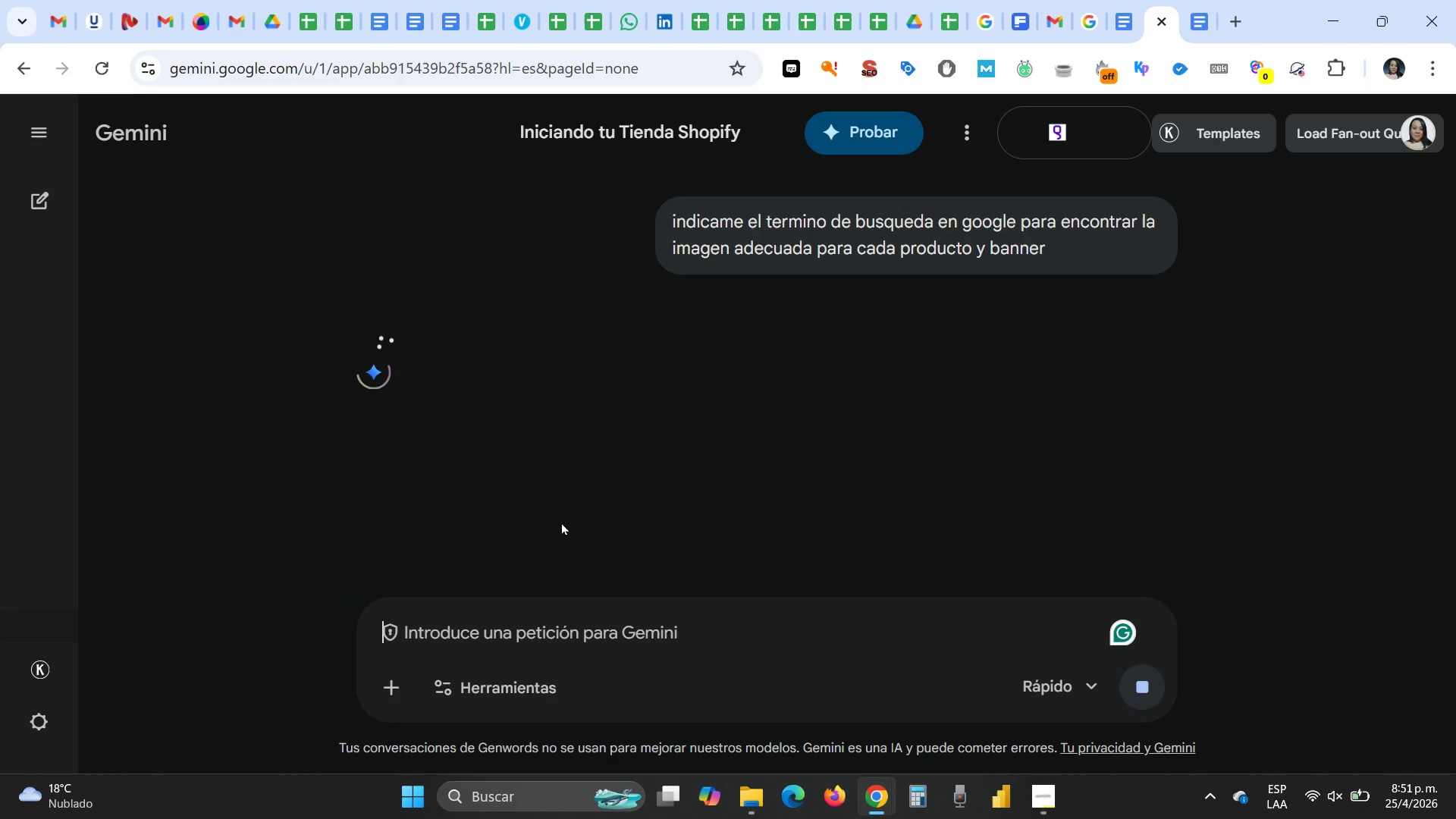 
scroll: coordinate [704, 483], scroll_direction: down, amount: 2.0
 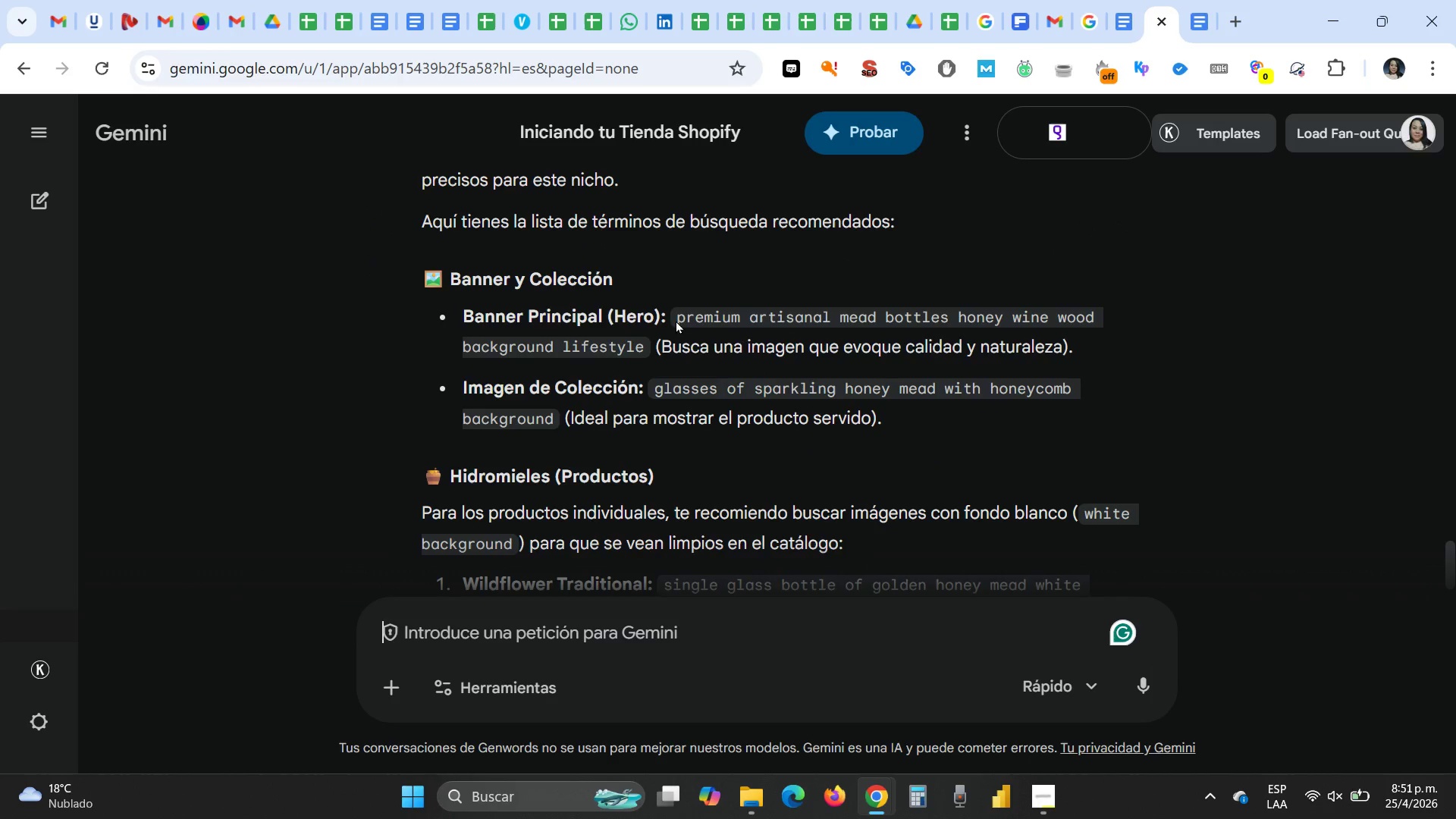 
wait(5.07)
 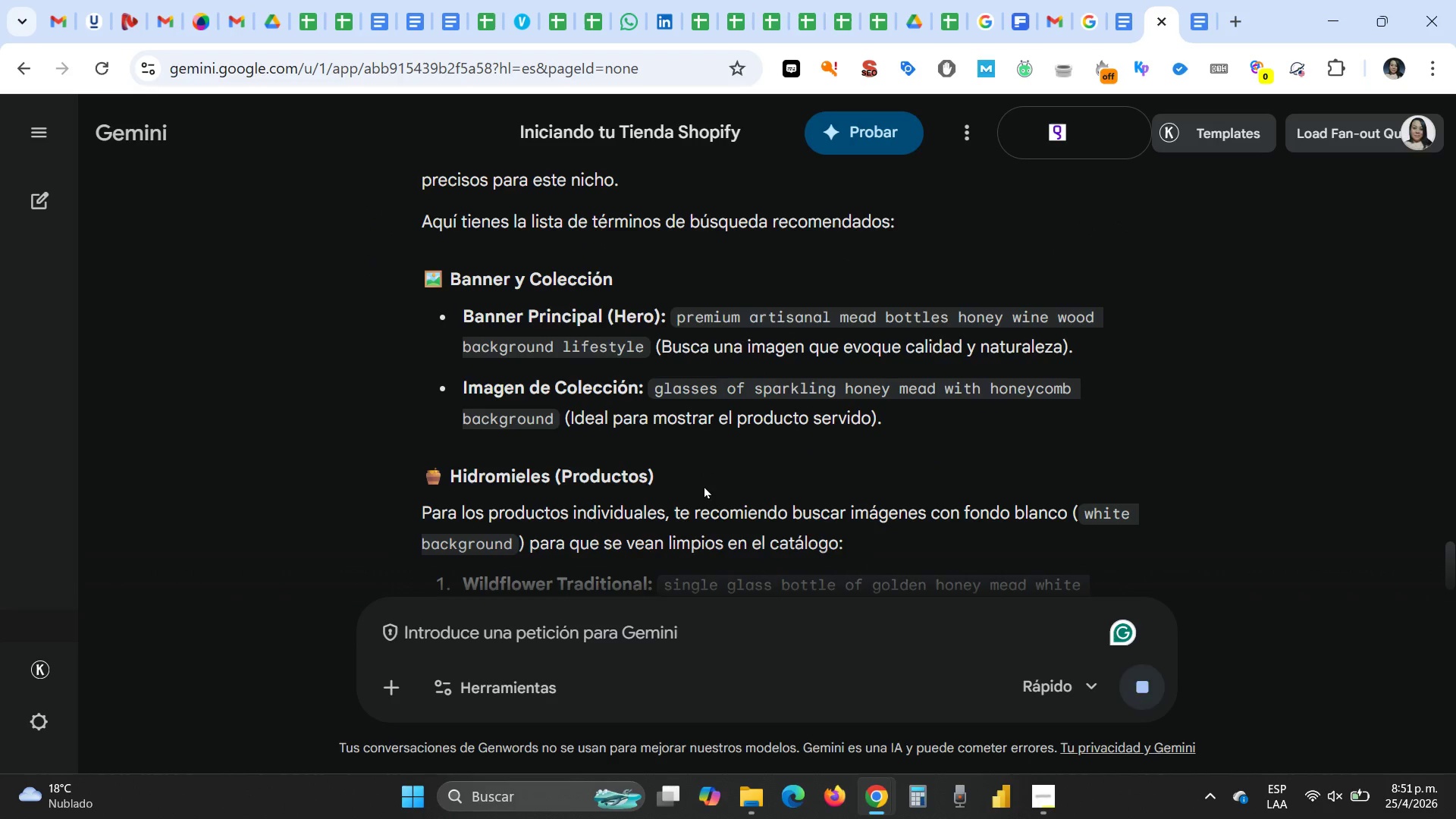 
left_click_drag(start_coordinate=[676, 319], to_coordinate=[642, 343])
 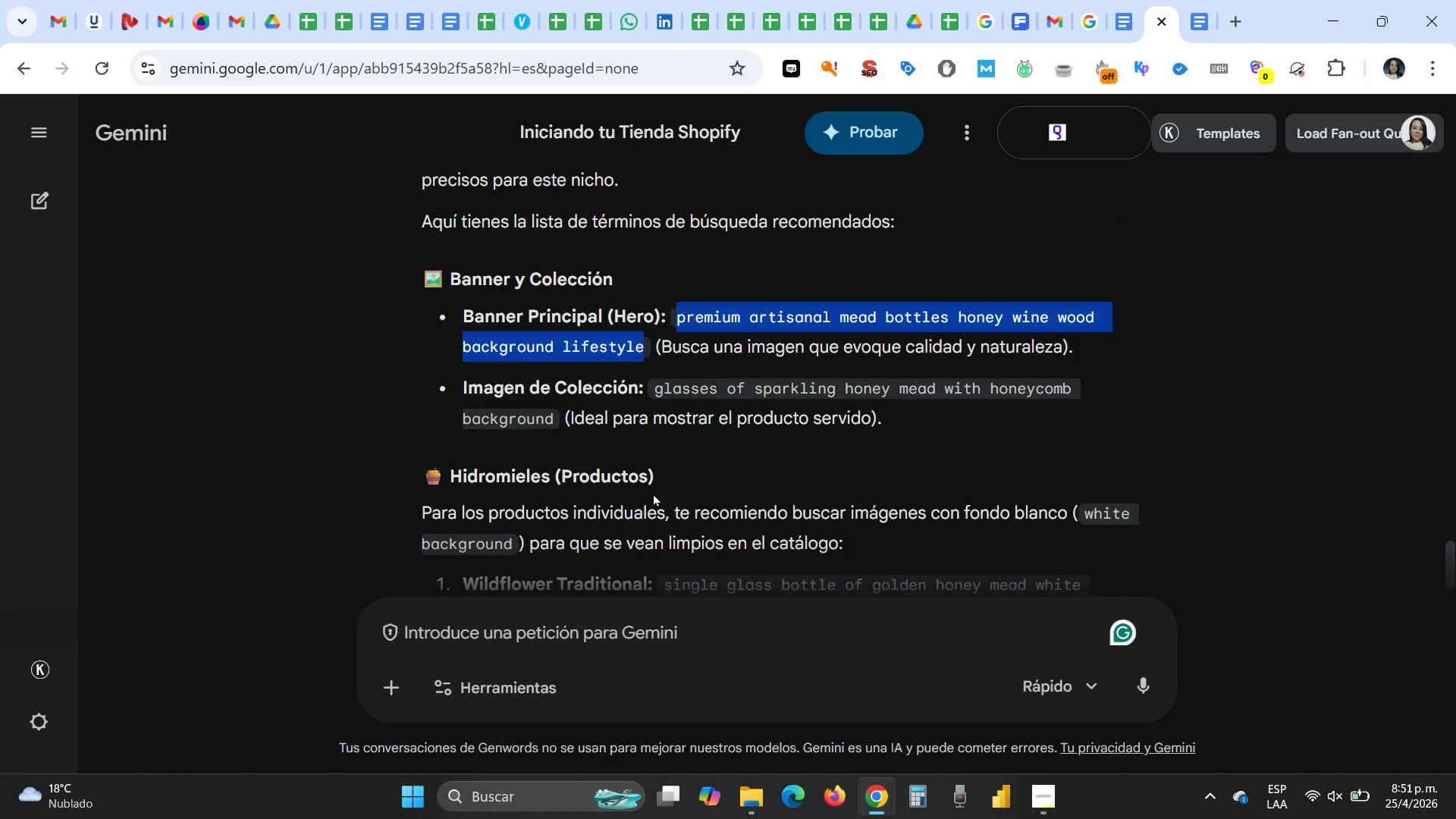 
key(Control+C)
 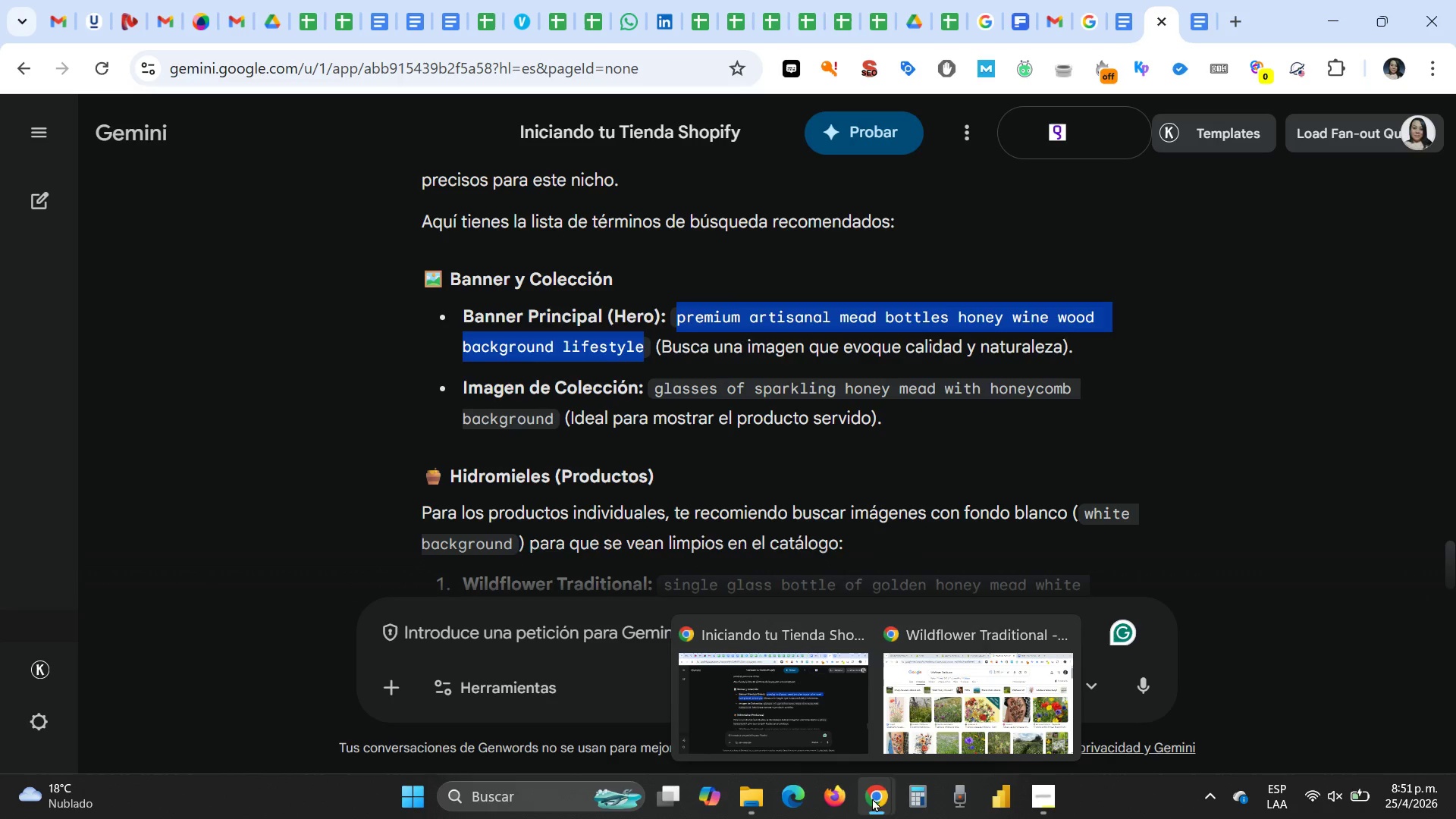 
wait(5.61)
 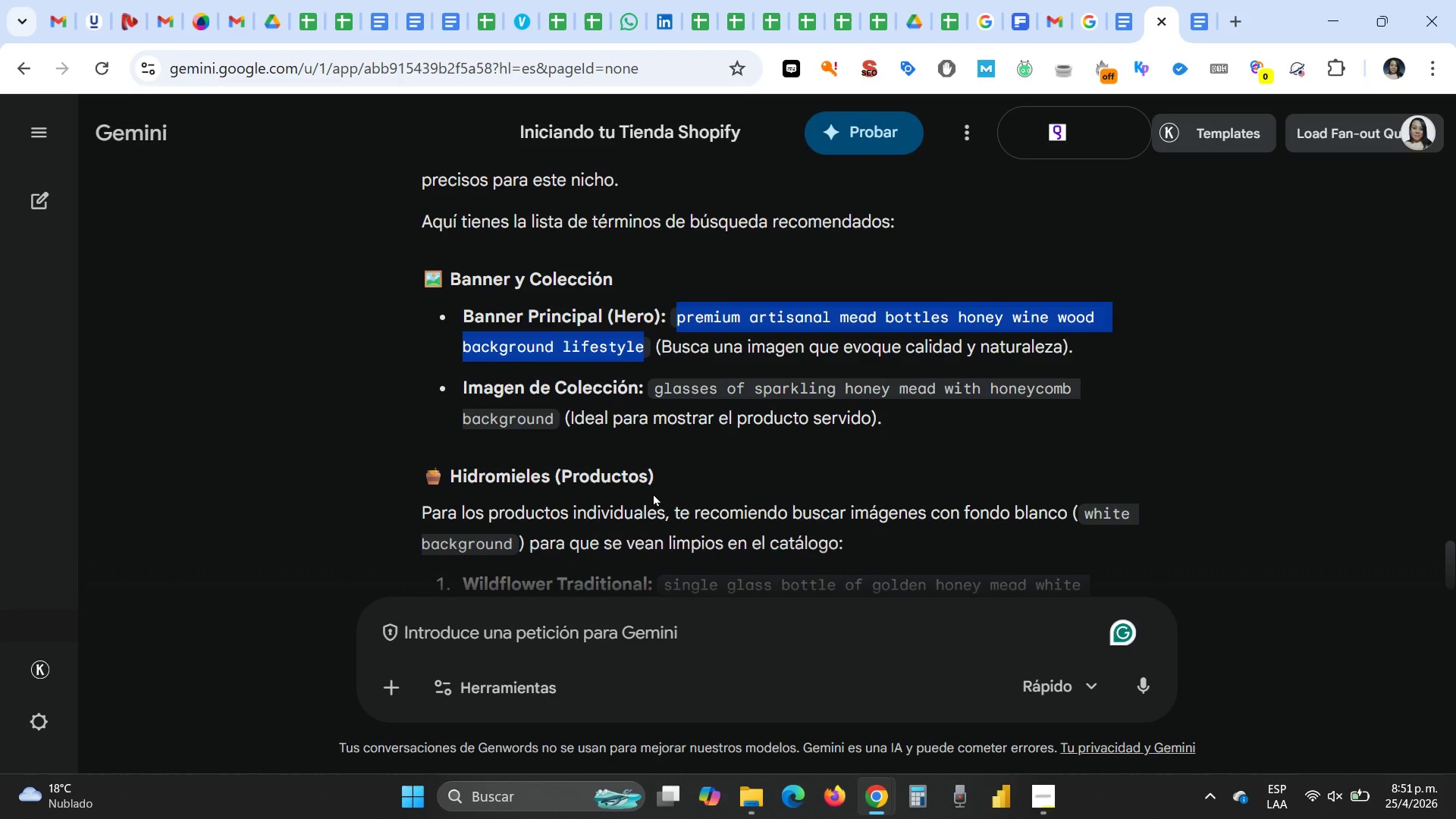 
left_click_drag(start_coordinate=[573, 152], to_coordinate=[346, 152])
 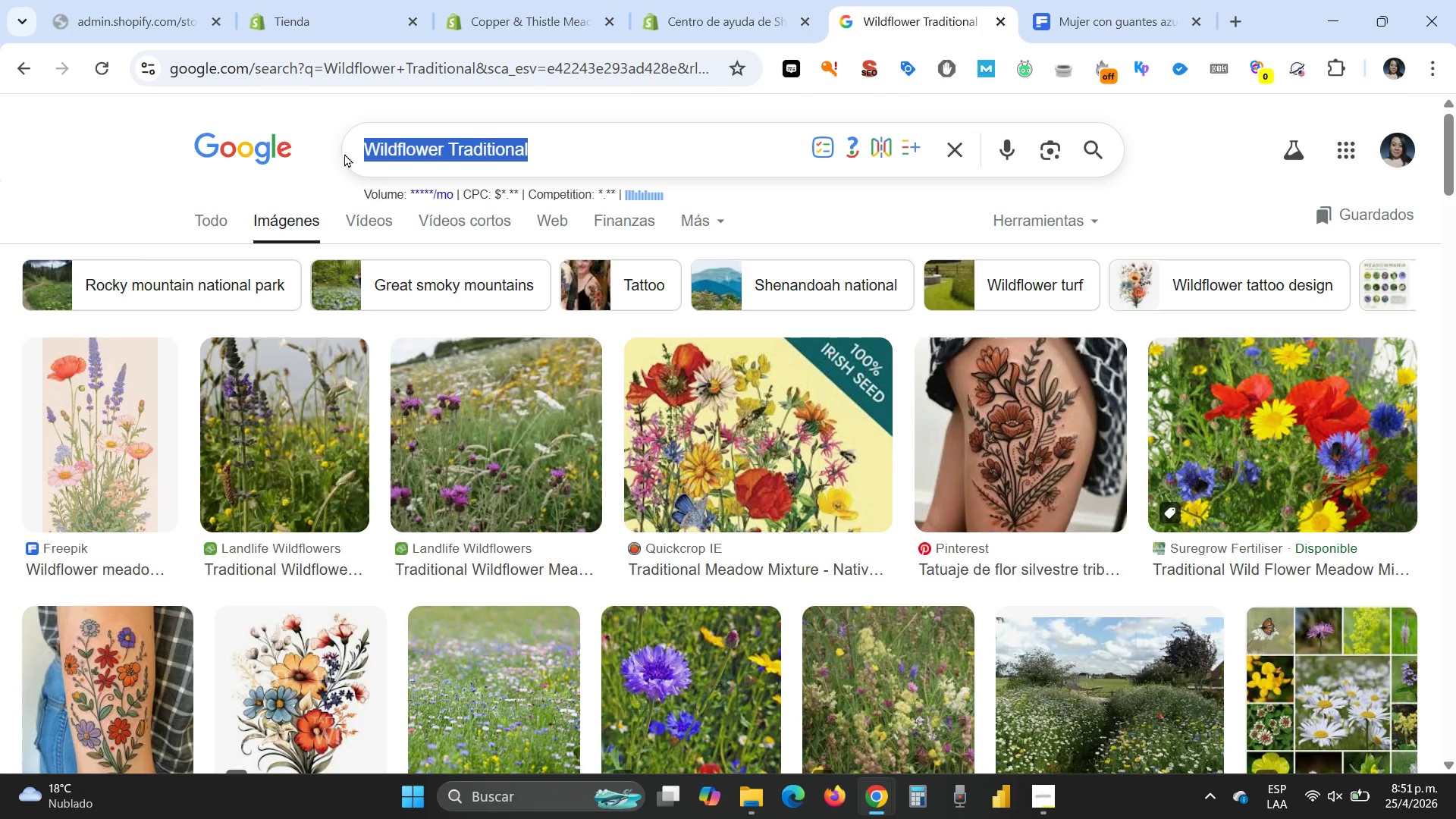 
key(Control+V)
 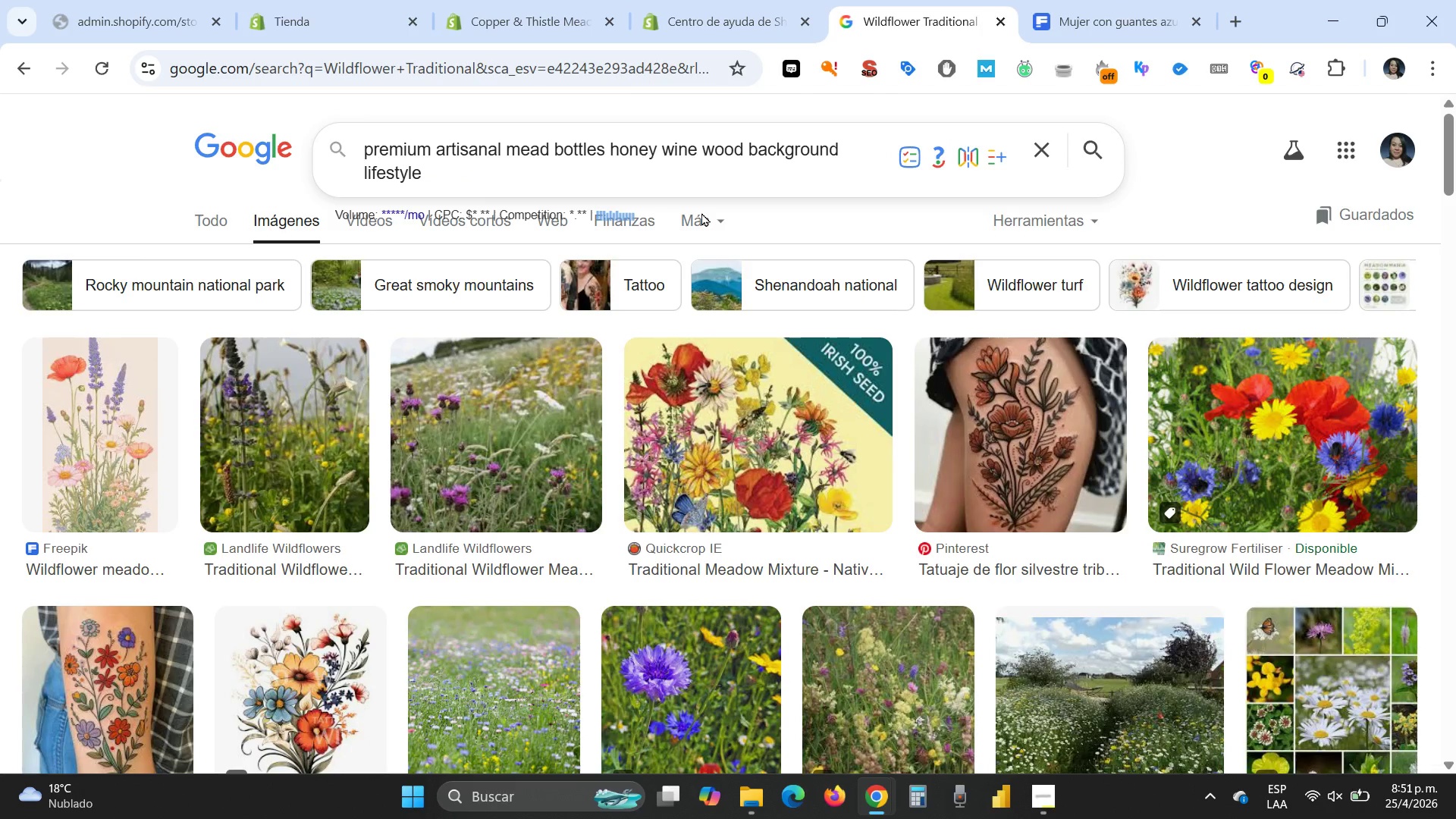 
key(Enter)
 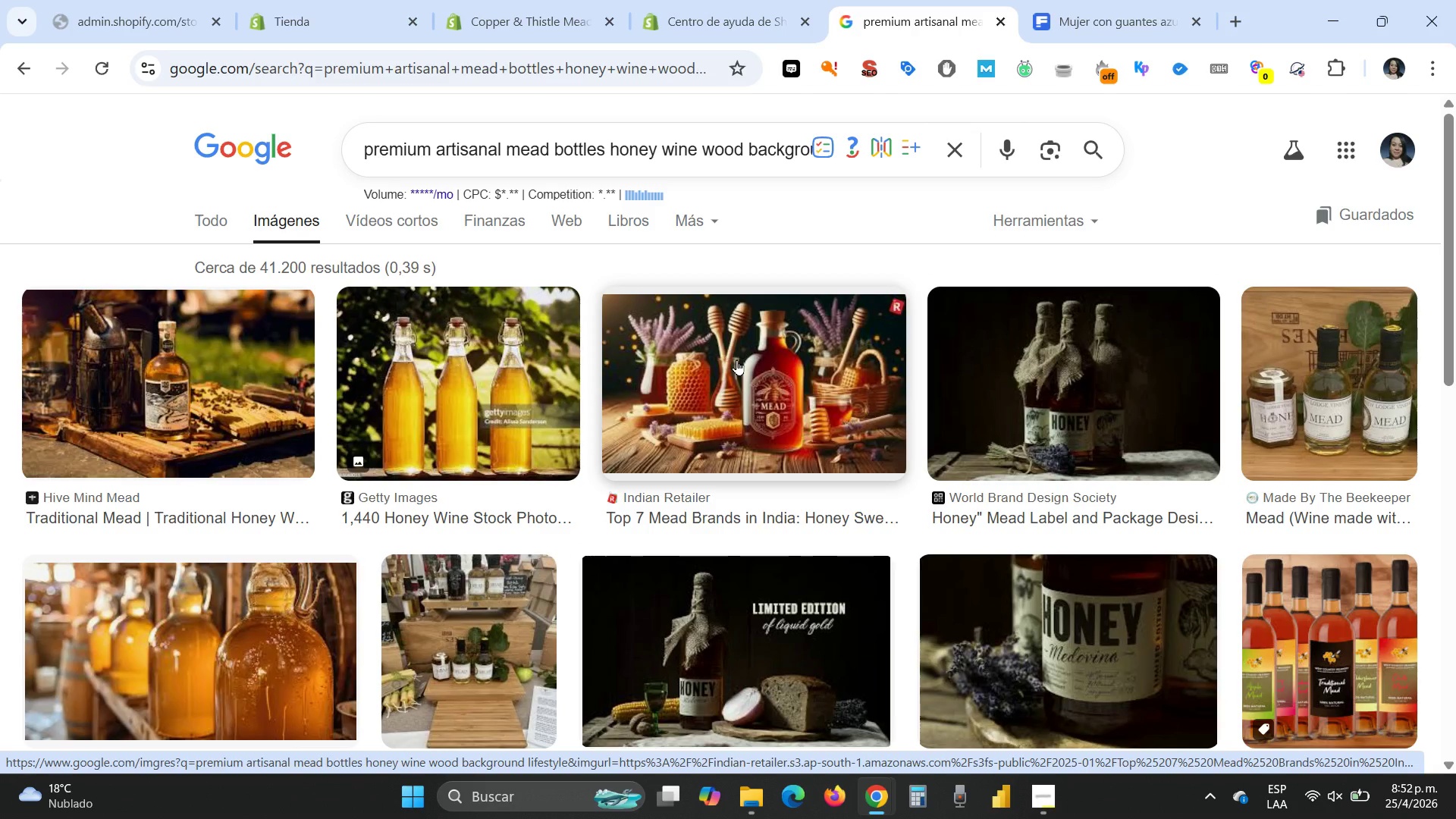 
wait(15.95)
 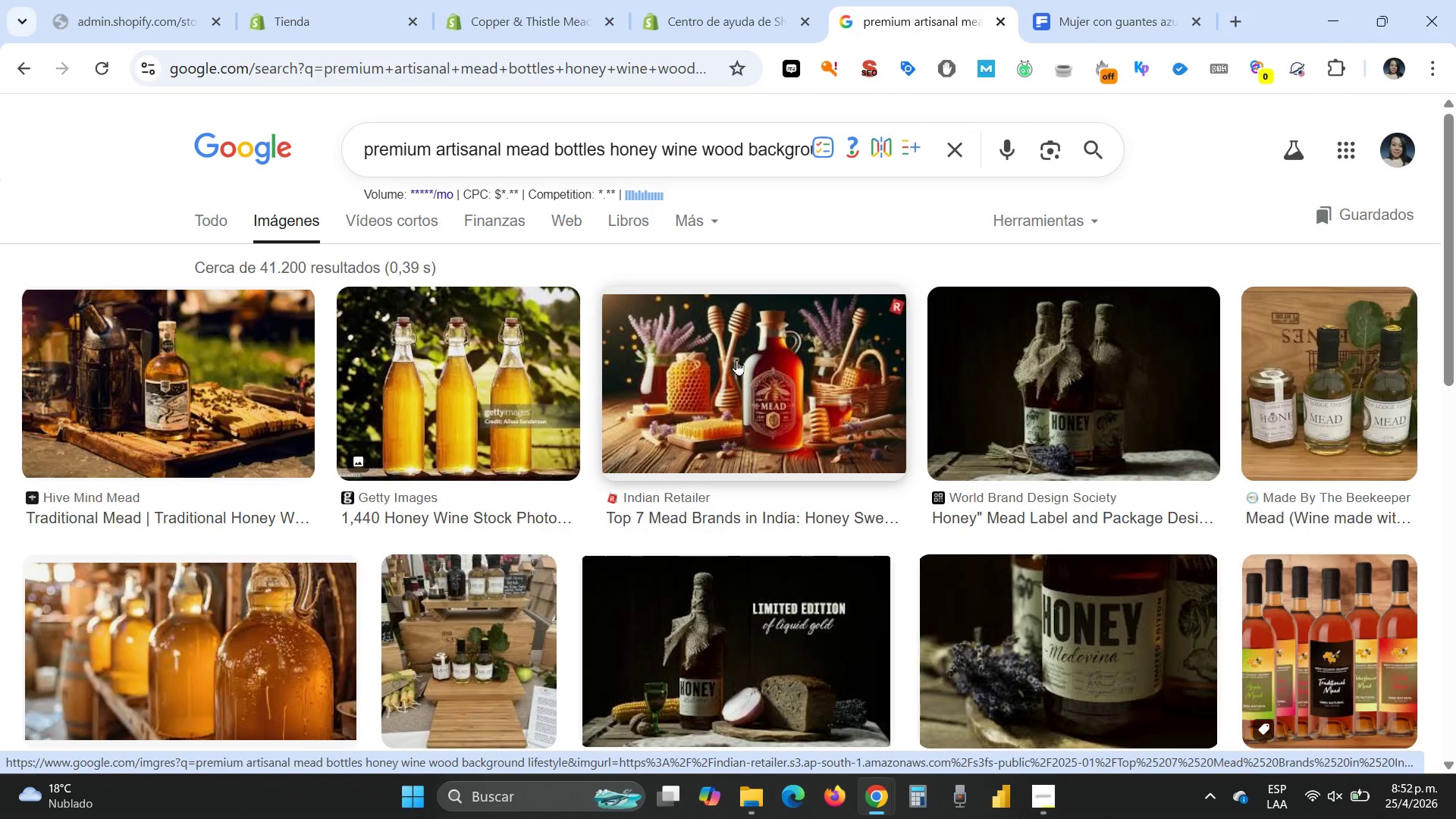 
left_click([725, 344])
 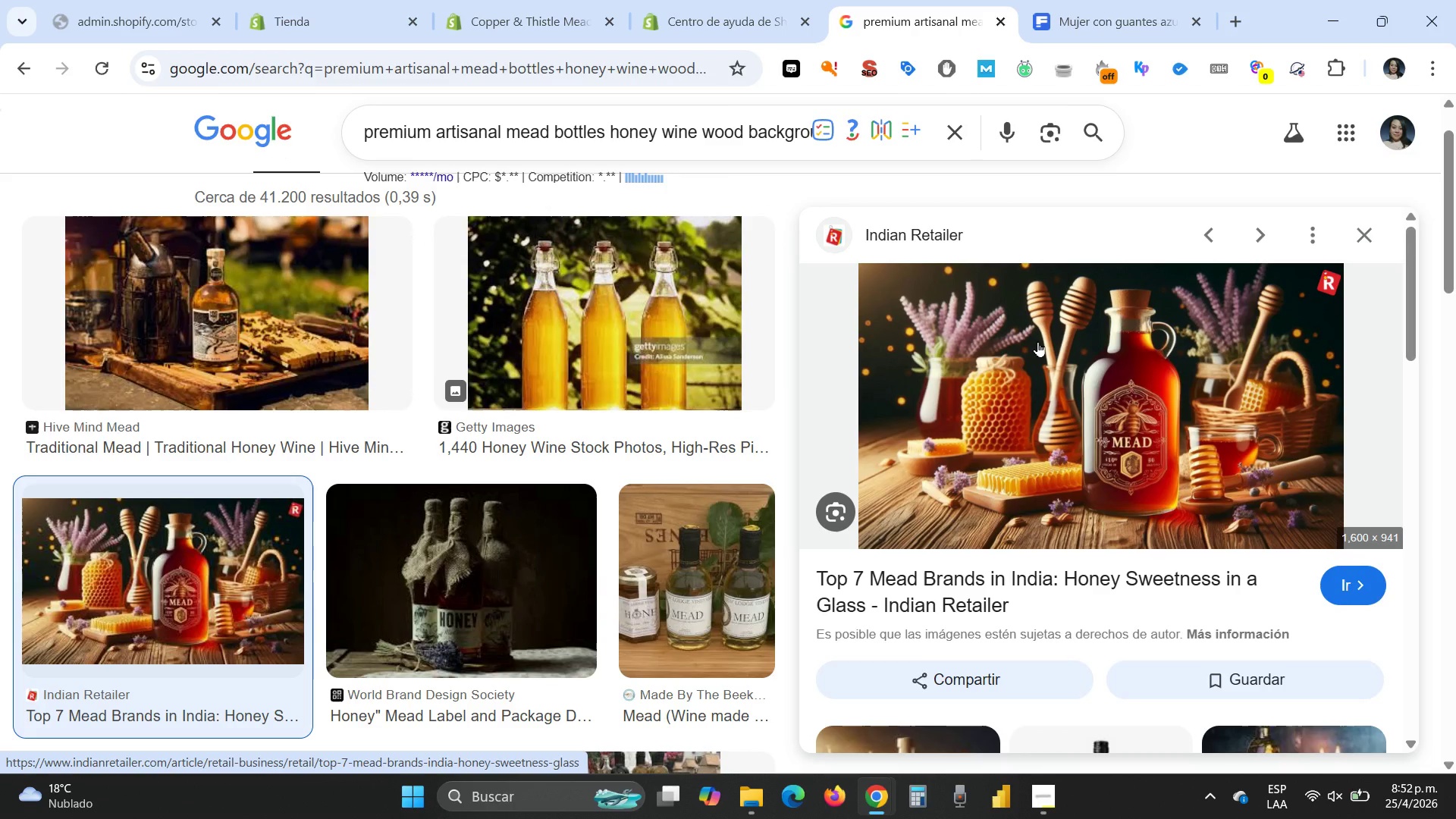 
wait(6.86)
 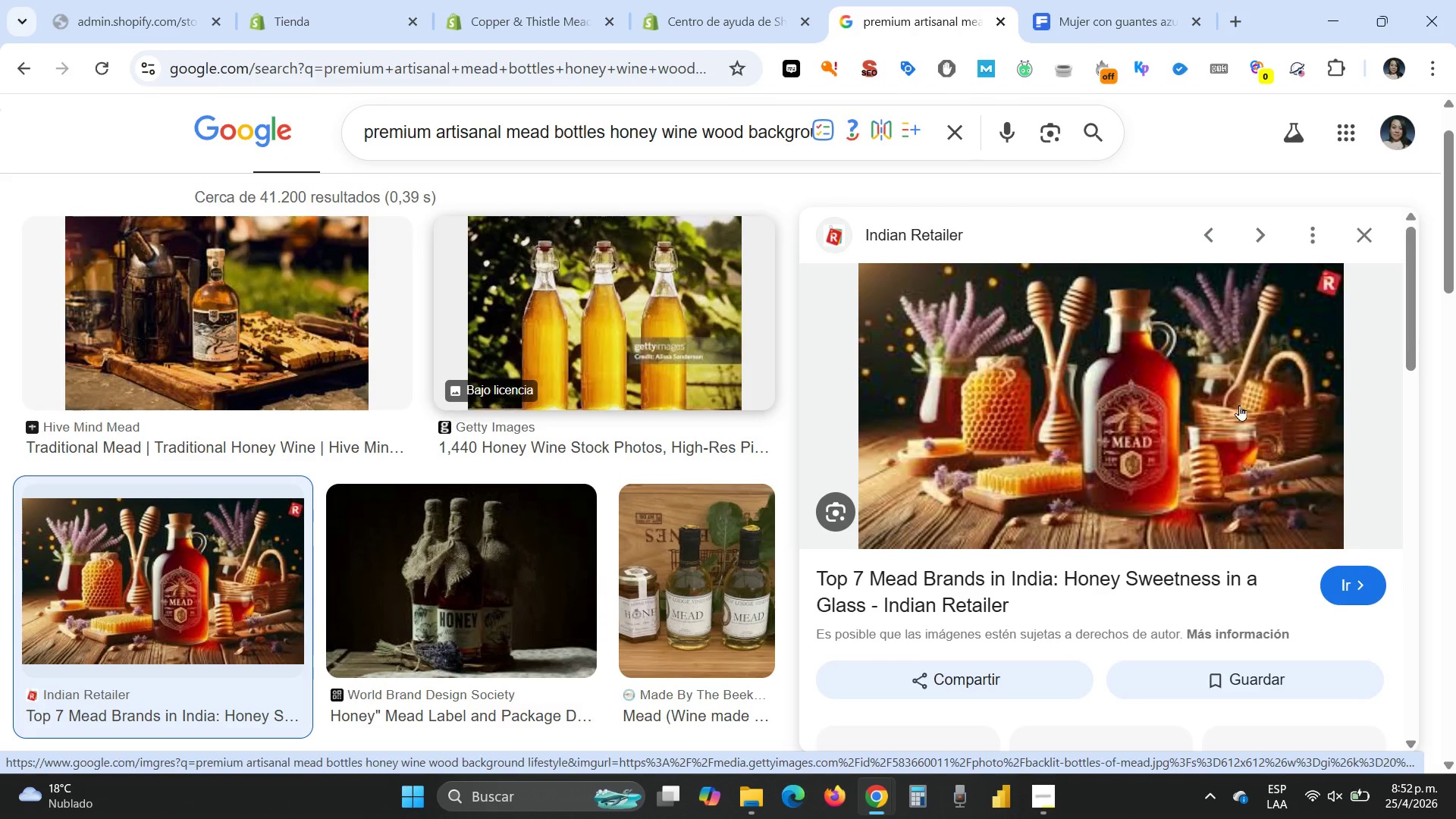 
right_click([1037, 341])
 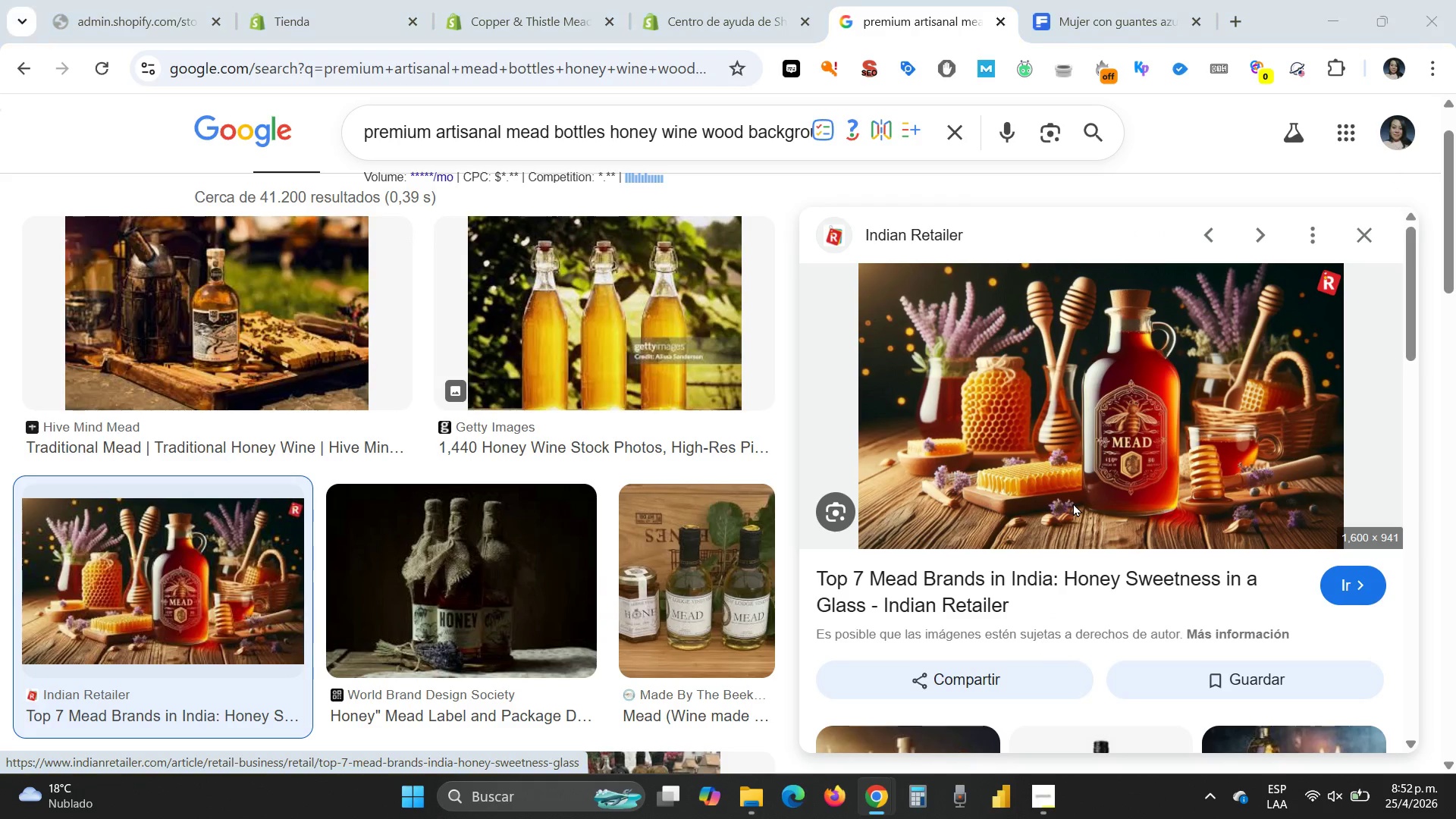 
wait(9.22)
 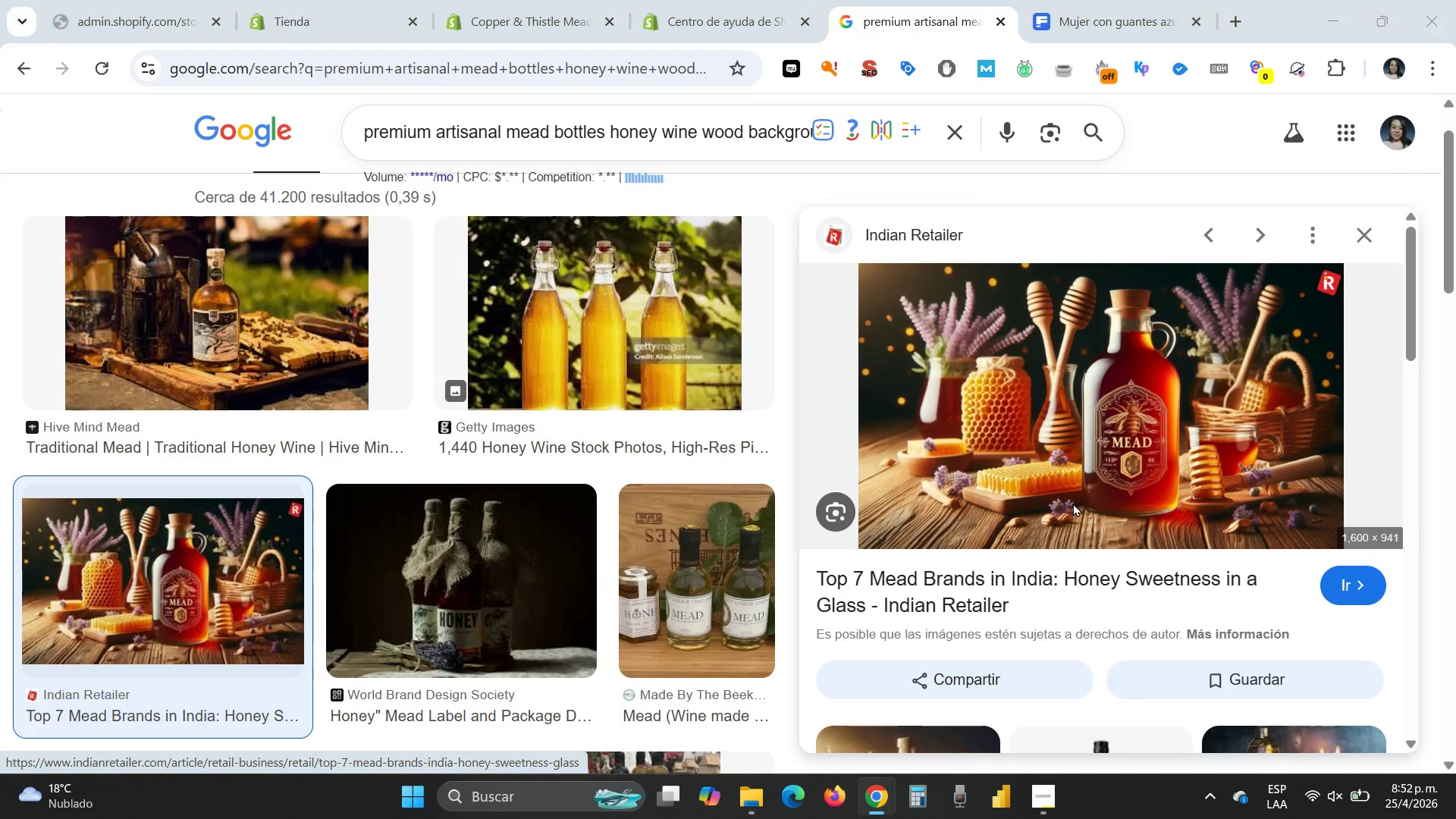 
double_click([421, 240])
 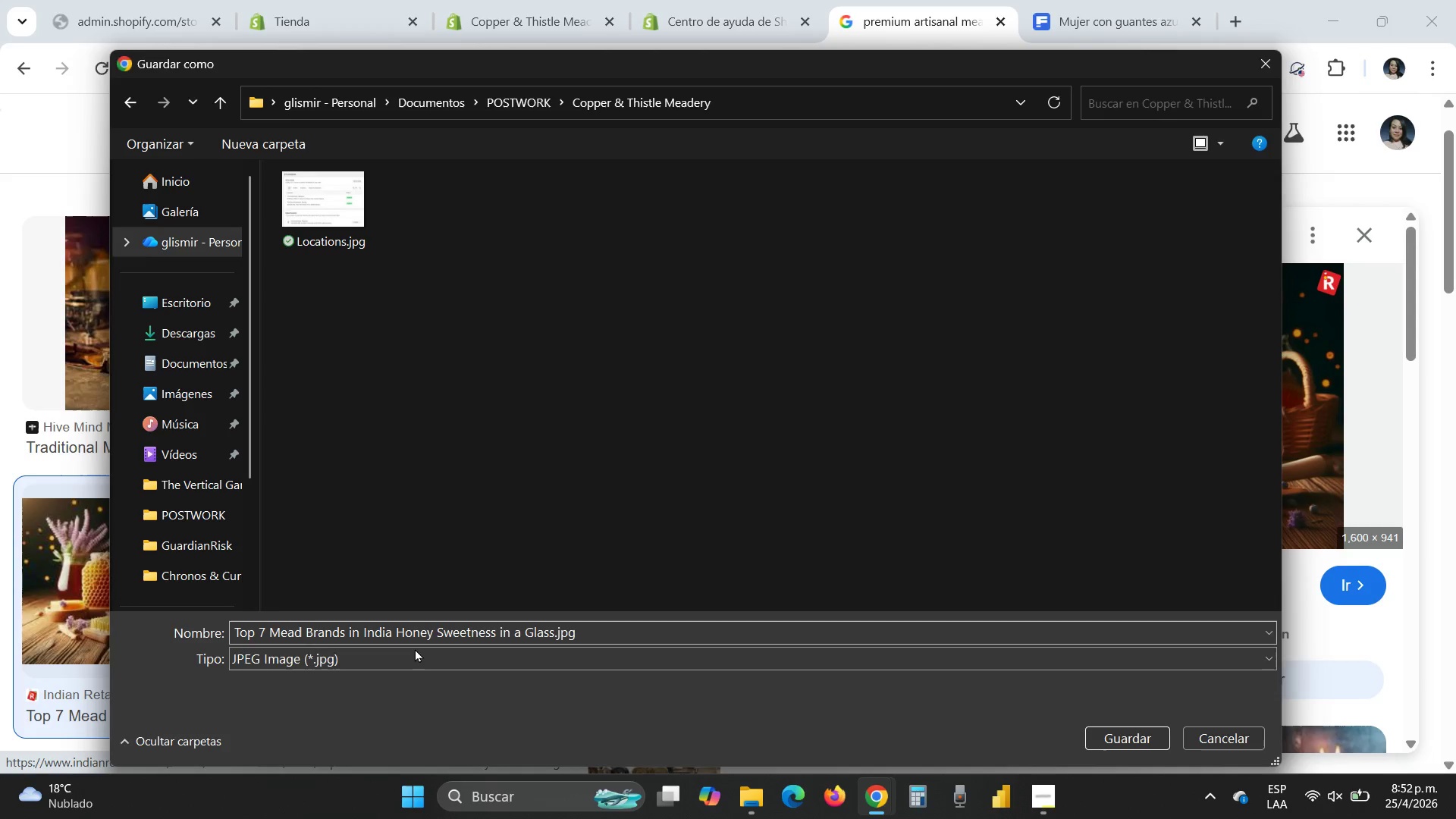 
left_click([421, 635])
 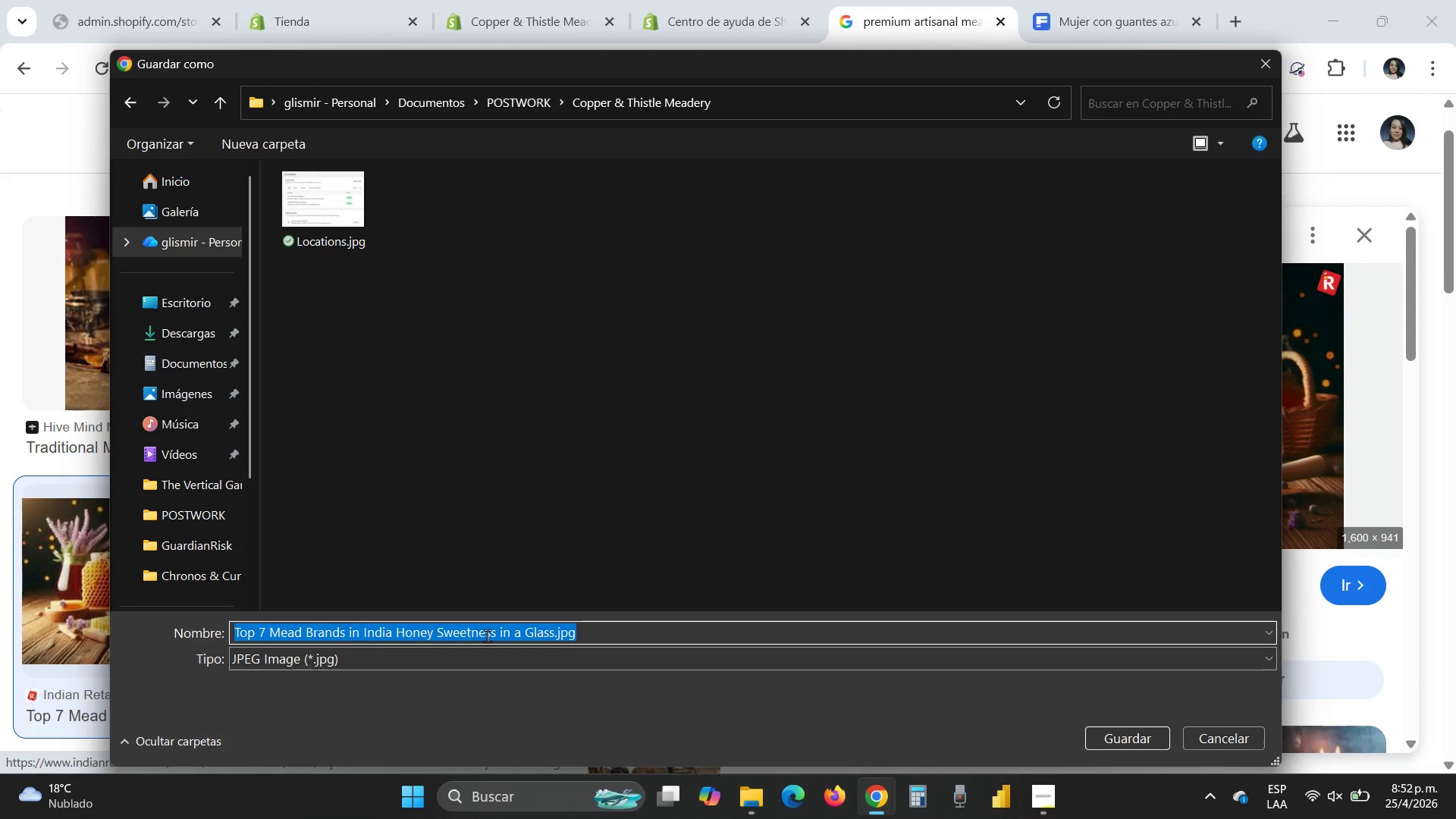 
left_click([487, 635])
 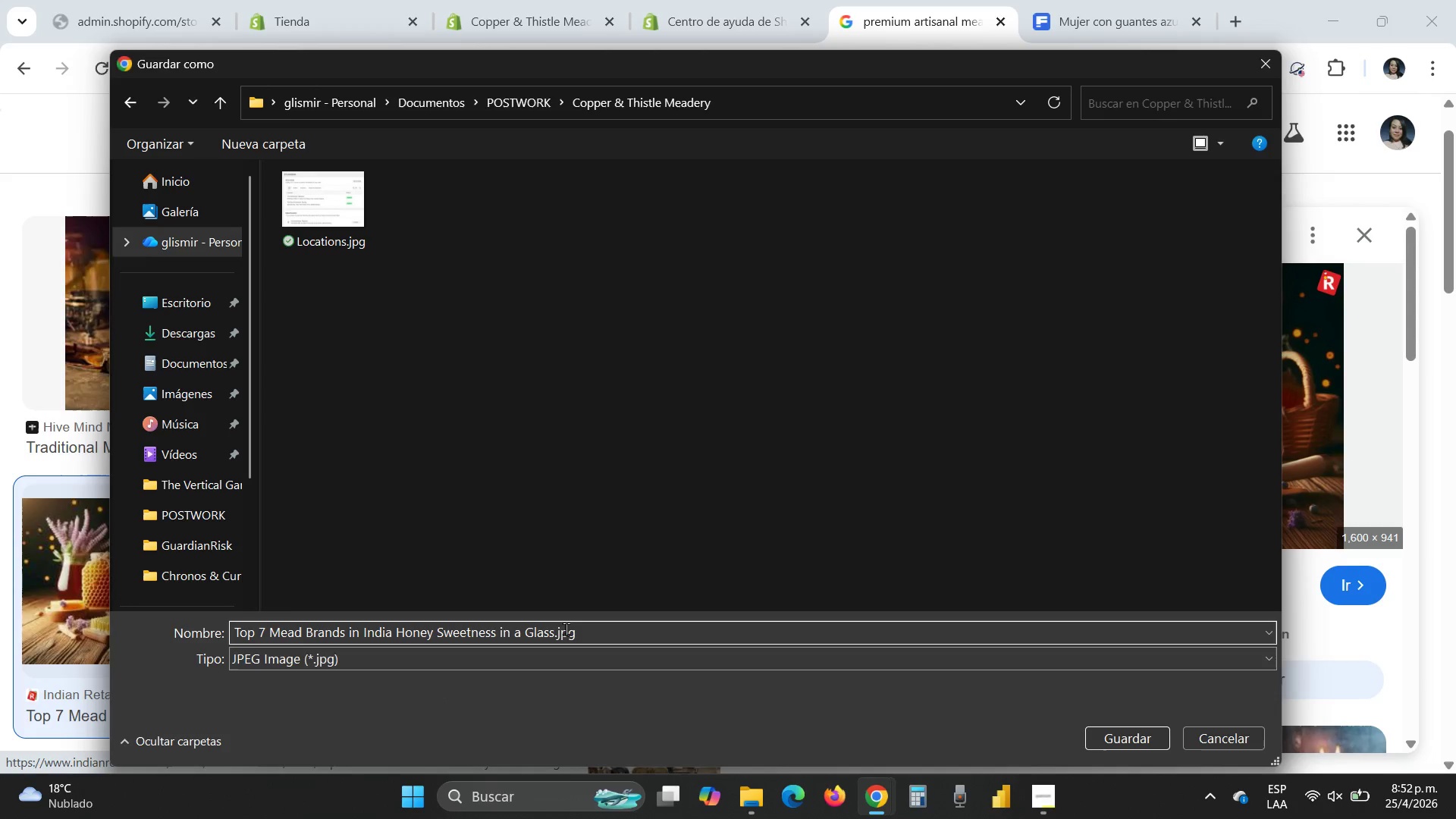 
left_click_drag(start_coordinate=[604, 637], to_coordinate=[140, 619])
 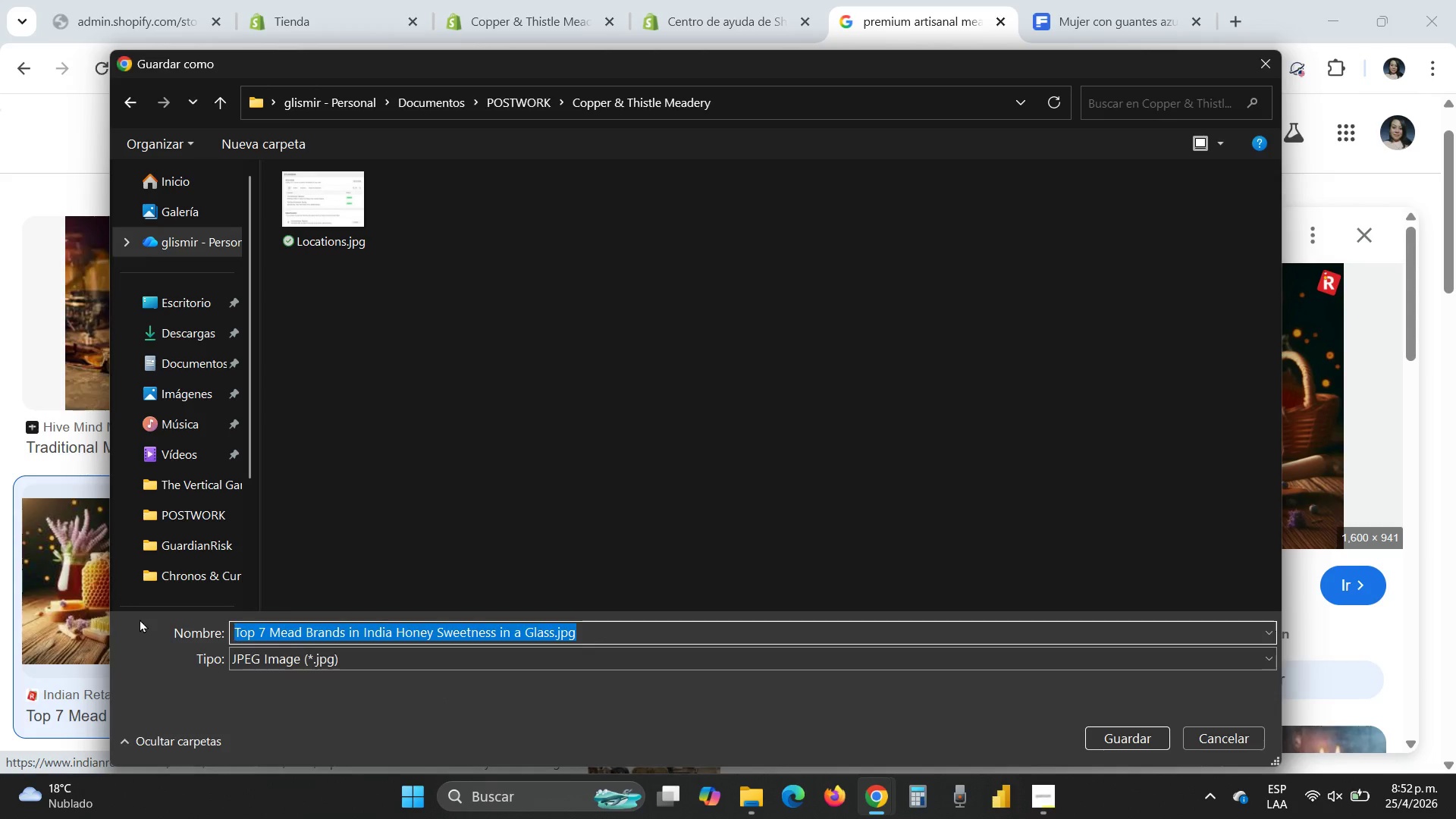 
key(Control+V)
 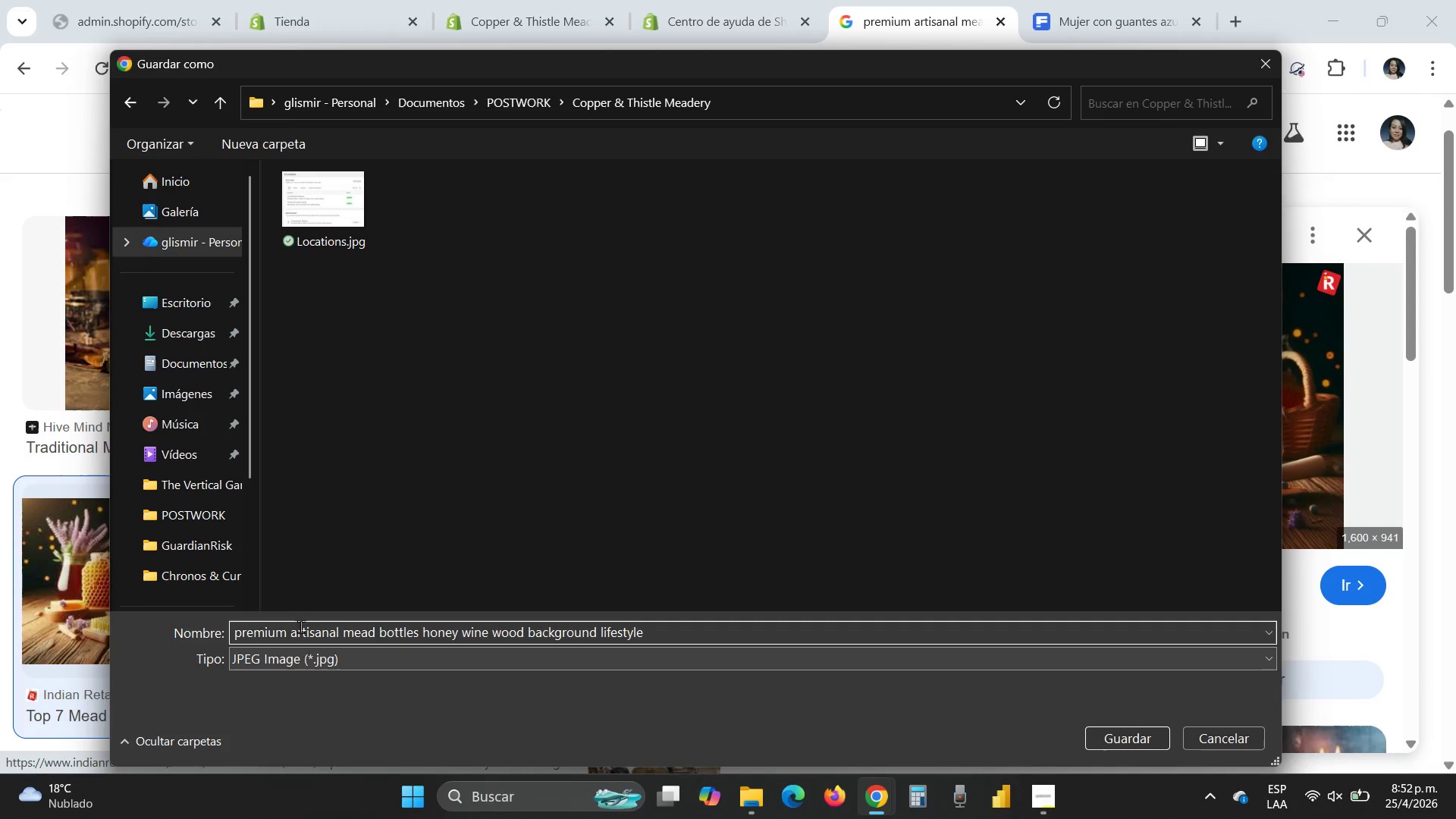 
left_click_drag(start_coordinate=[290, 631], to_coordinate=[293, 637])
 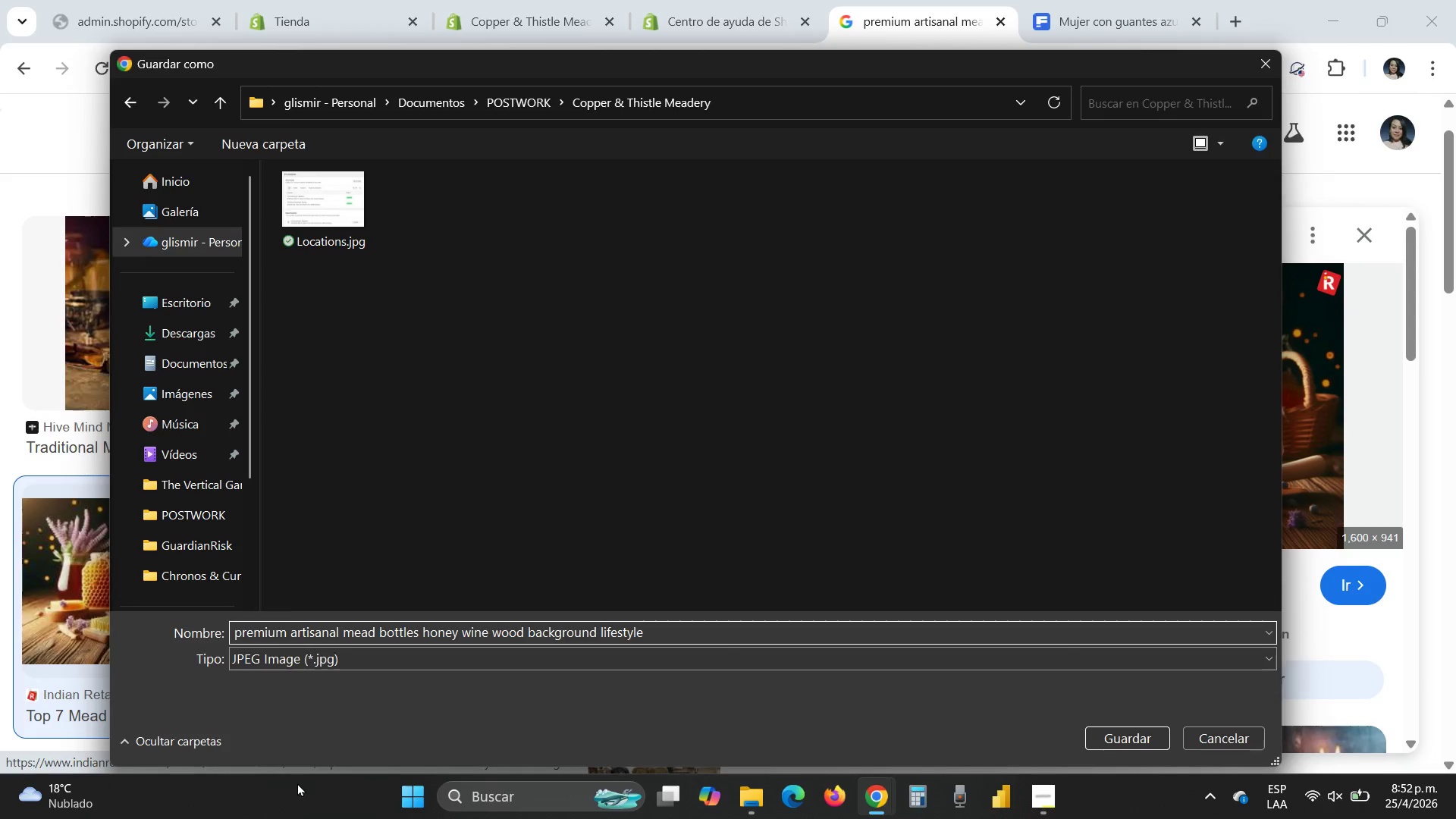 
key(Backspace)
 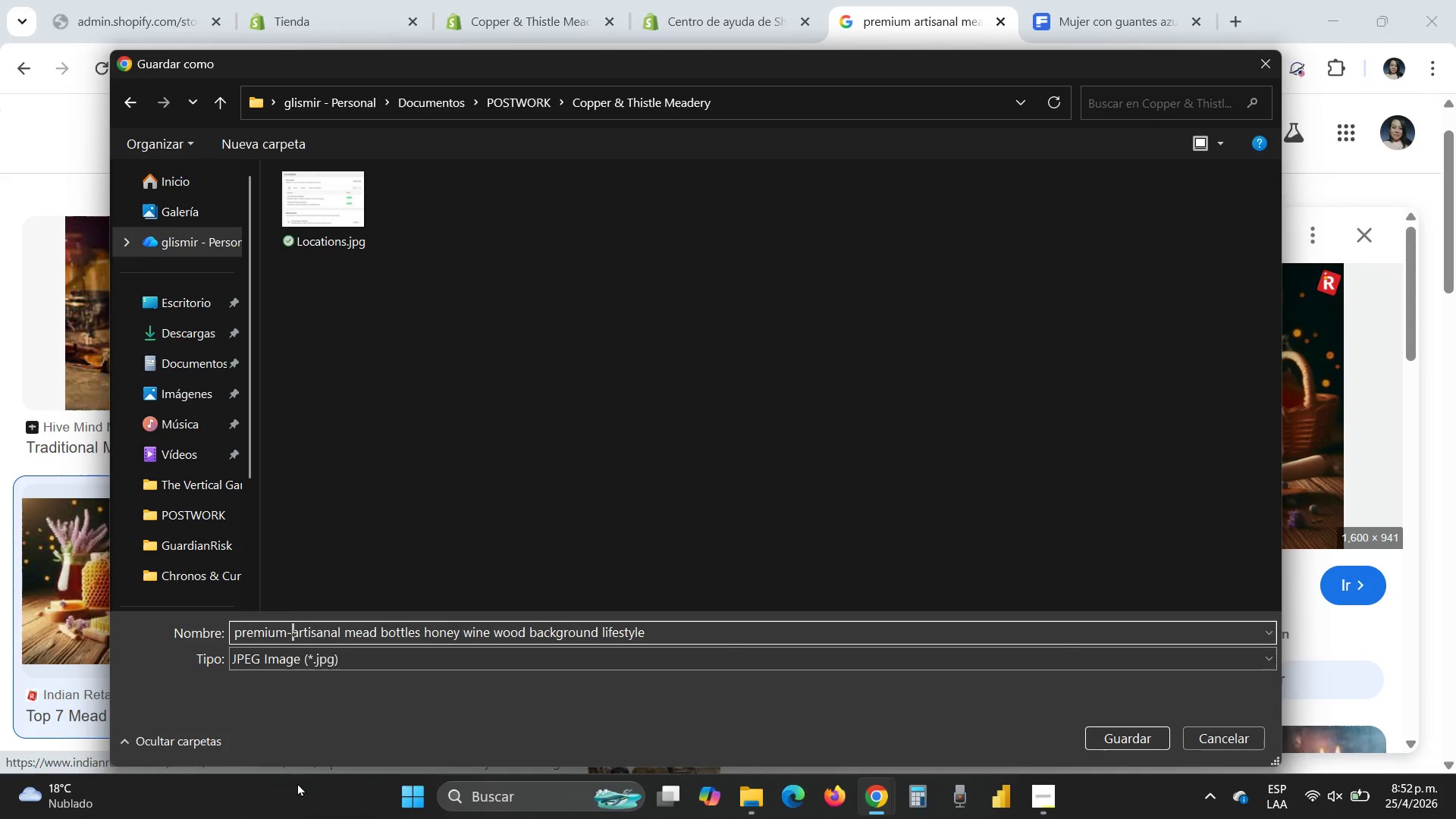 
key(Minus)
 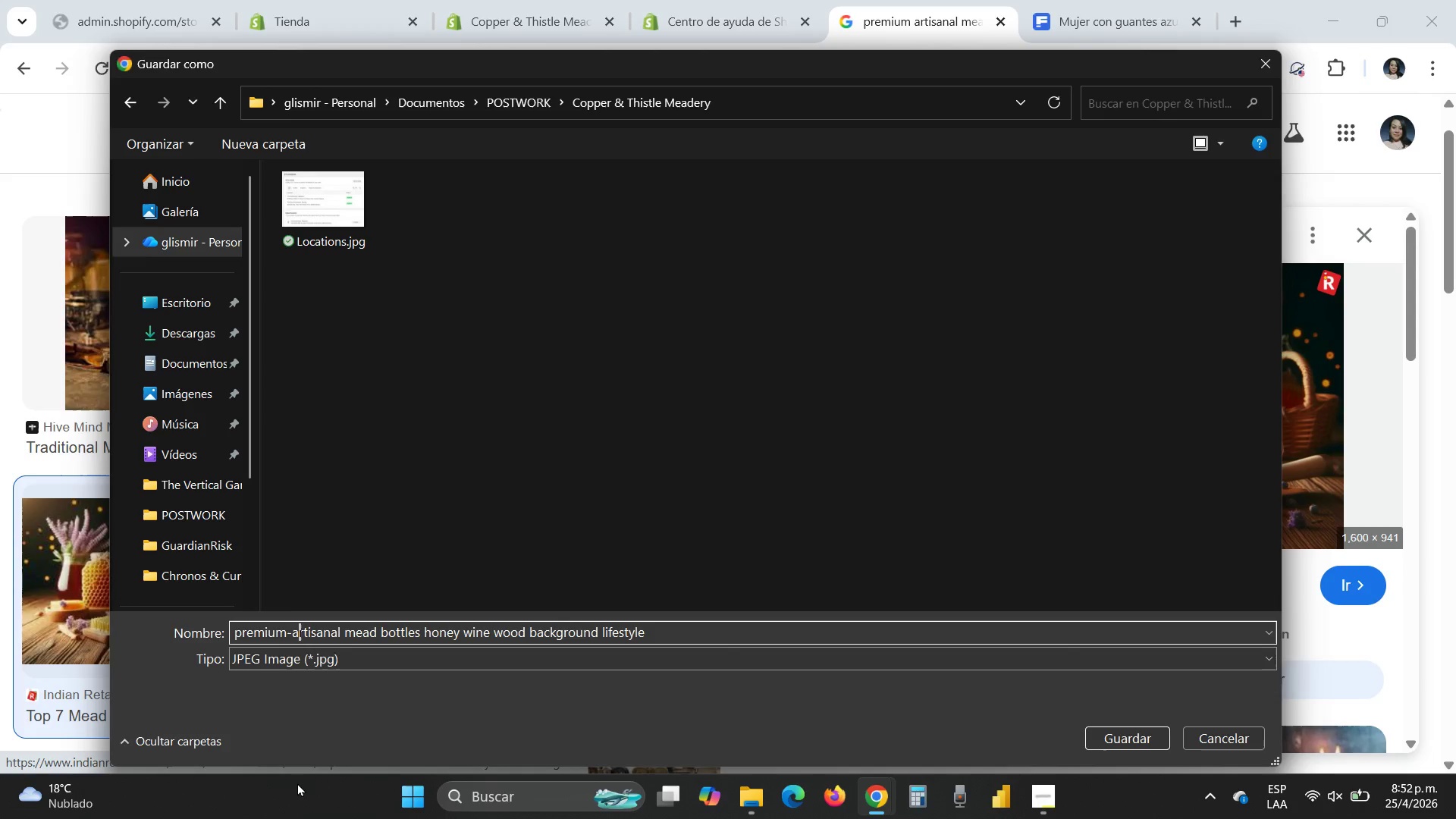 
key(ArrowRight)
 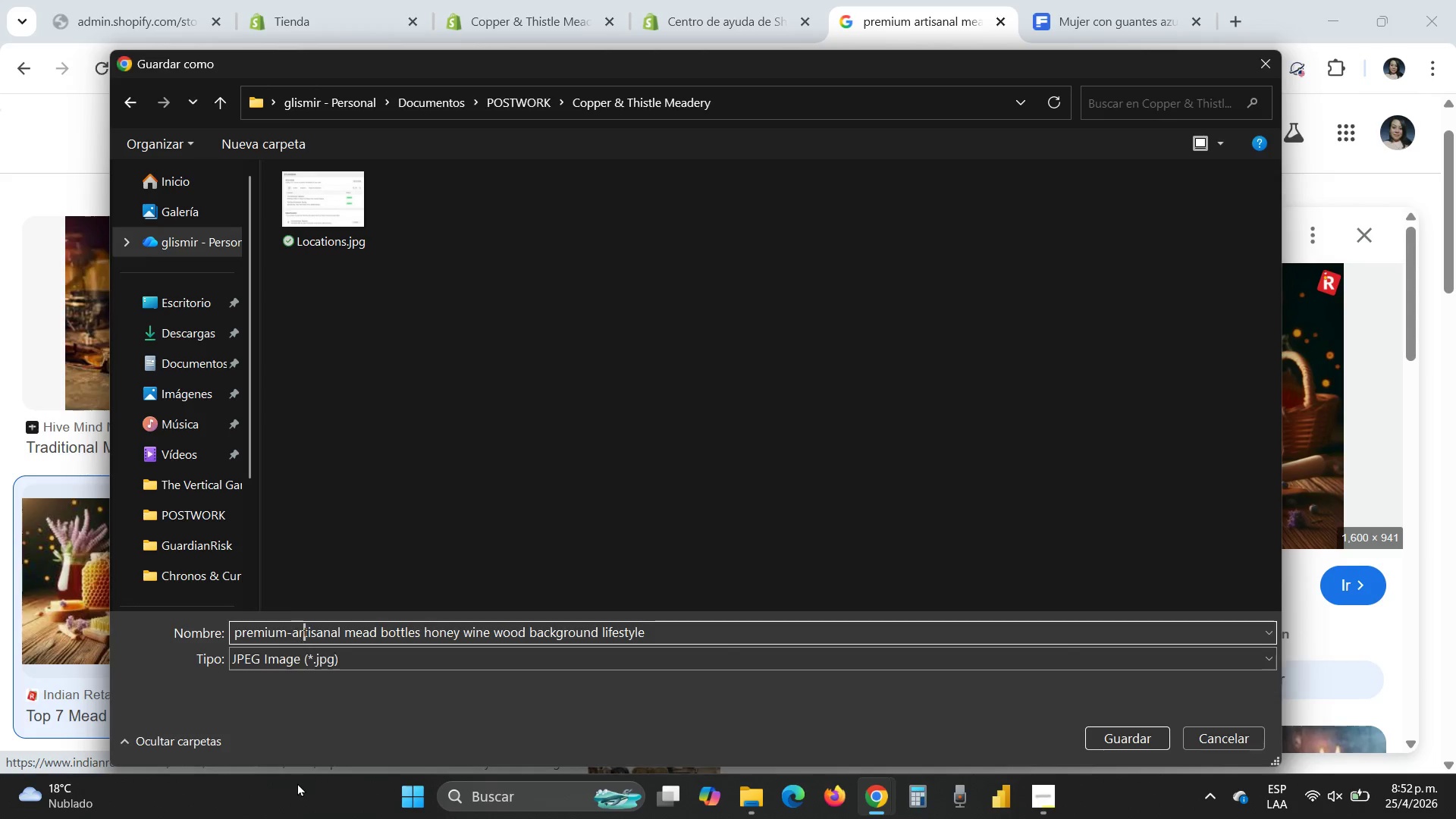 
key(ArrowRight)
 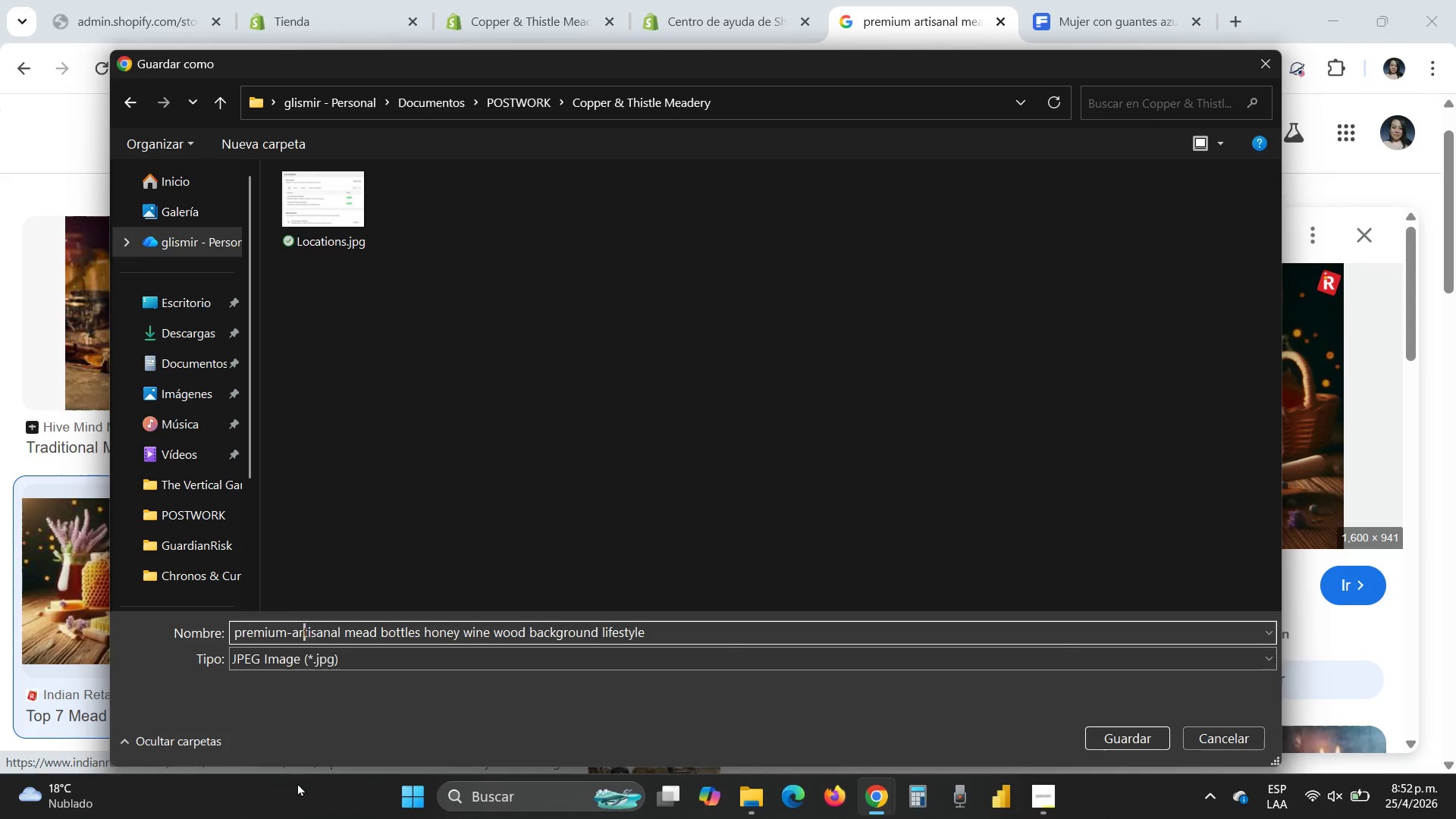 
key(ArrowRight)
 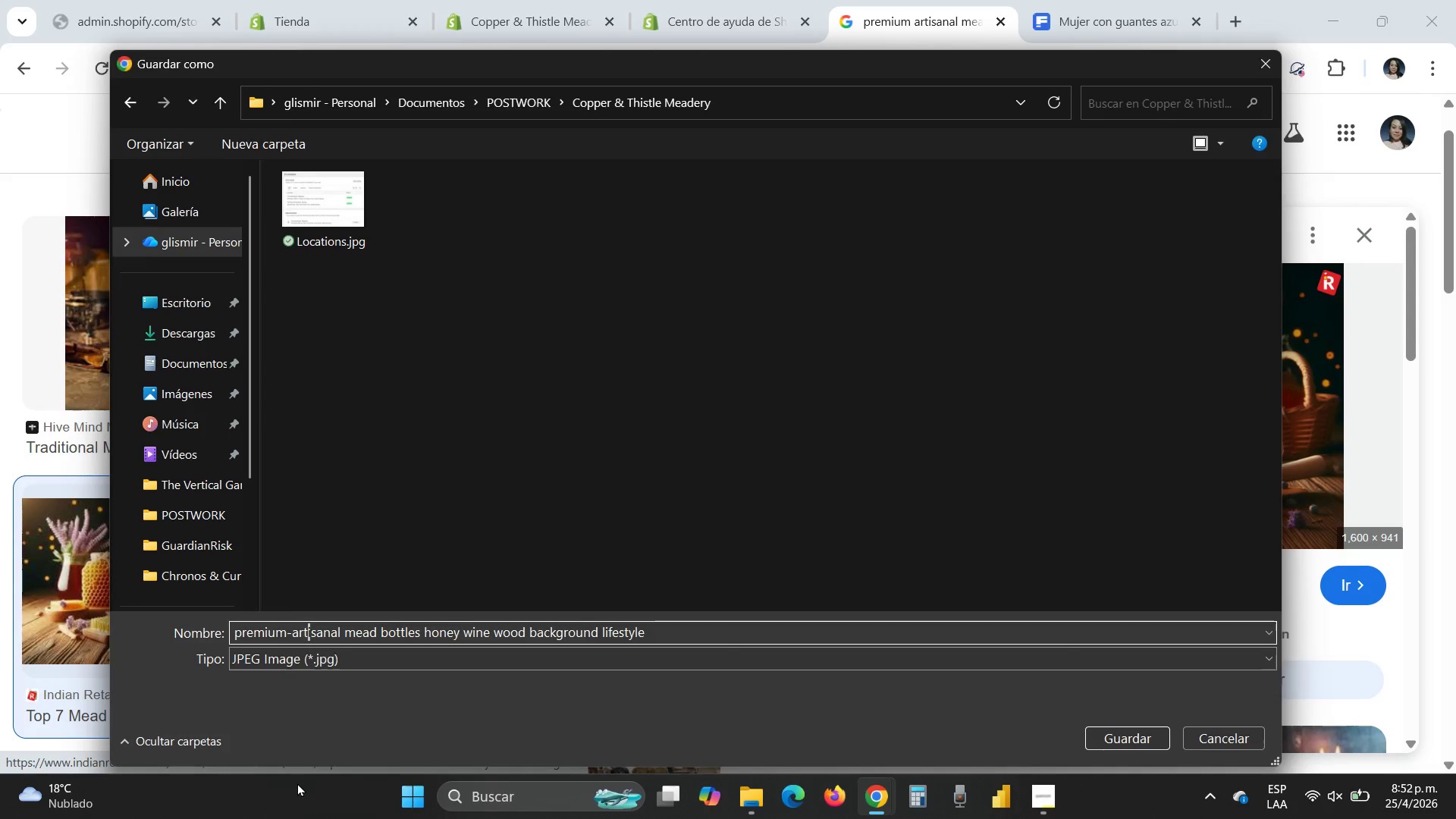 
key(ArrowRight)
 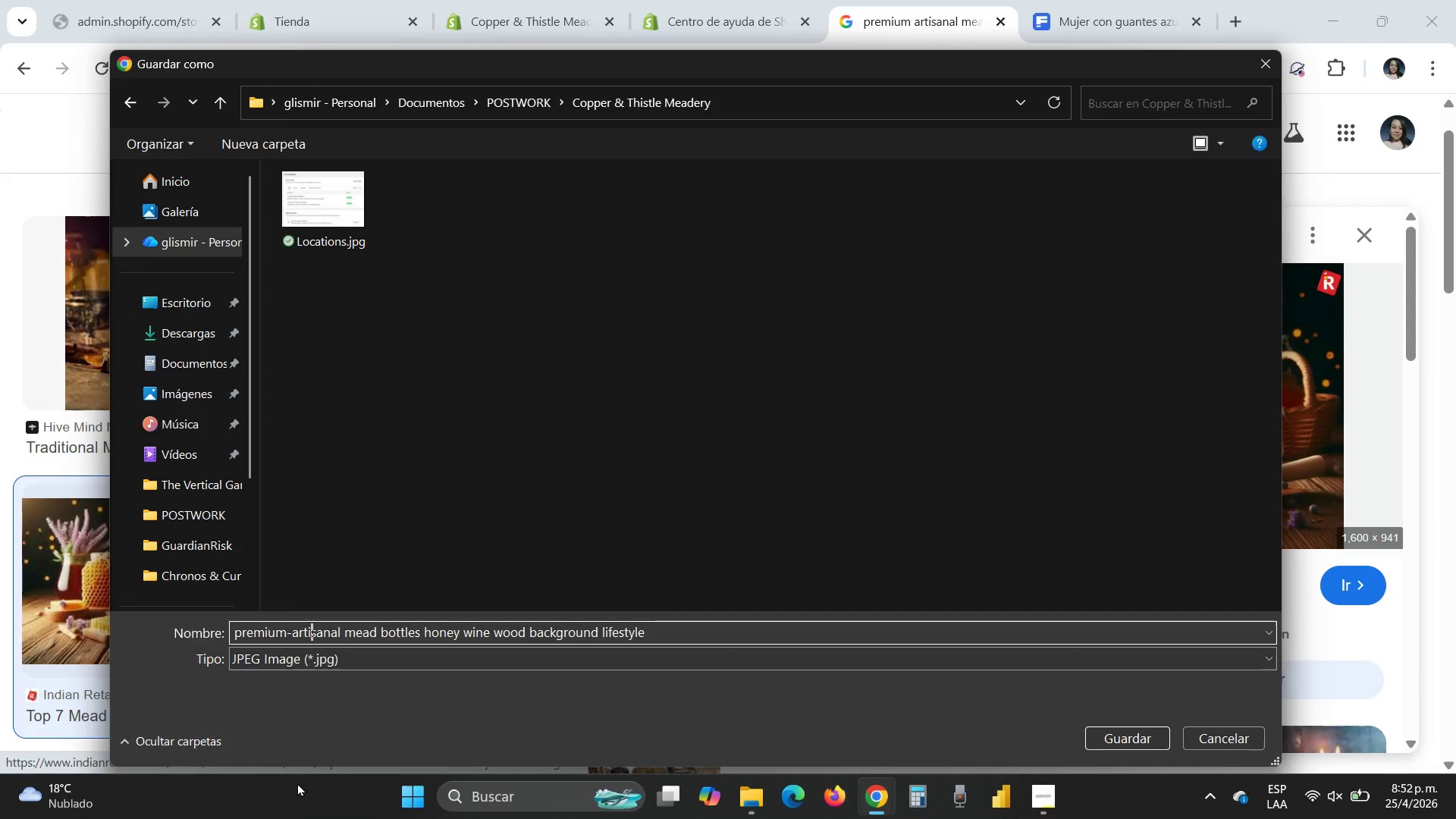 
key(ArrowRight)
 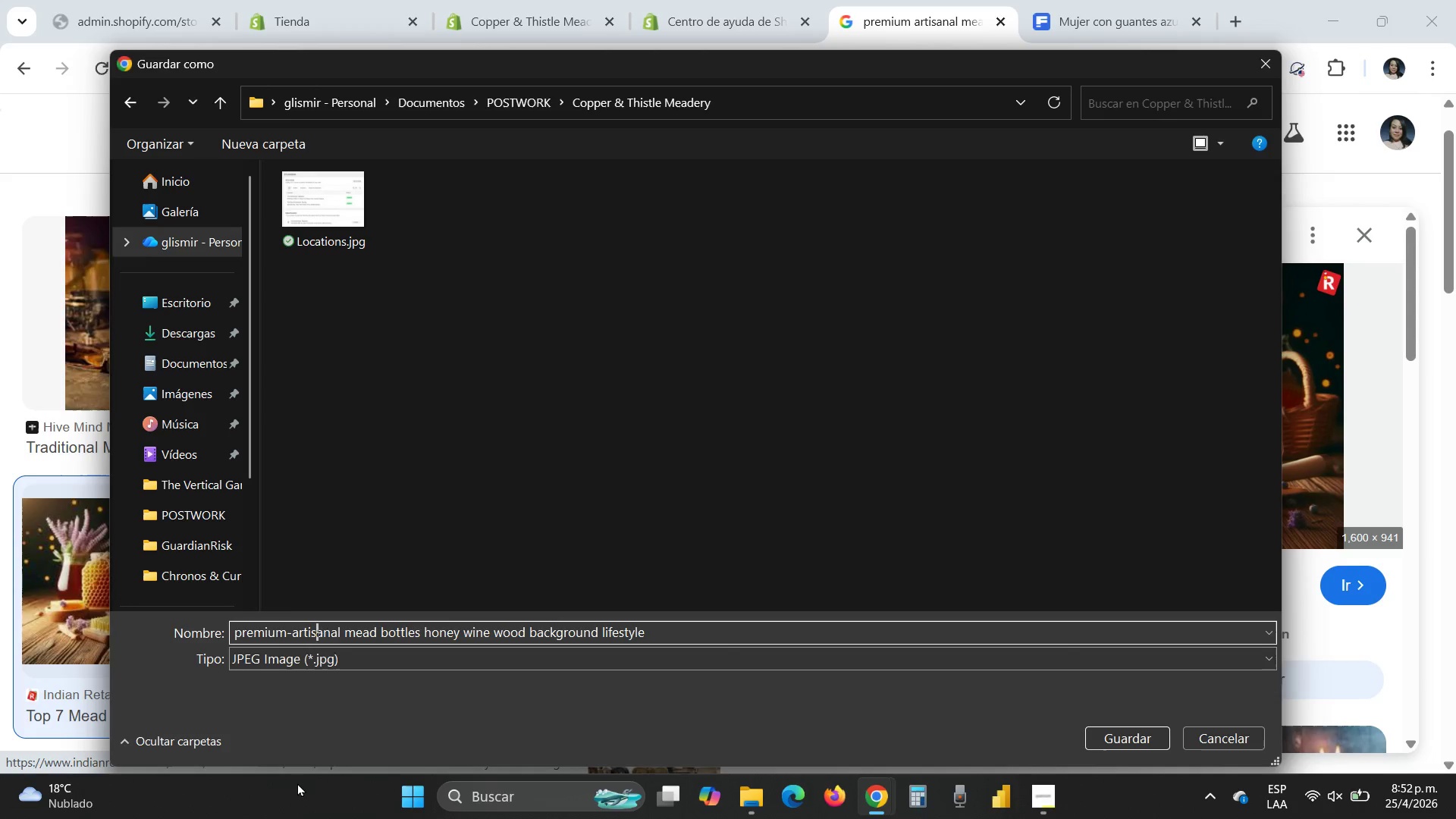 
key(ArrowRight)
 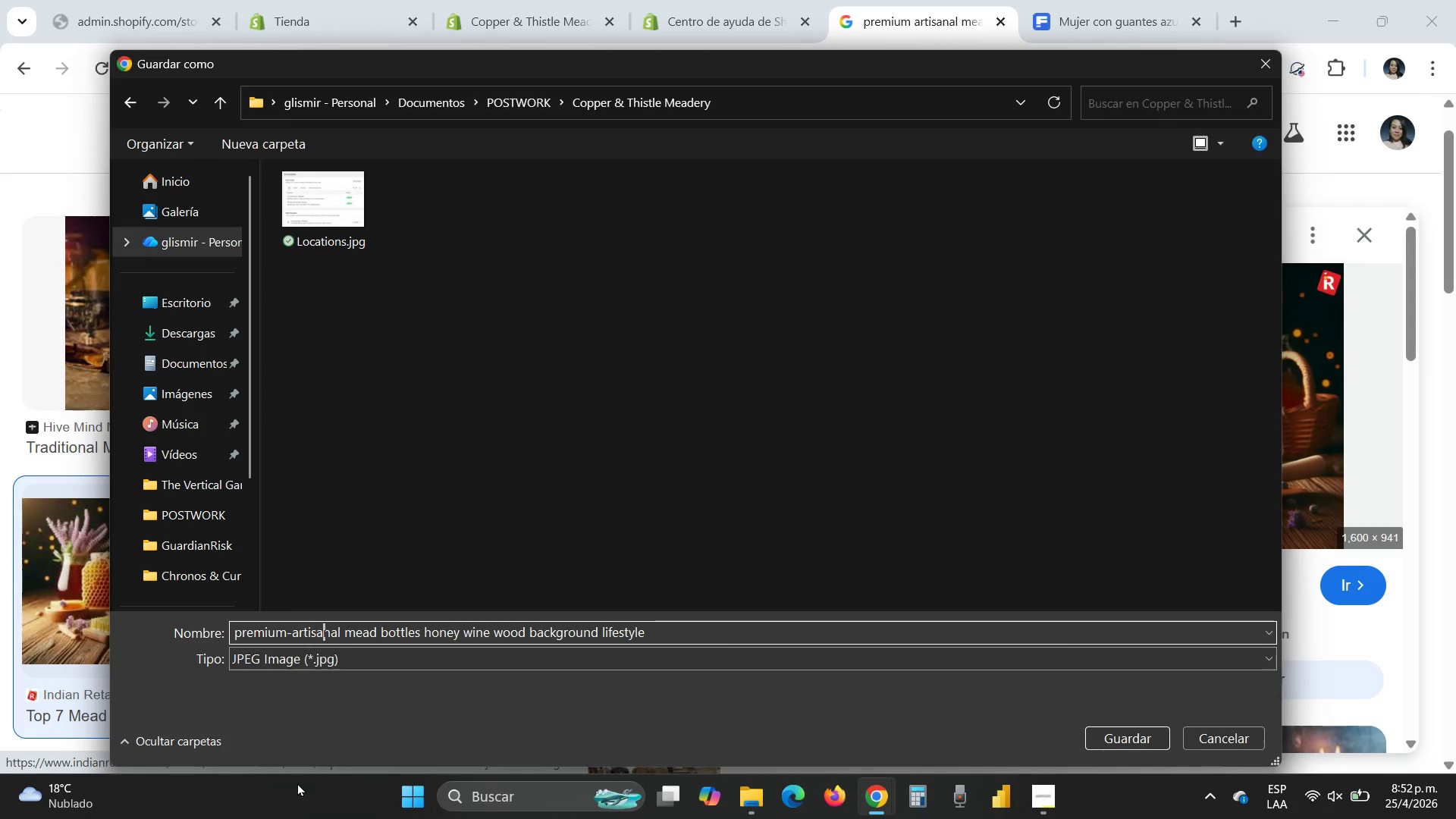 
key(ArrowRight)
 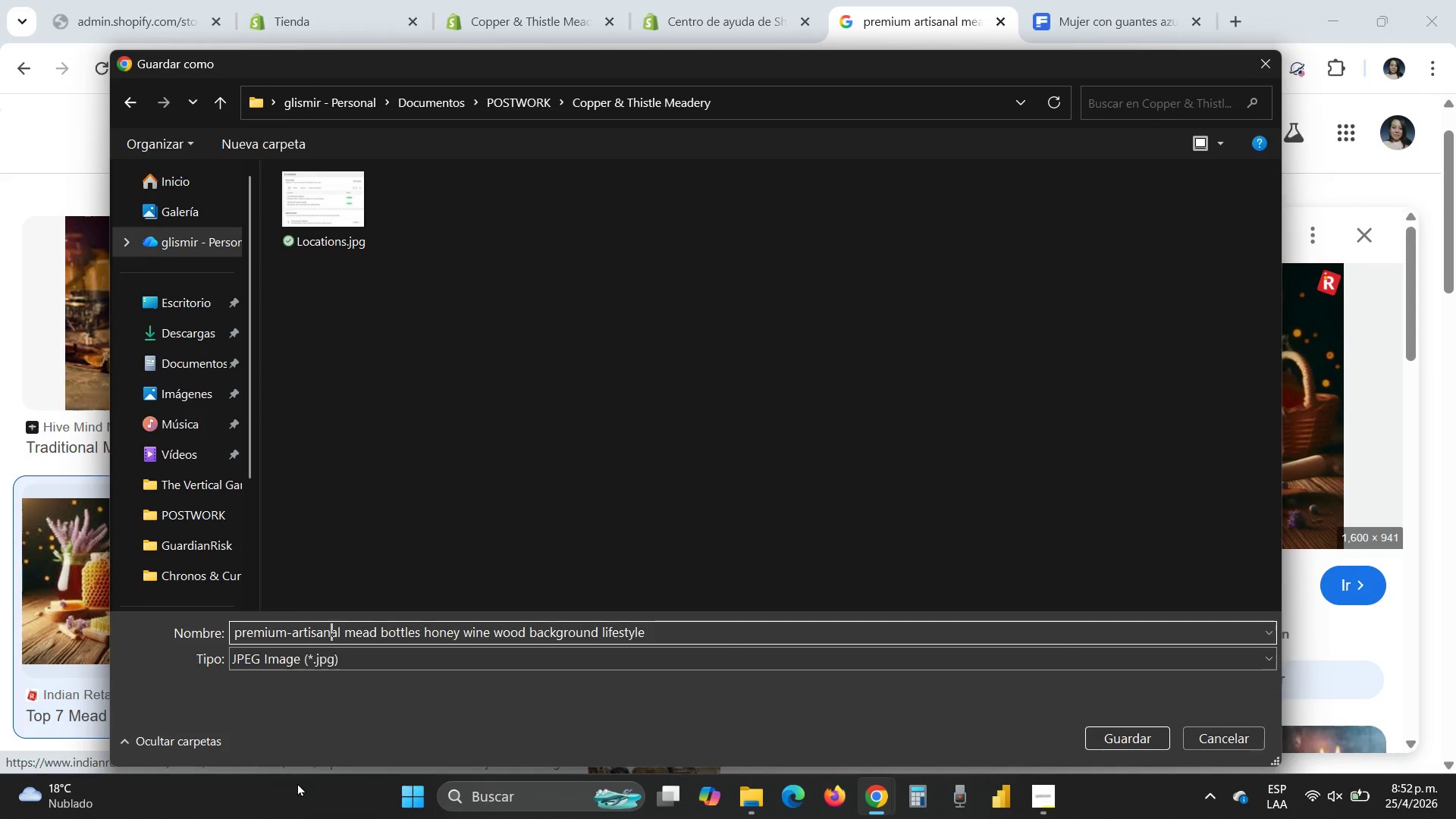 
key(ArrowRight)
 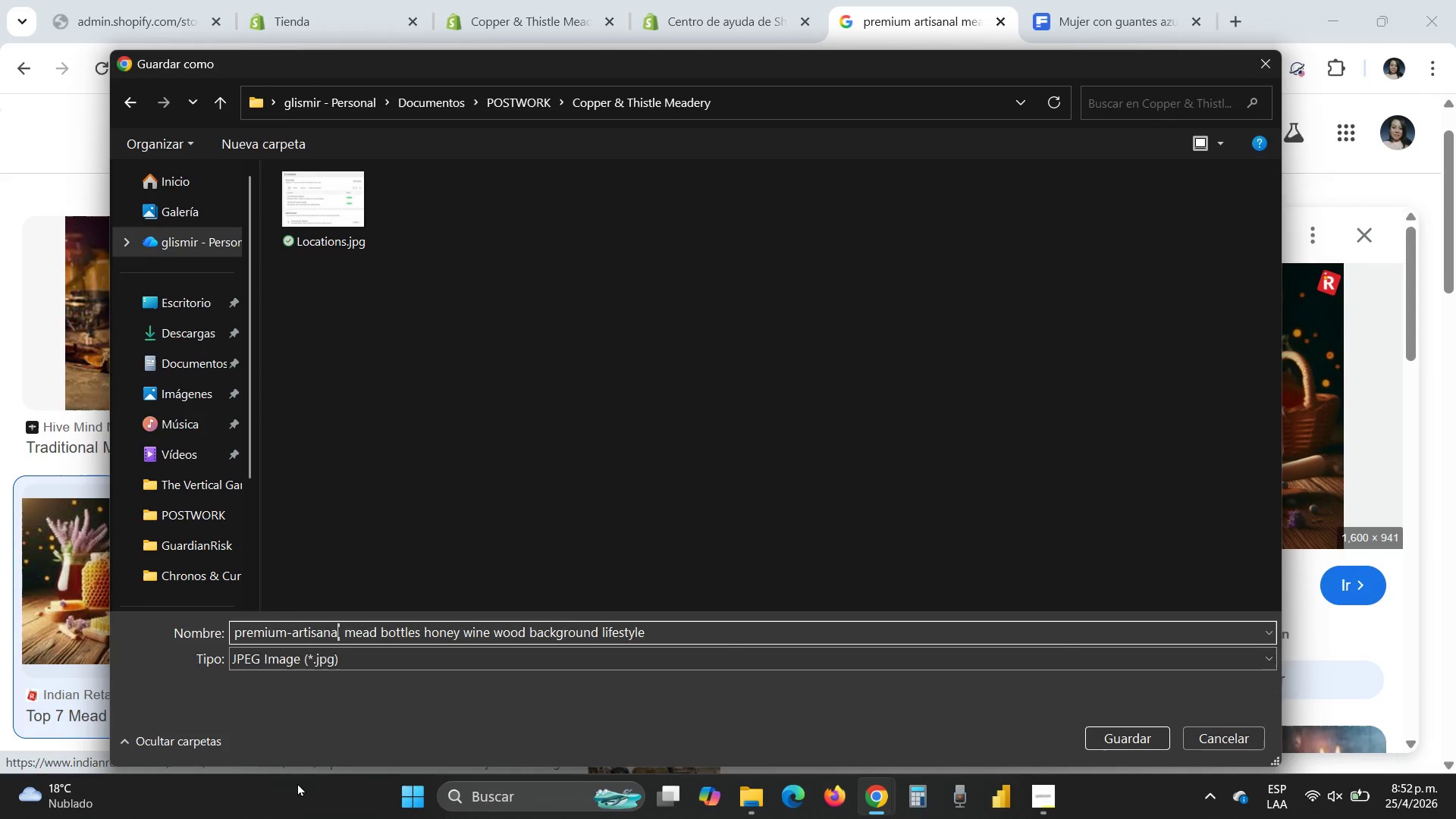 
key(ArrowRight)
 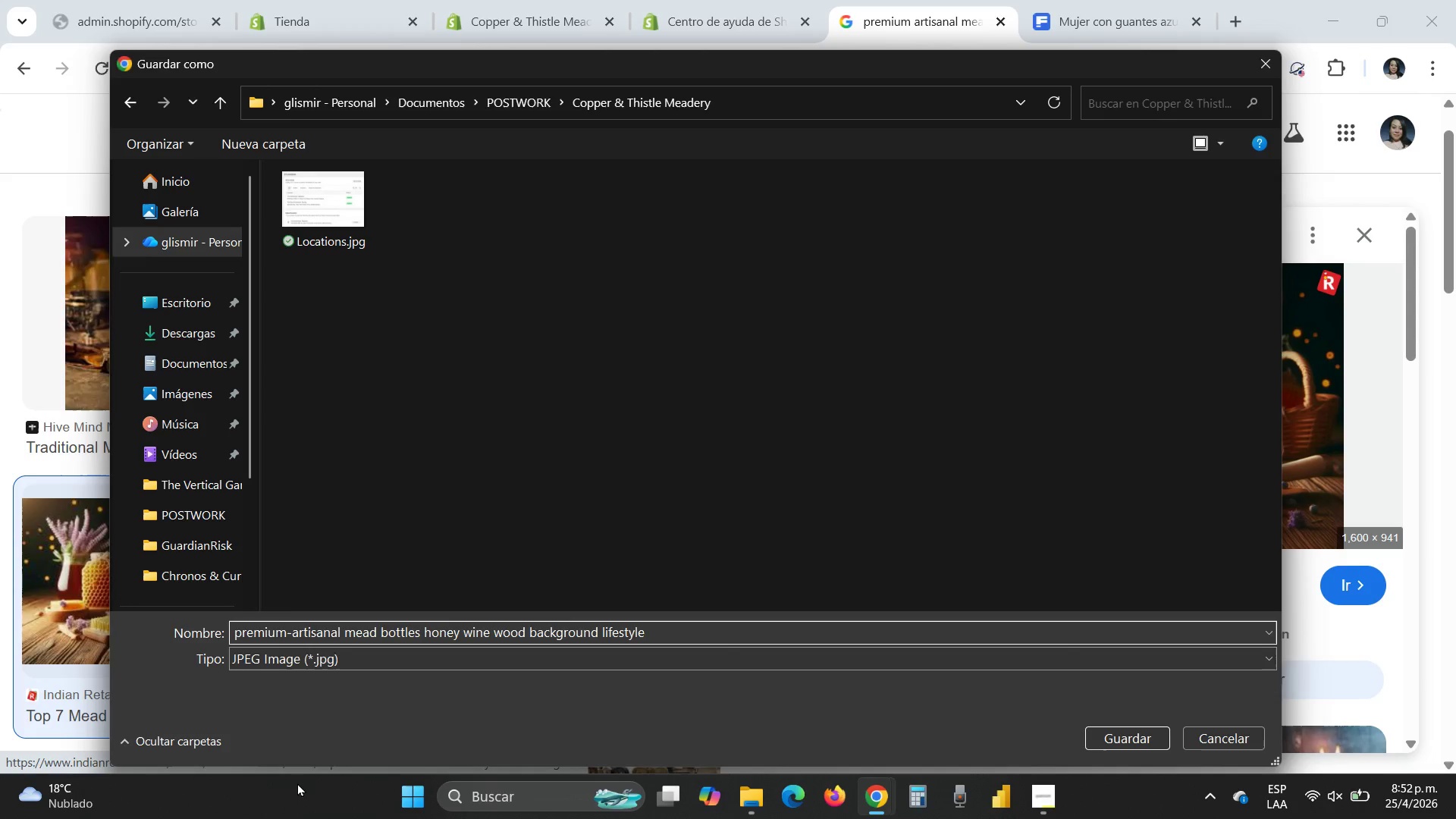 
key(Minus)
 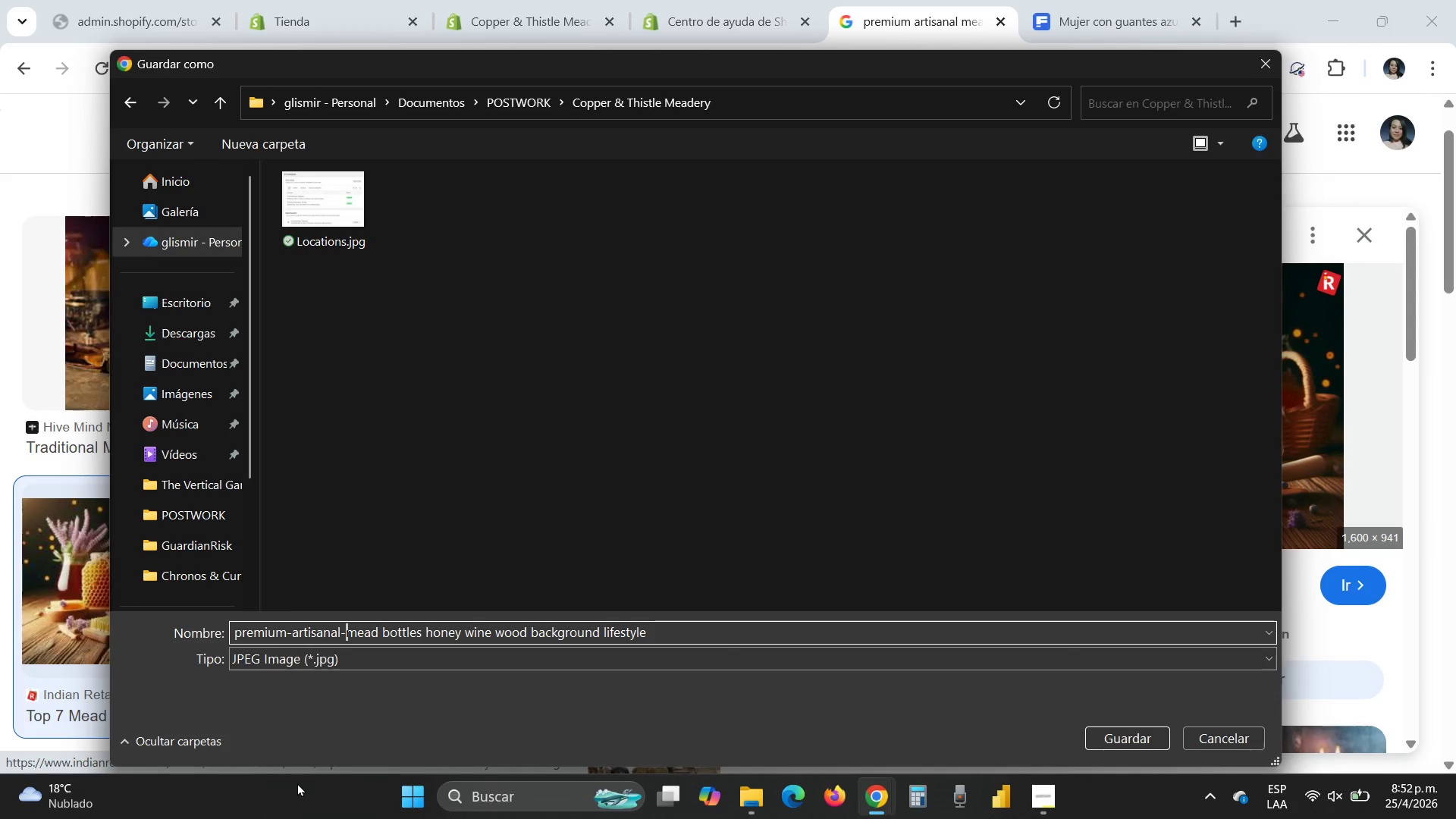 
key(Delete)
 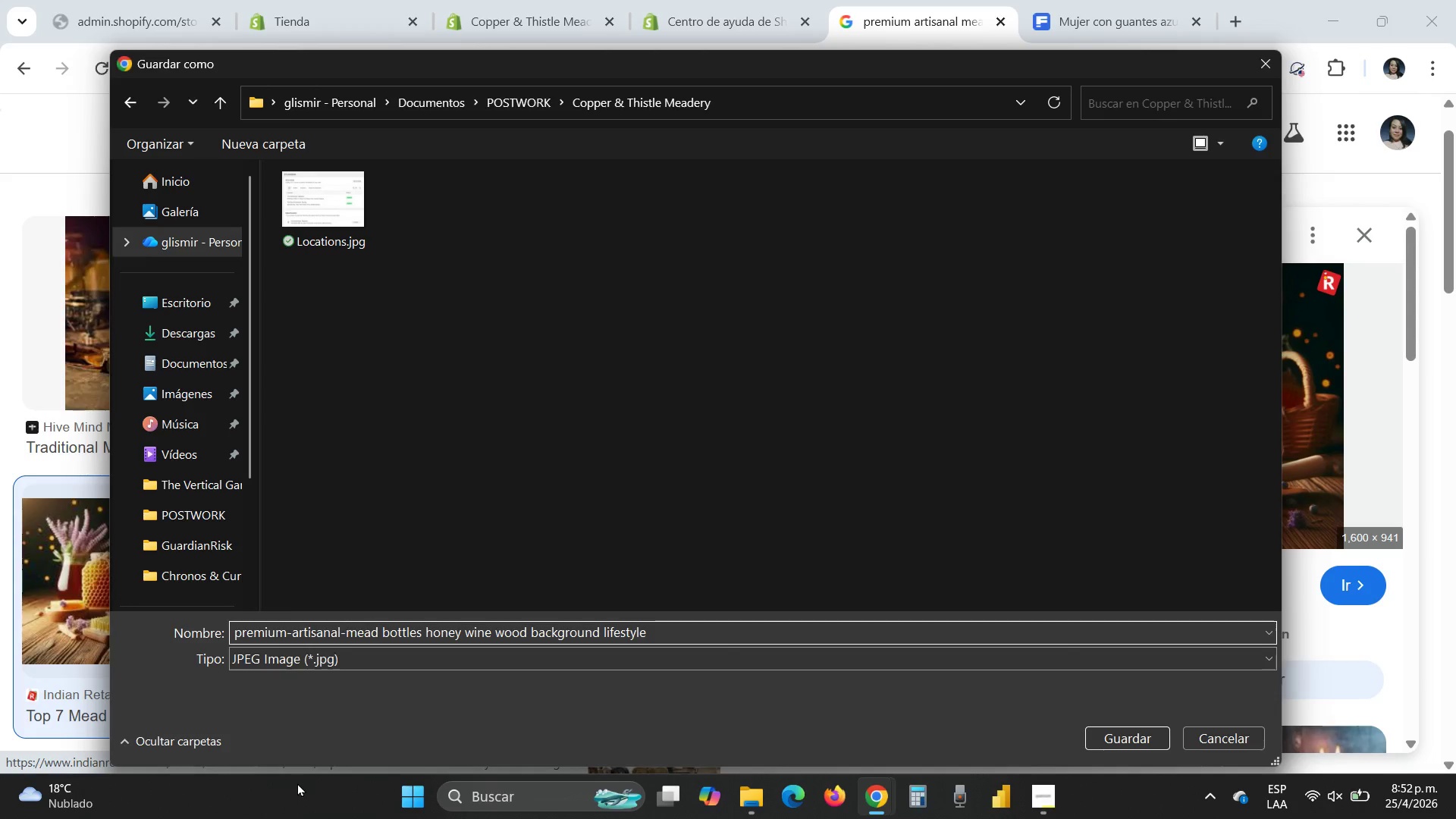 
key(ArrowRight)
 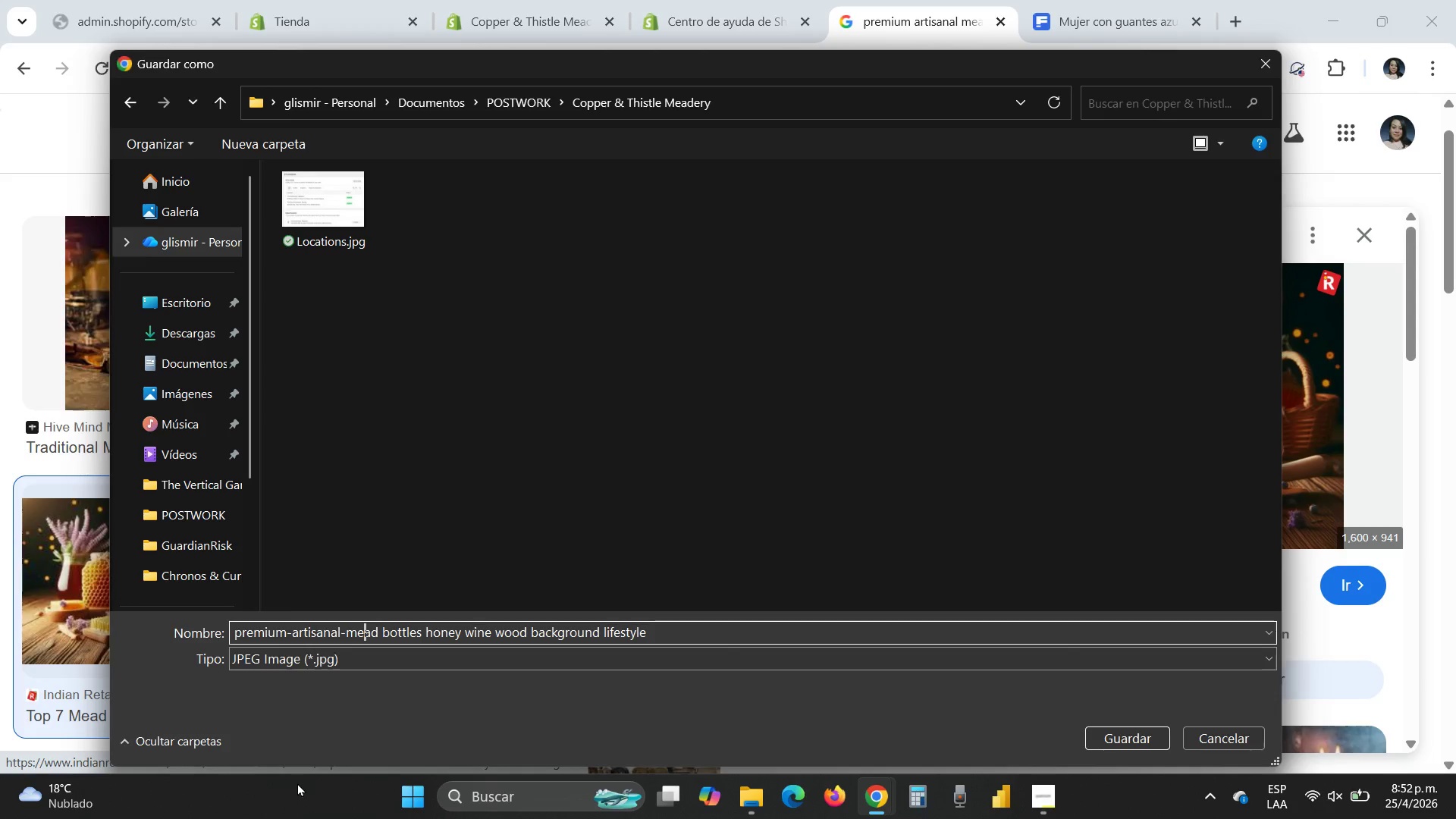 
key(ArrowRight)
 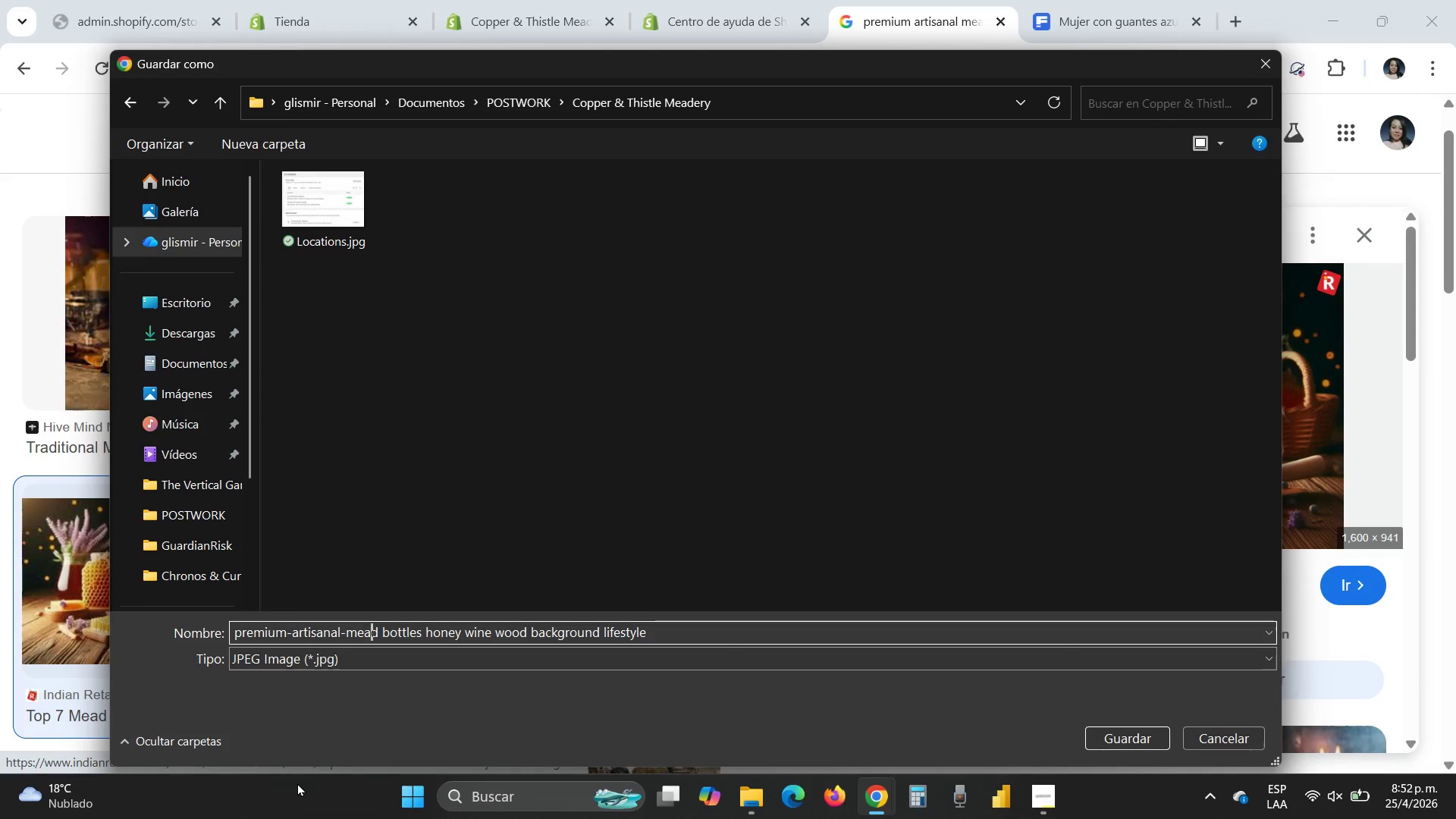 
key(ArrowRight)
 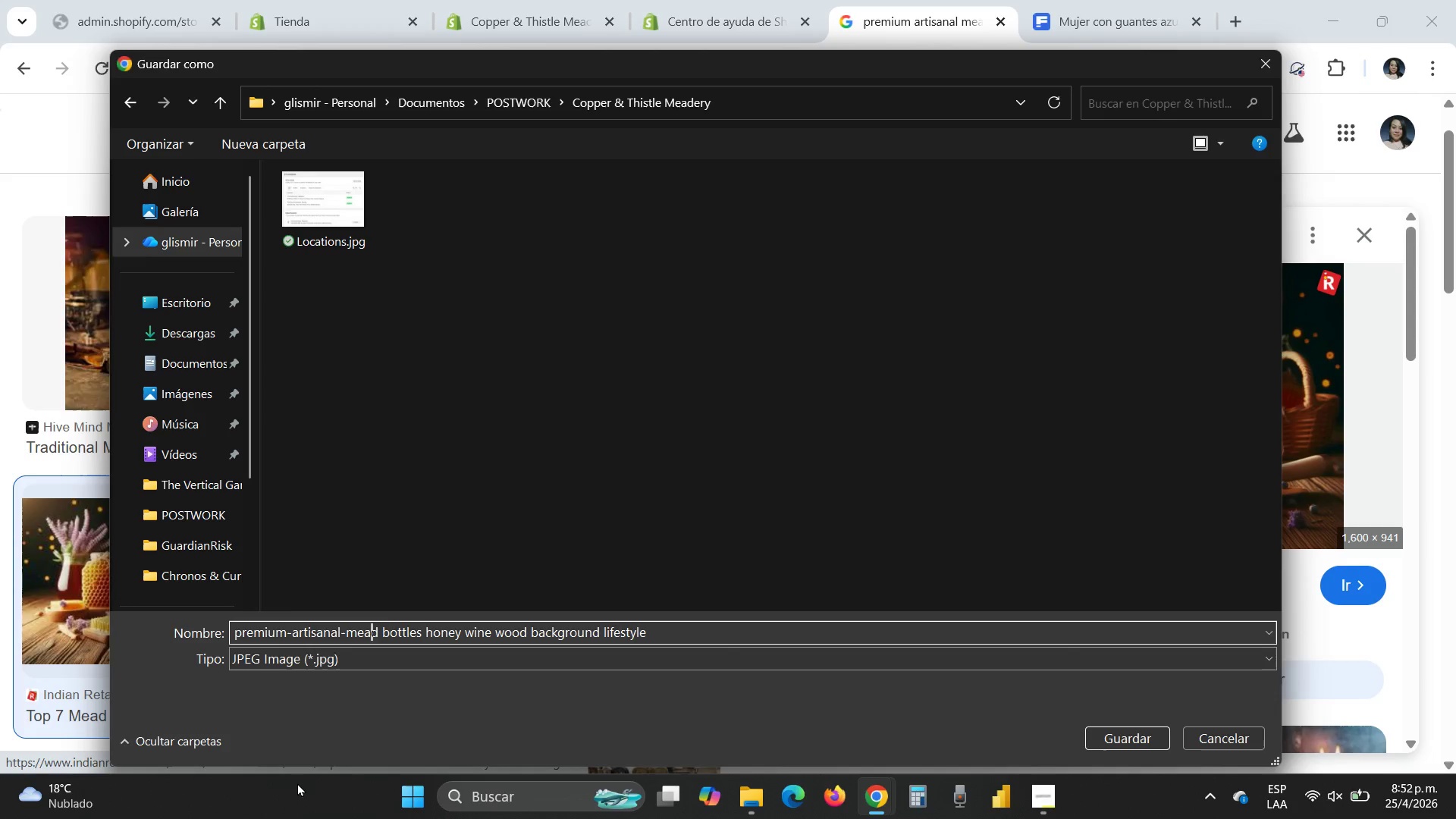 
key(ArrowRight)
 